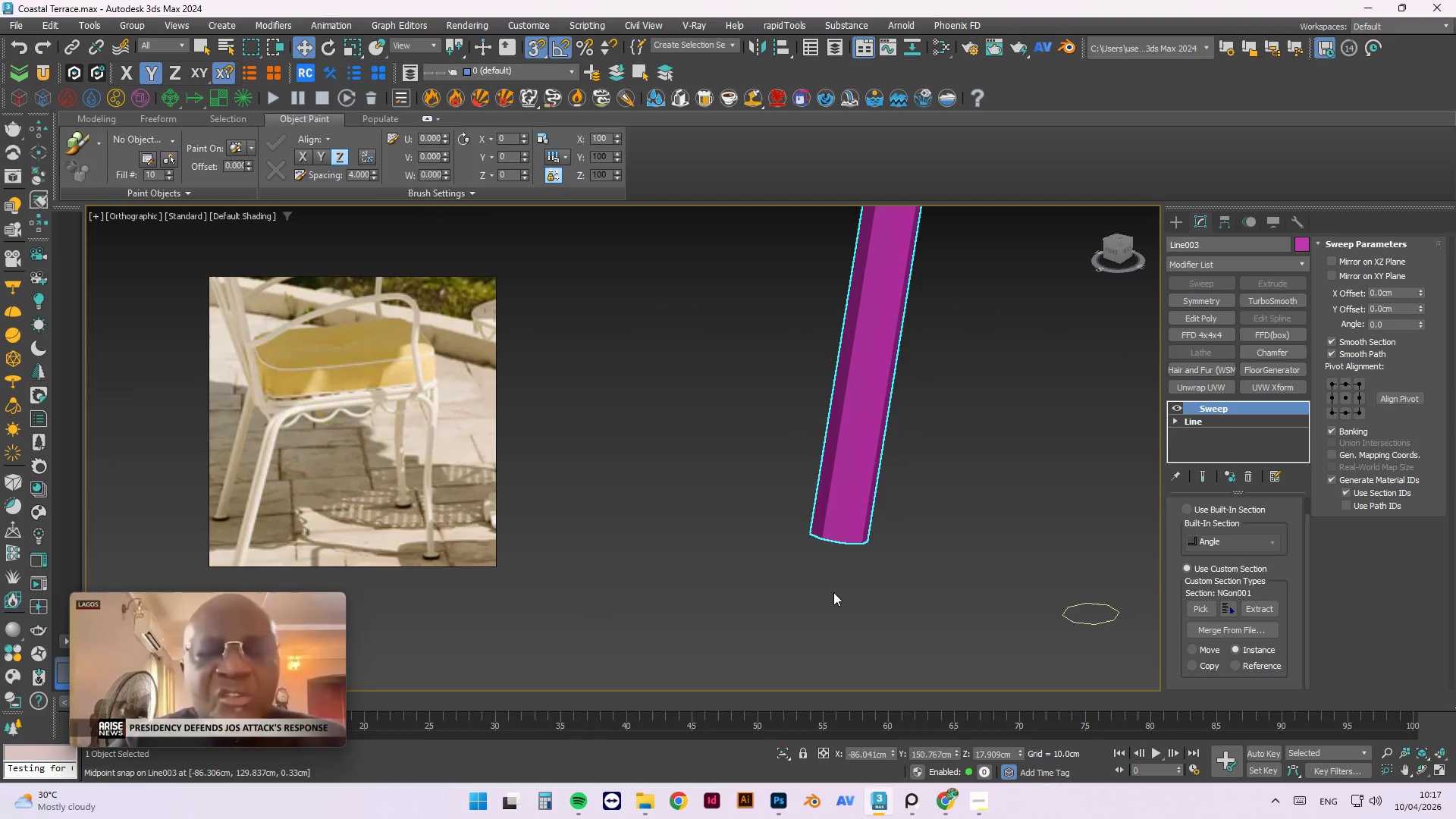 
type(43)
 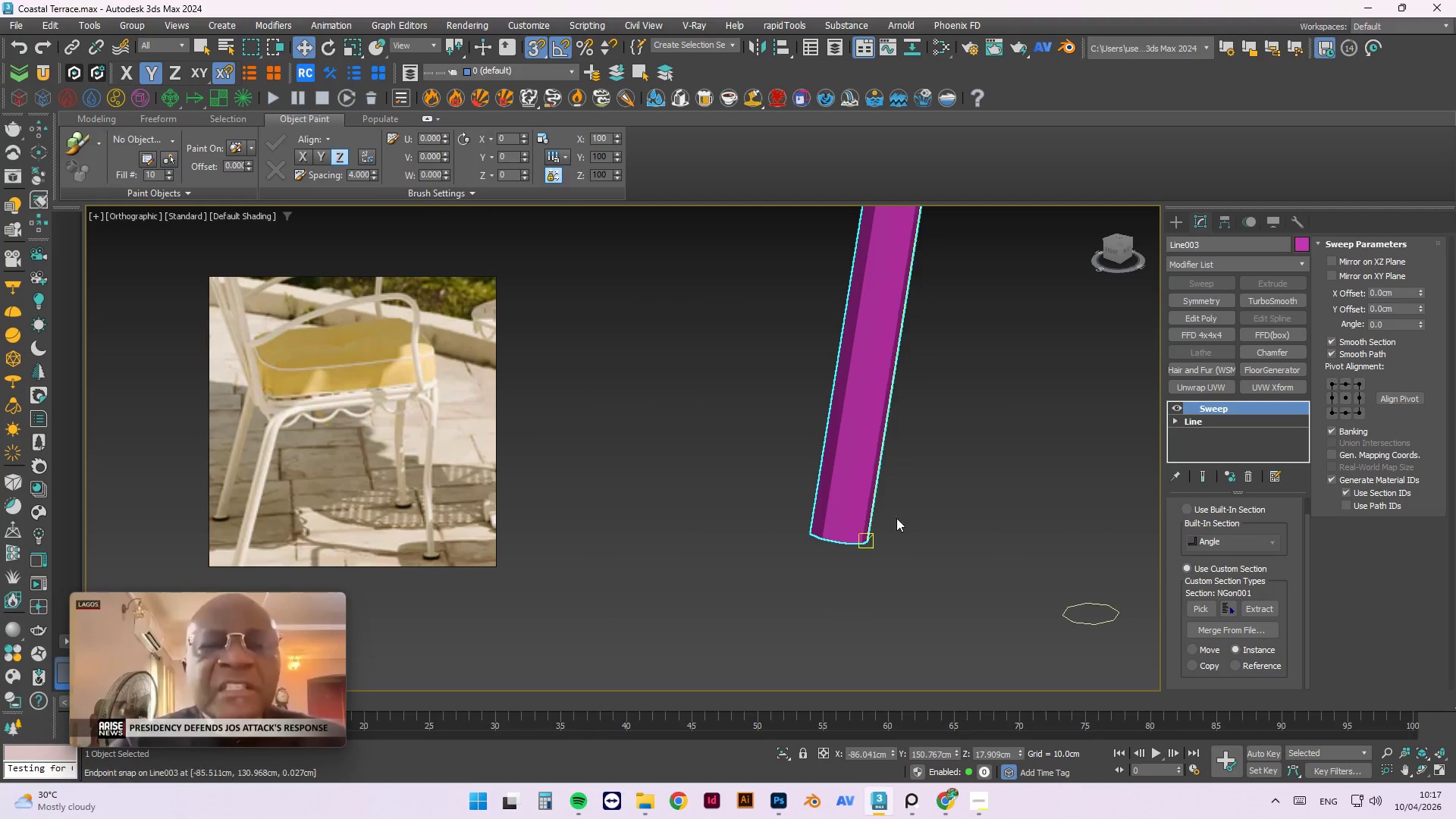 
key(Escape)
 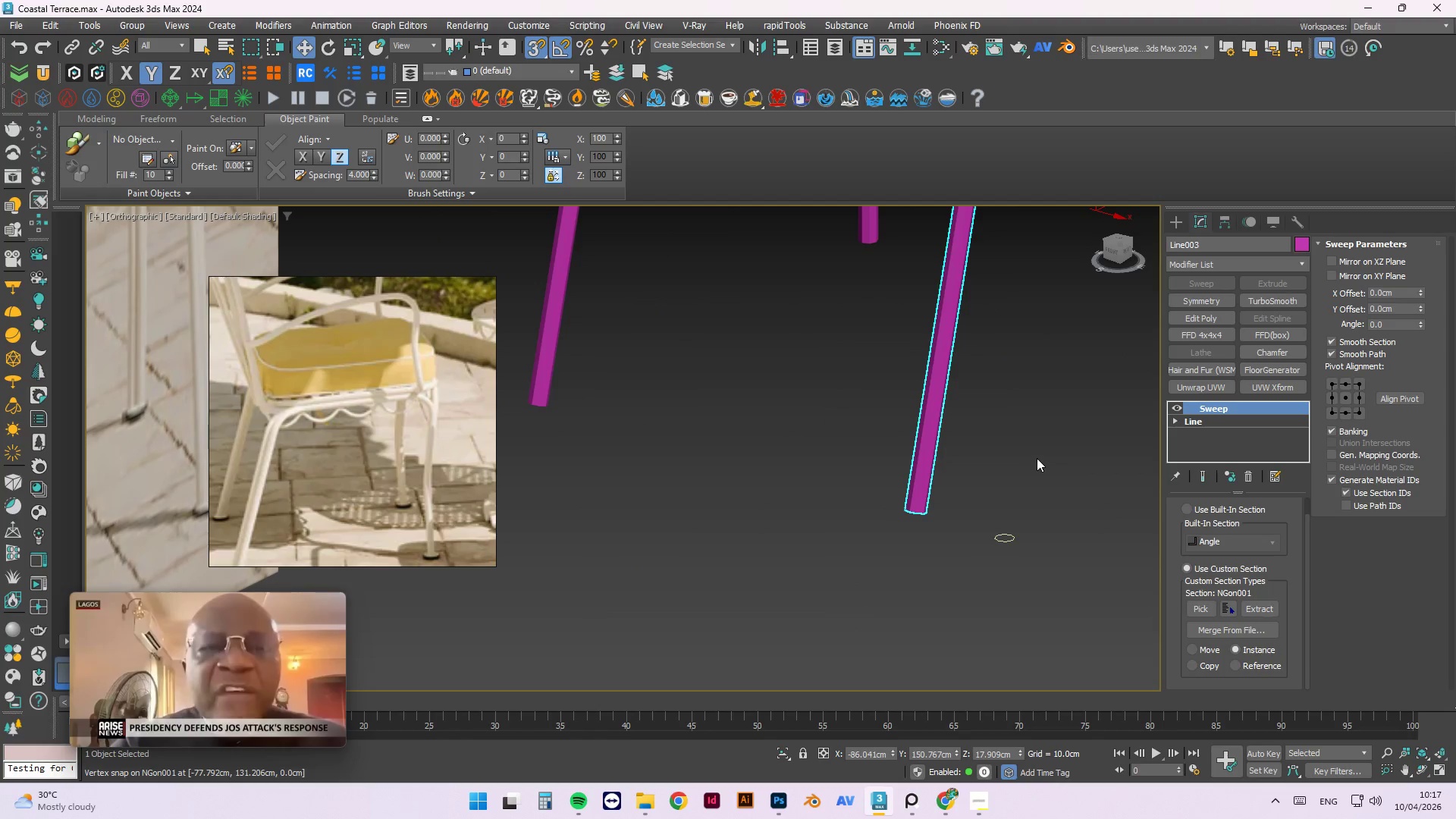 
scroll: coordinate [947, 509], scroll_direction: down, amount: 3.0
 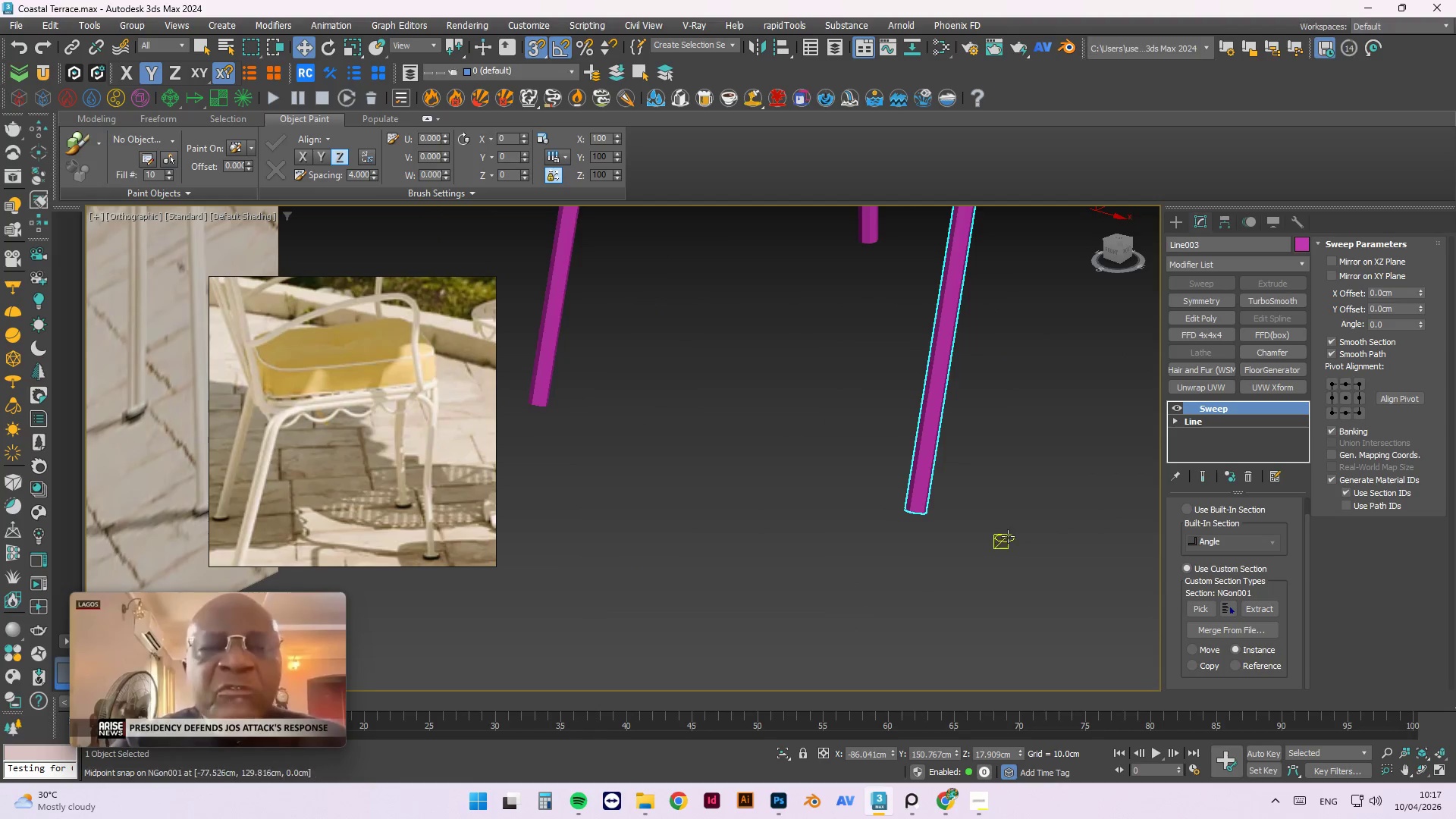 
left_click([1037, 458])
 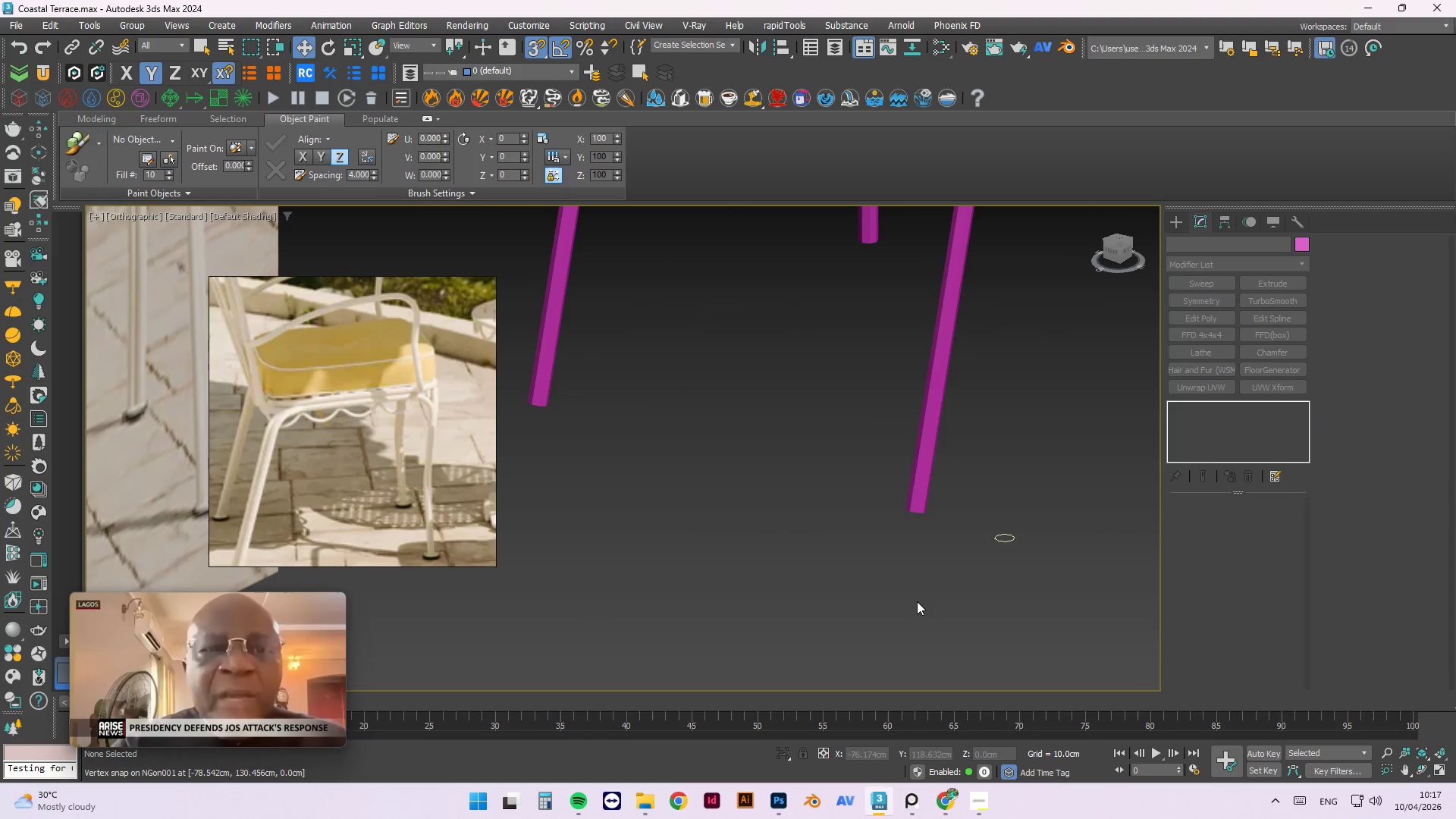 
scroll: coordinate [899, 377], scroll_direction: up, amount: 4.0
 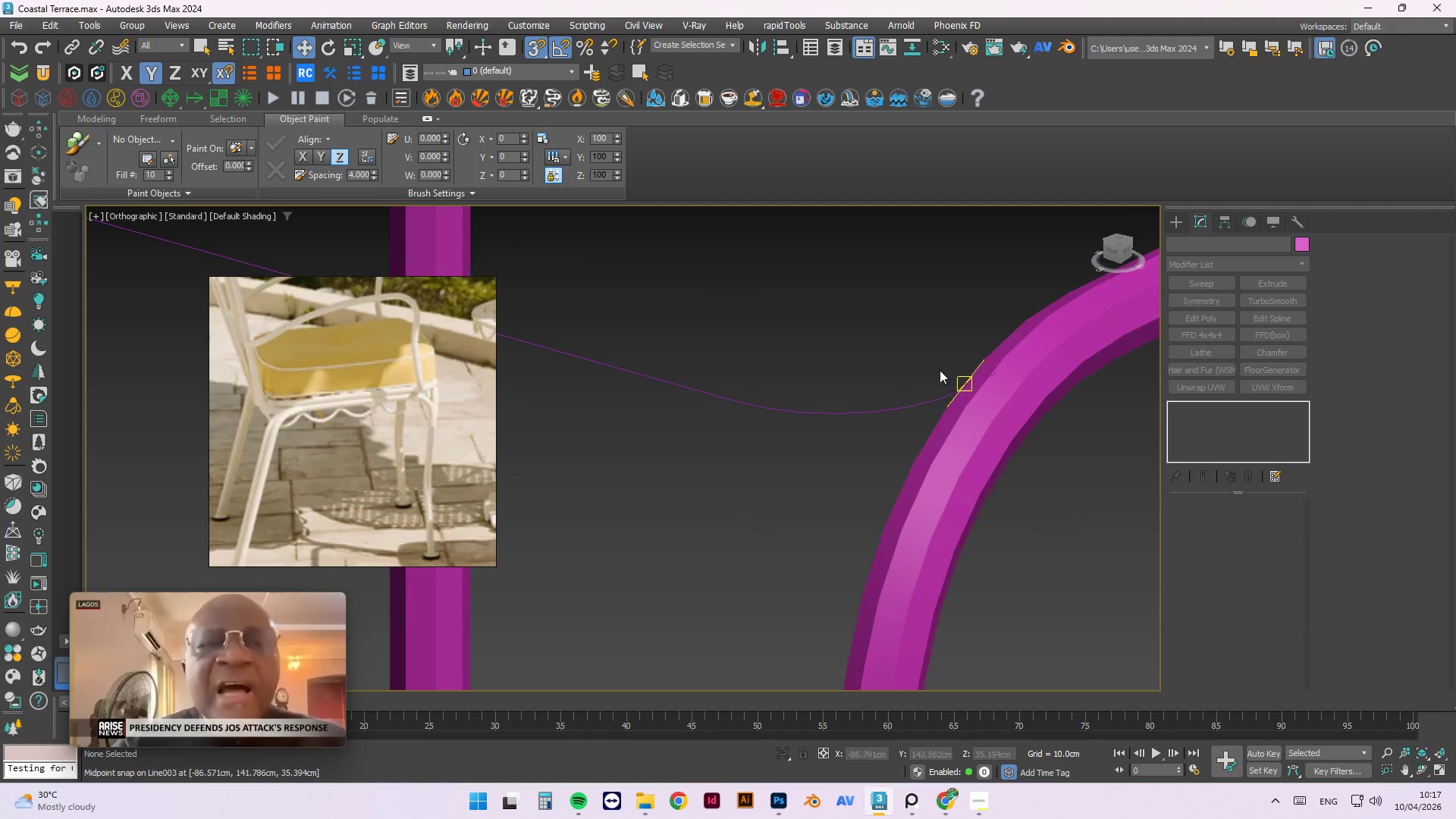 
scroll: coordinate [897, 400], scroll_direction: down, amount: 6.0
 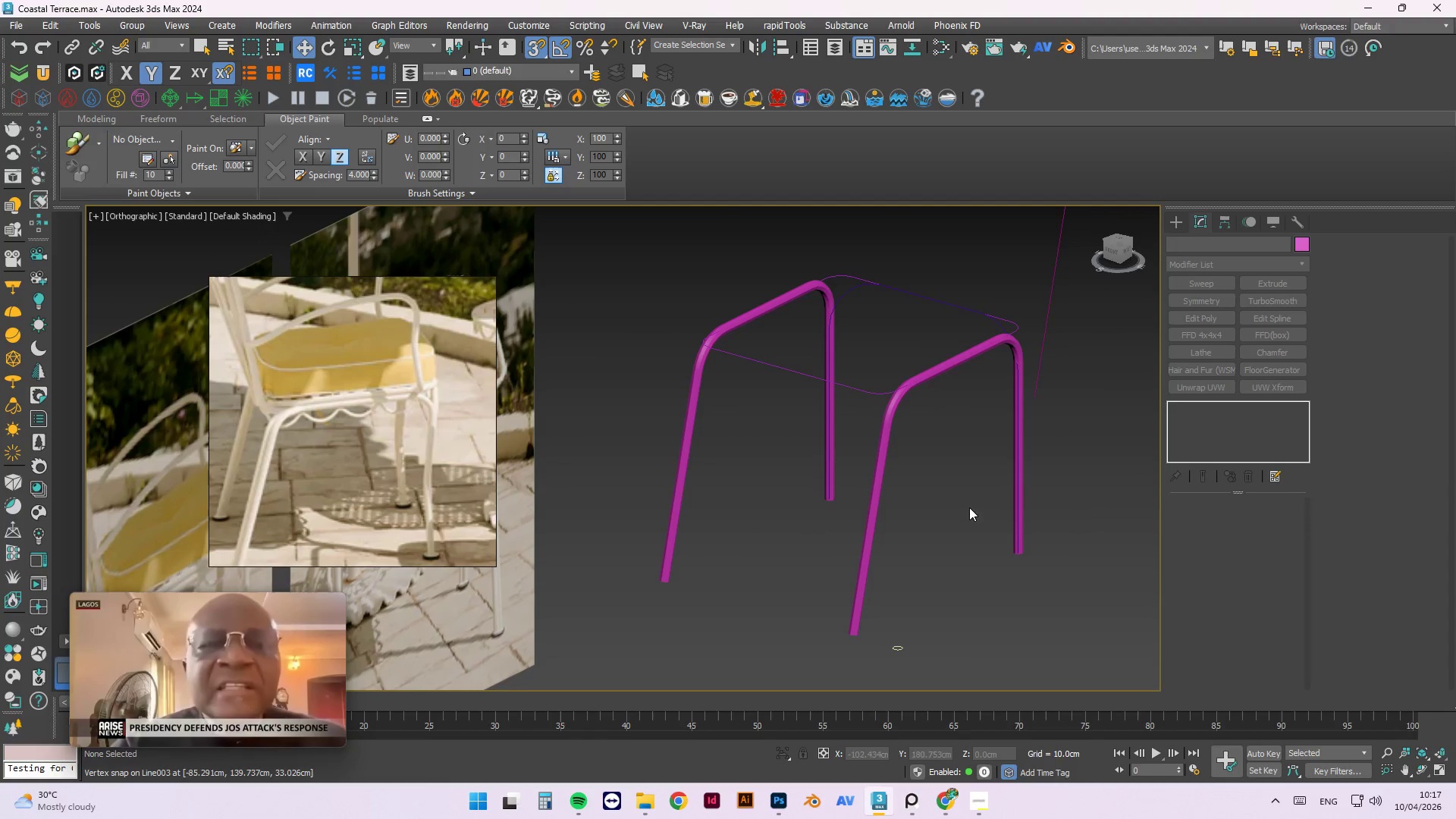 
hold_key(key=AltLeft, duration=1.5)
 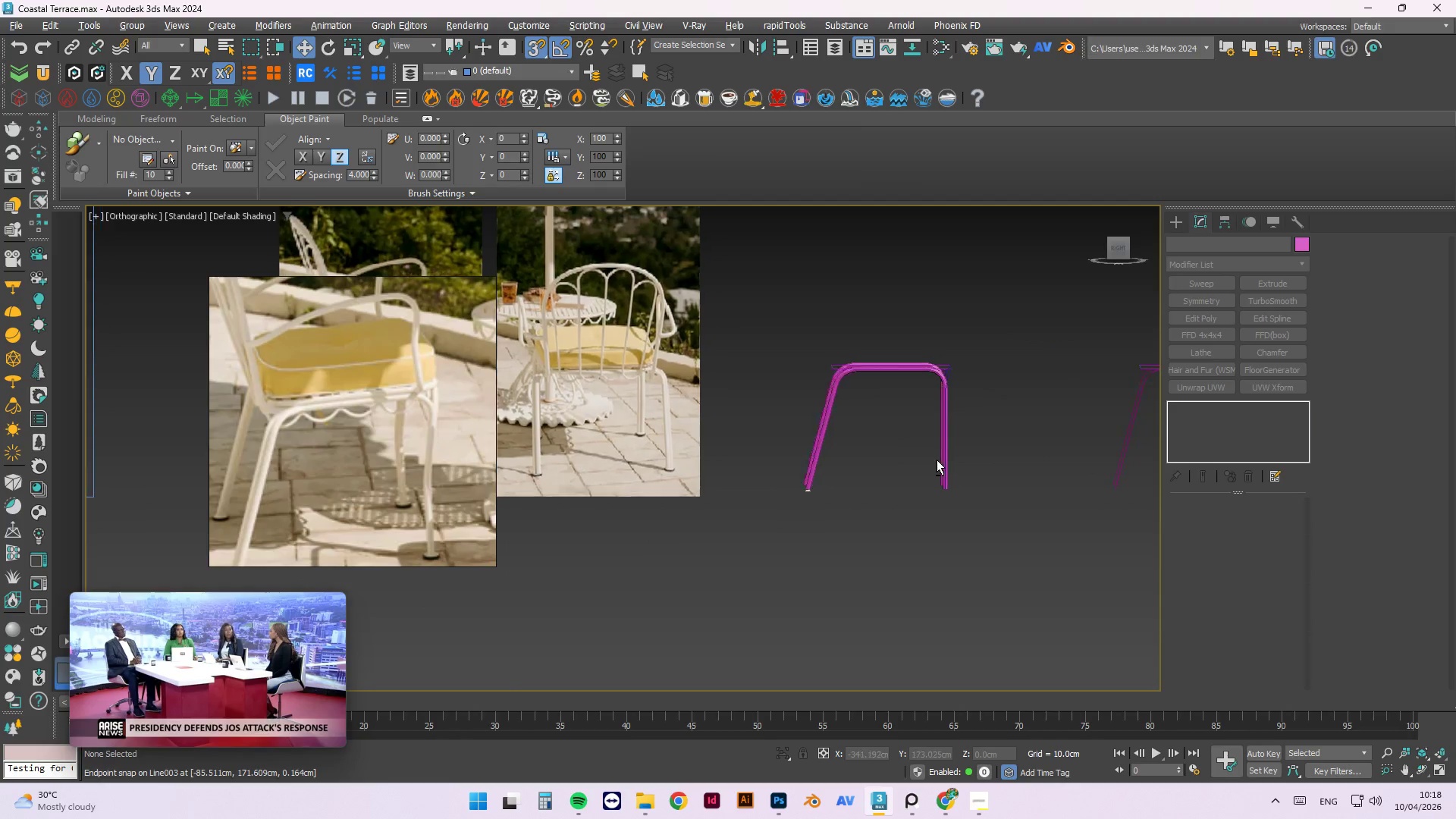 
scroll: coordinate [930, 468], scroll_direction: down, amount: 2.0
 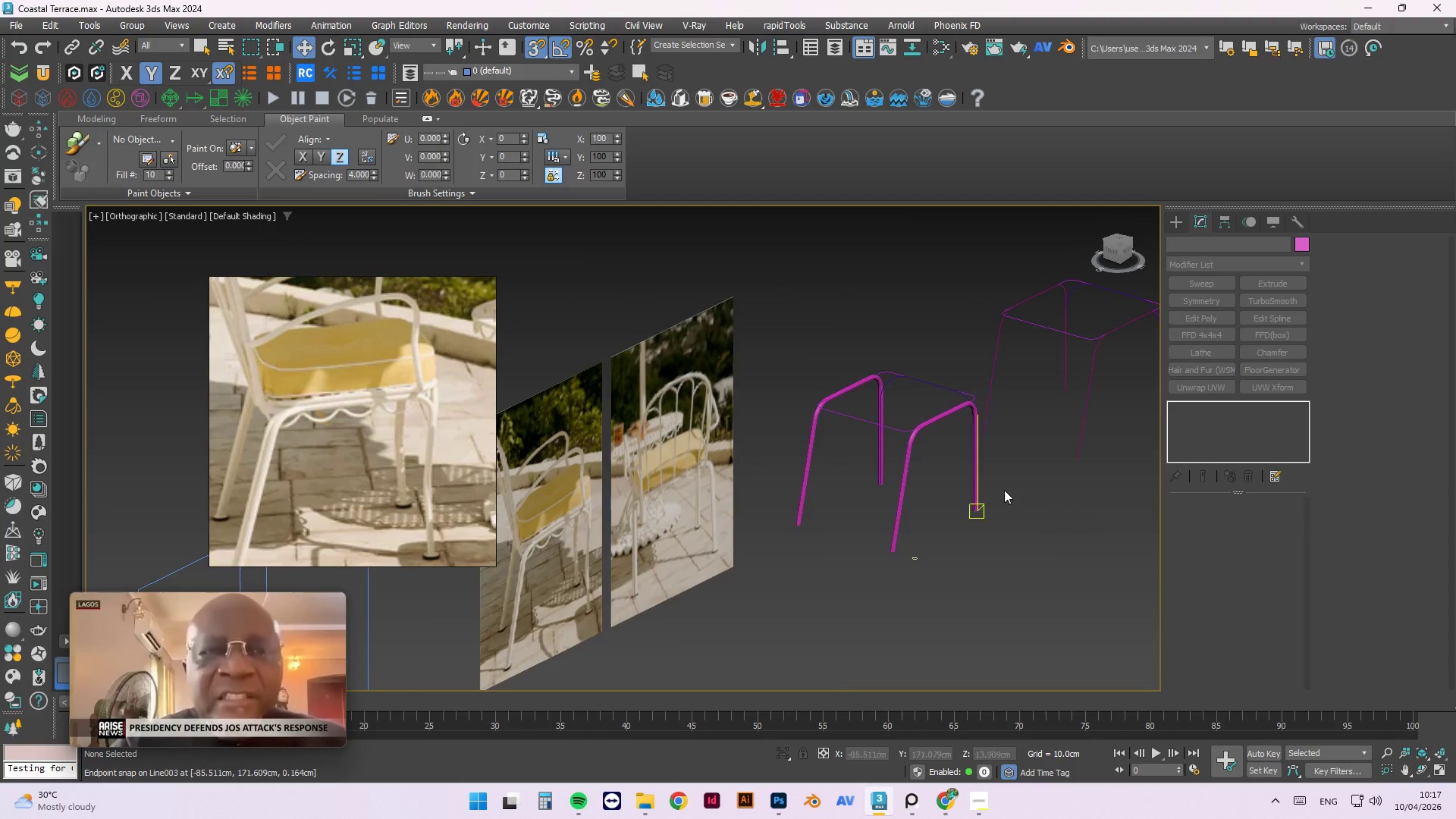 
hold_key(key=AltLeft, duration=1.51)
 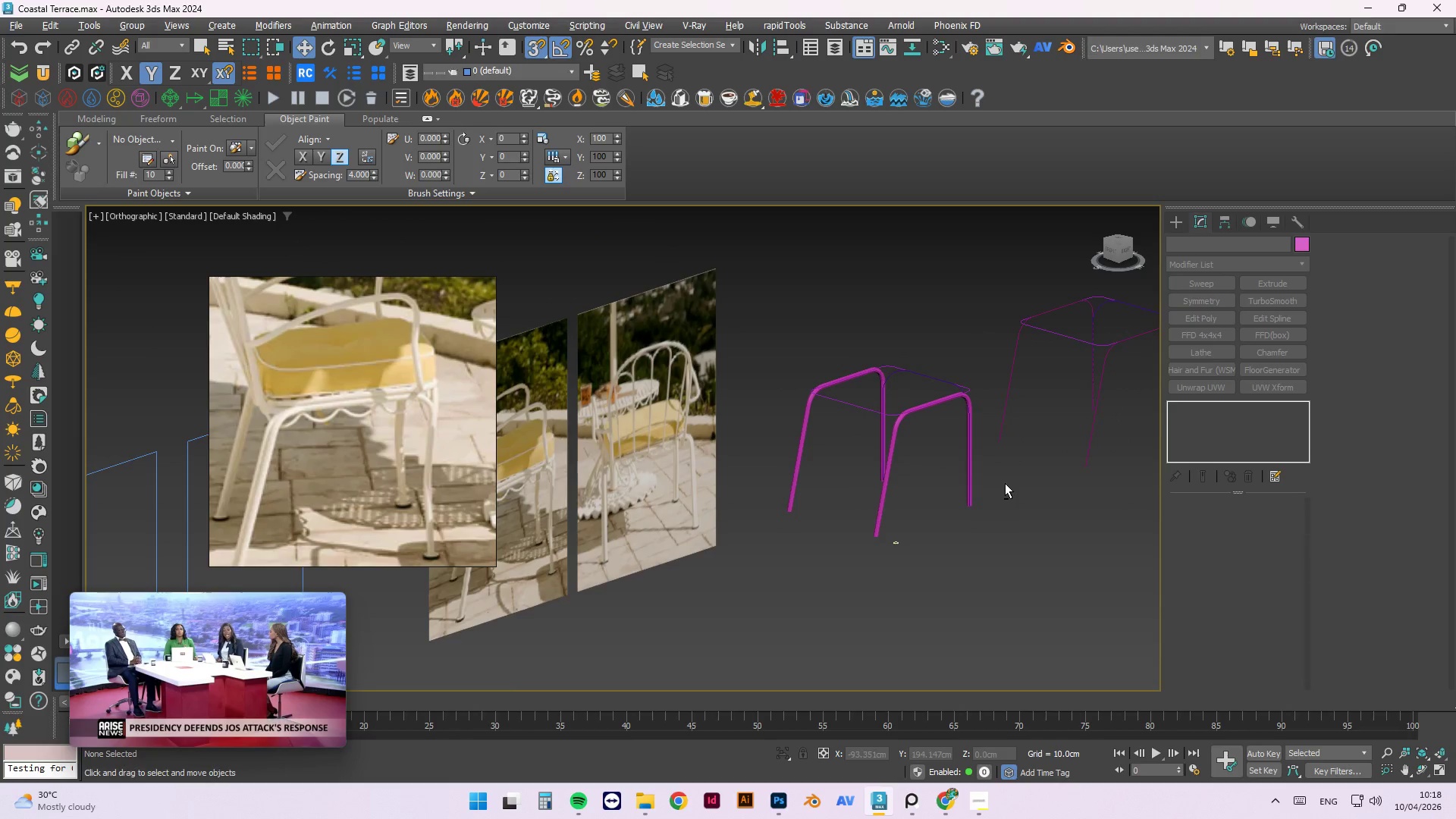 
hold_key(key=AltLeft, duration=0.69)
 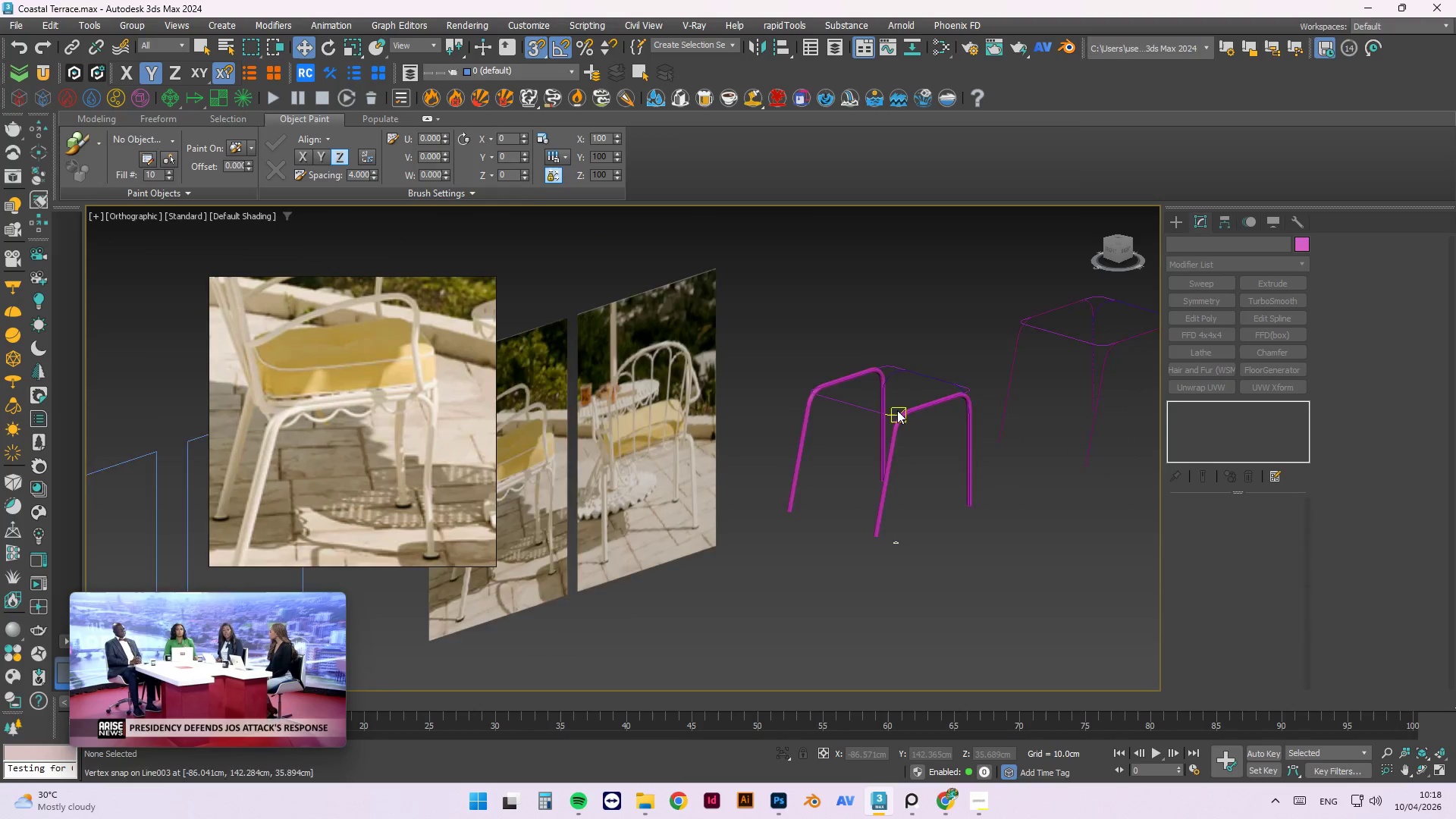 
scroll: coordinate [894, 413], scroll_direction: up, amount: 3.0
 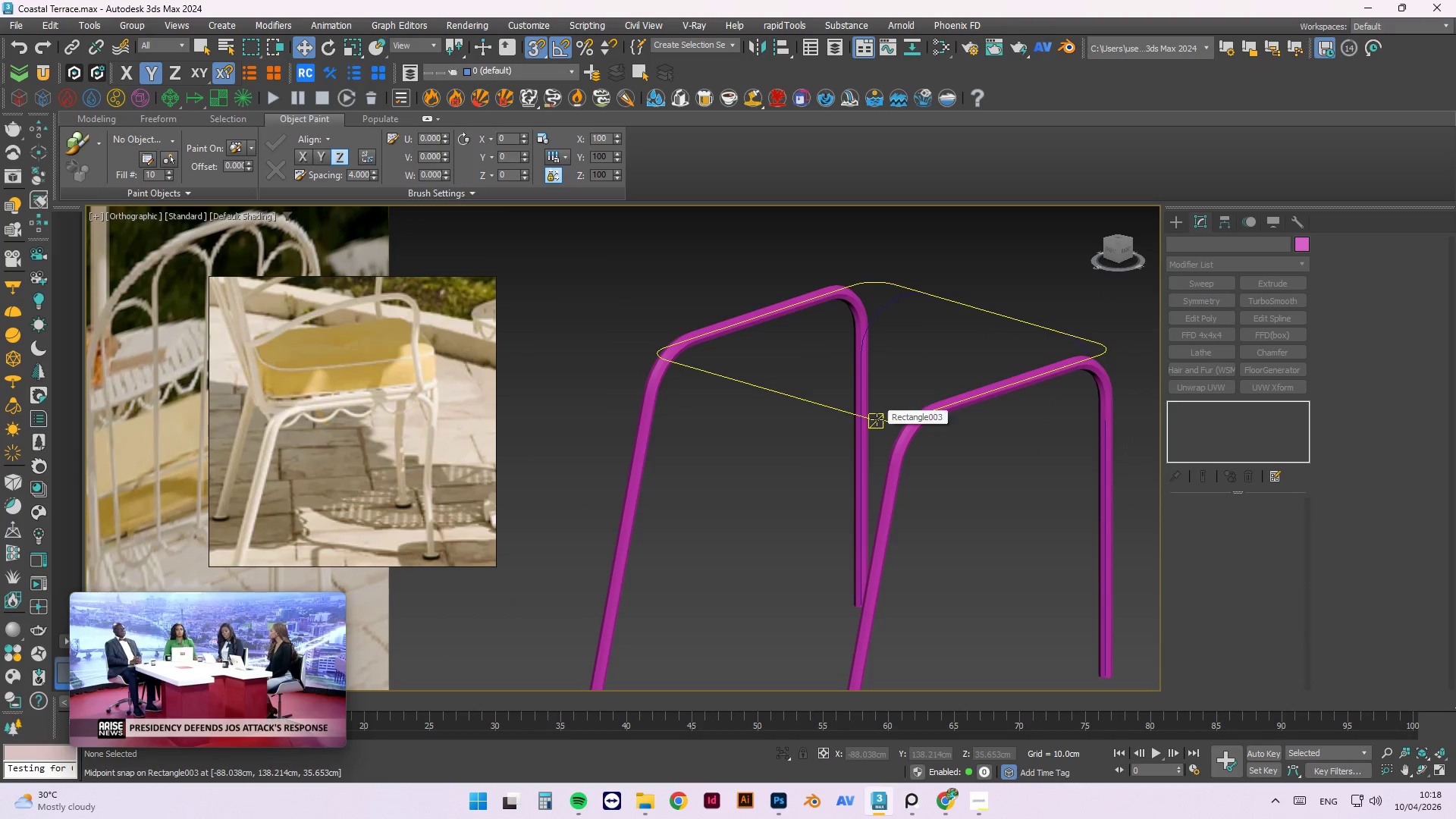 
left_click([877, 419])
 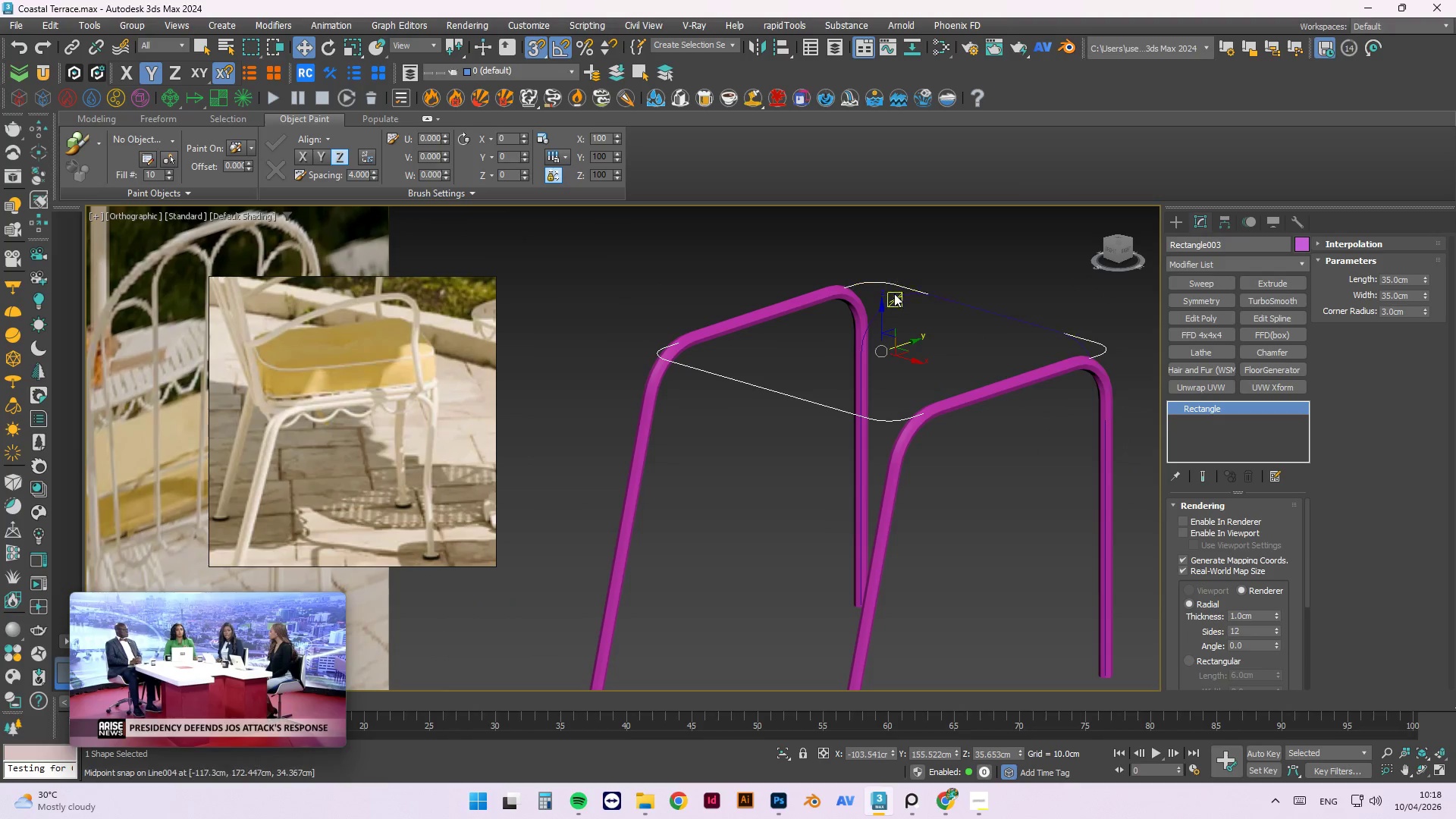 
left_click([896, 297])
 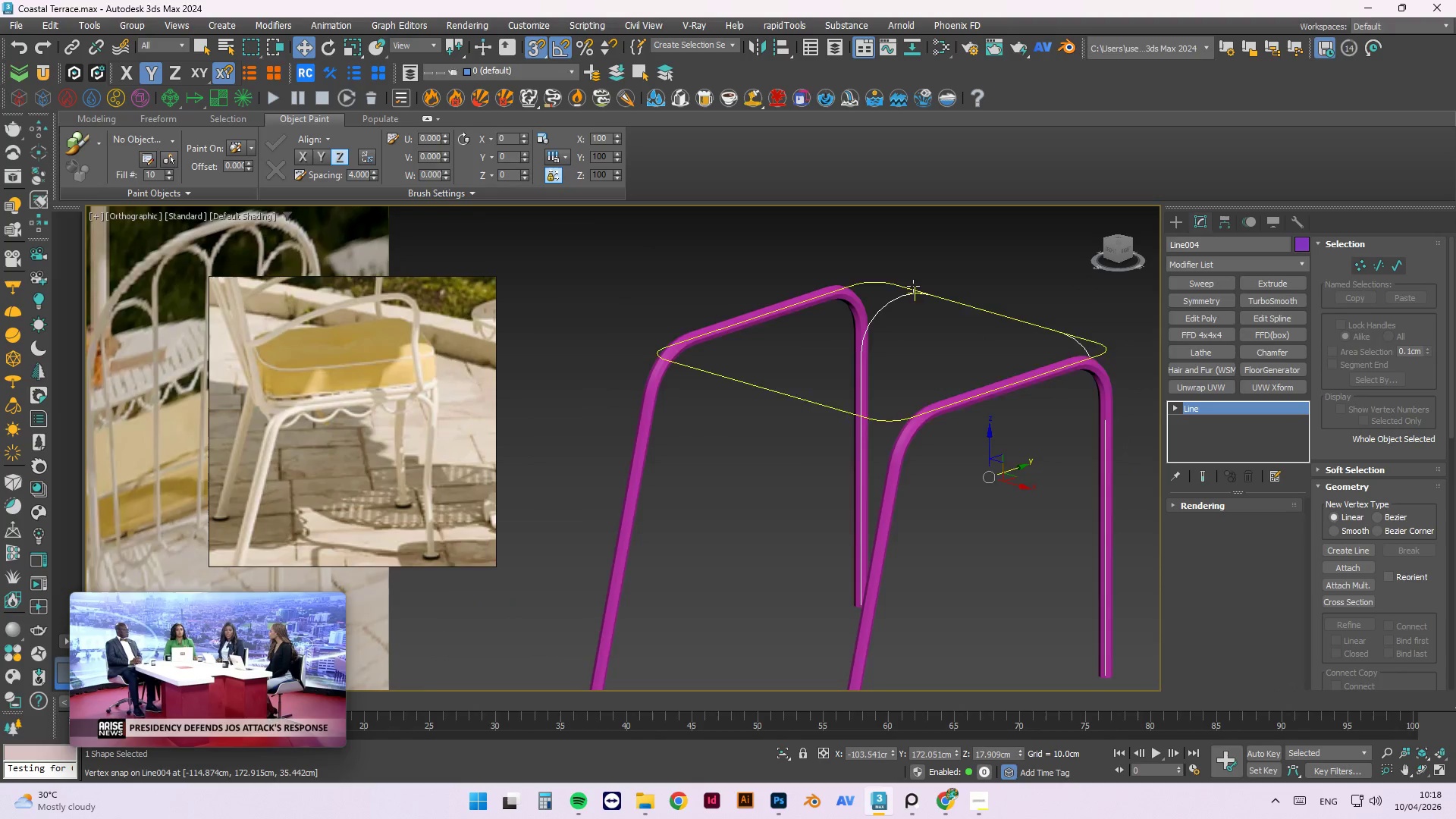 
scroll: coordinate [915, 284], scroll_direction: down, amount: 2.0
 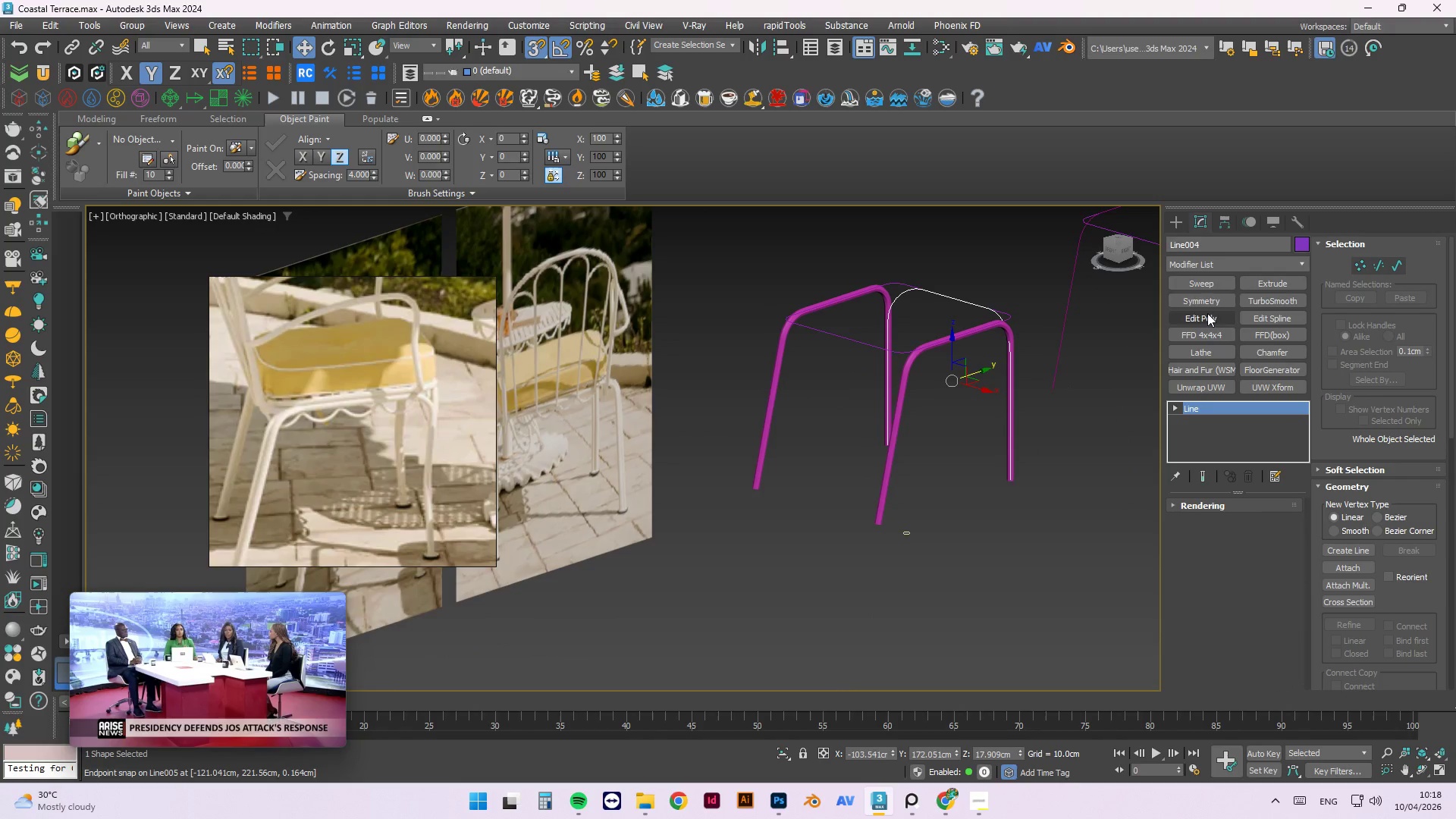 
left_click([1213, 286])
 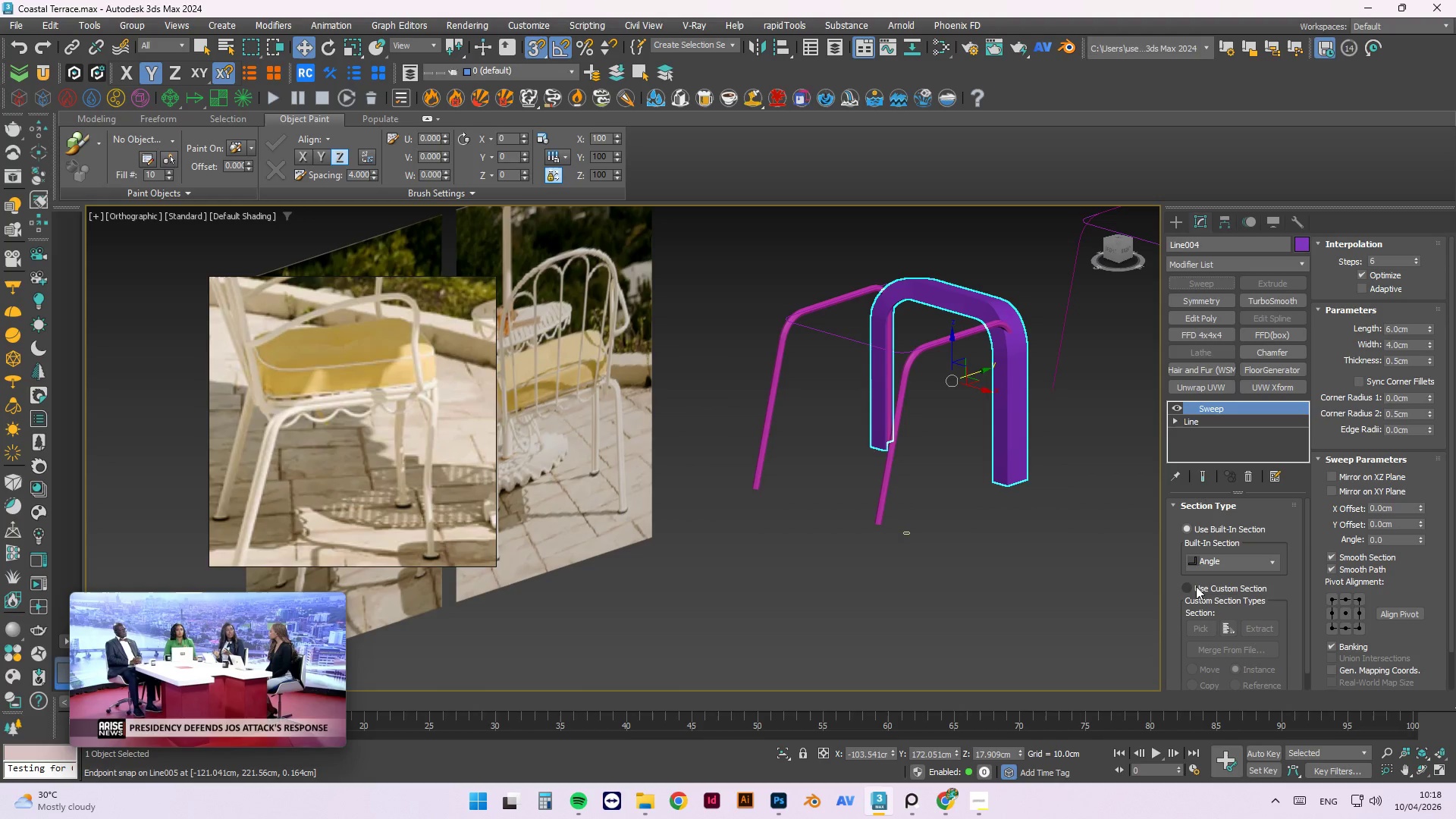 
double_click([1196, 631])
 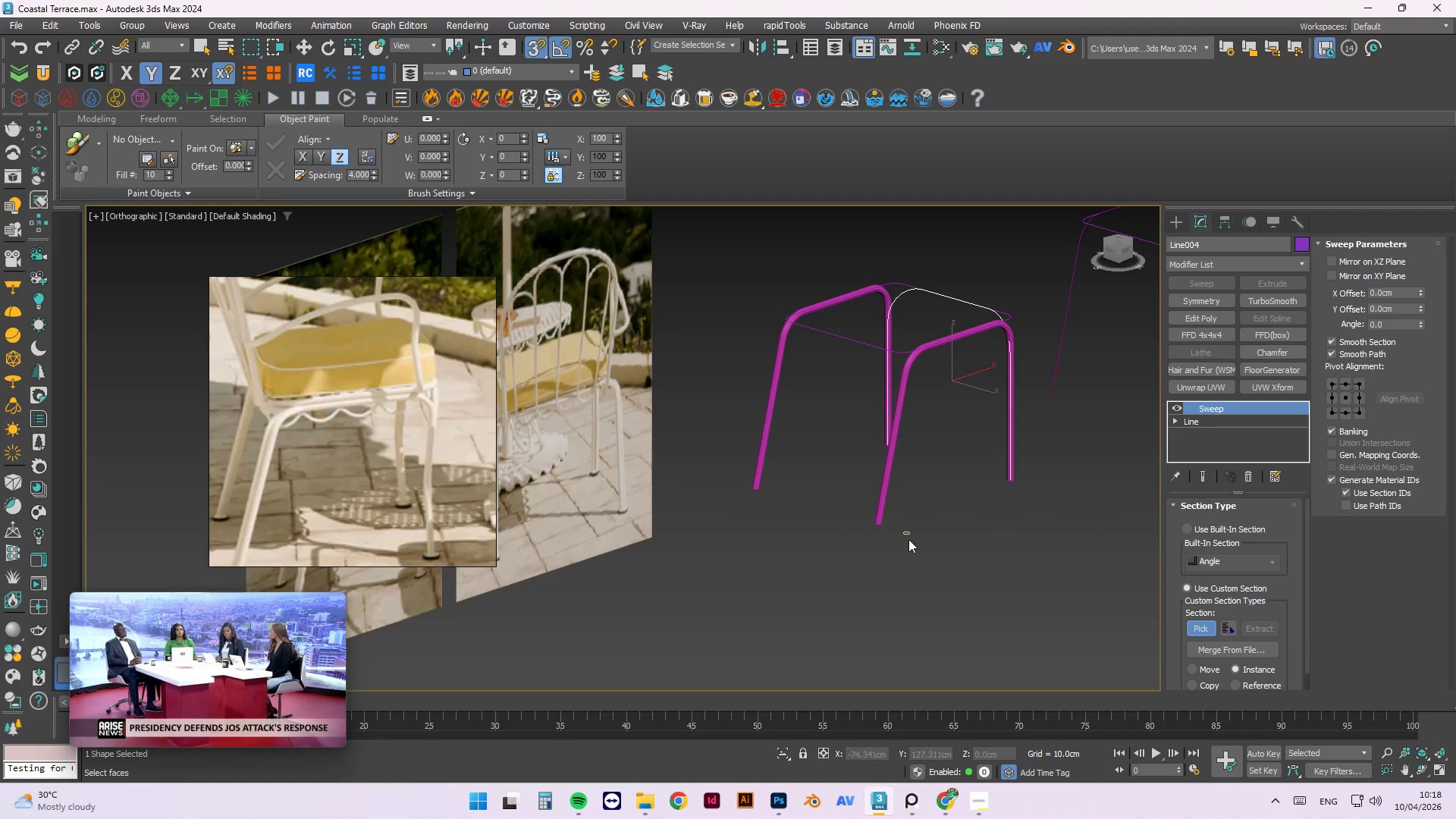 
left_click([908, 535])
 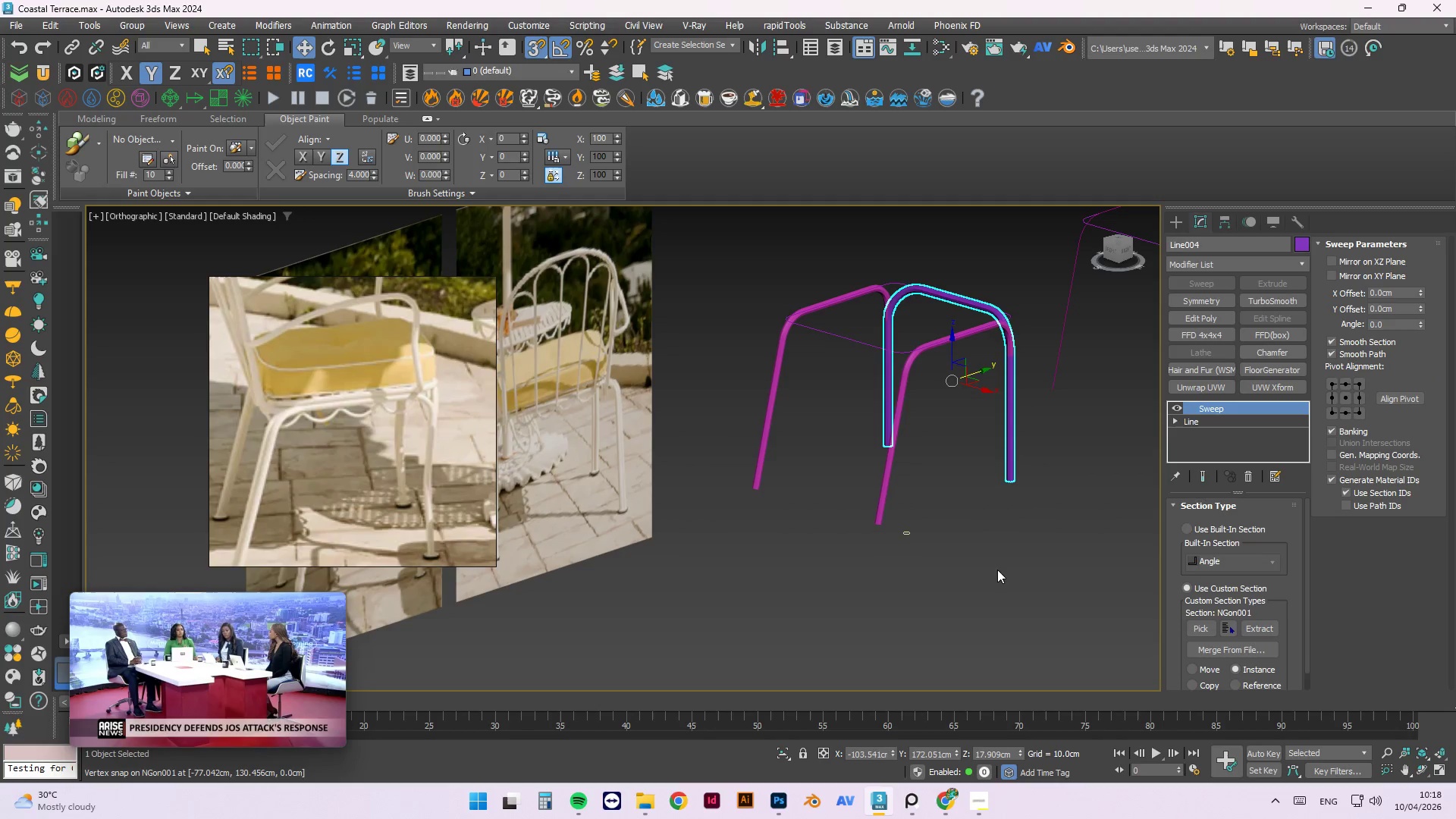 
left_click([1025, 576])
 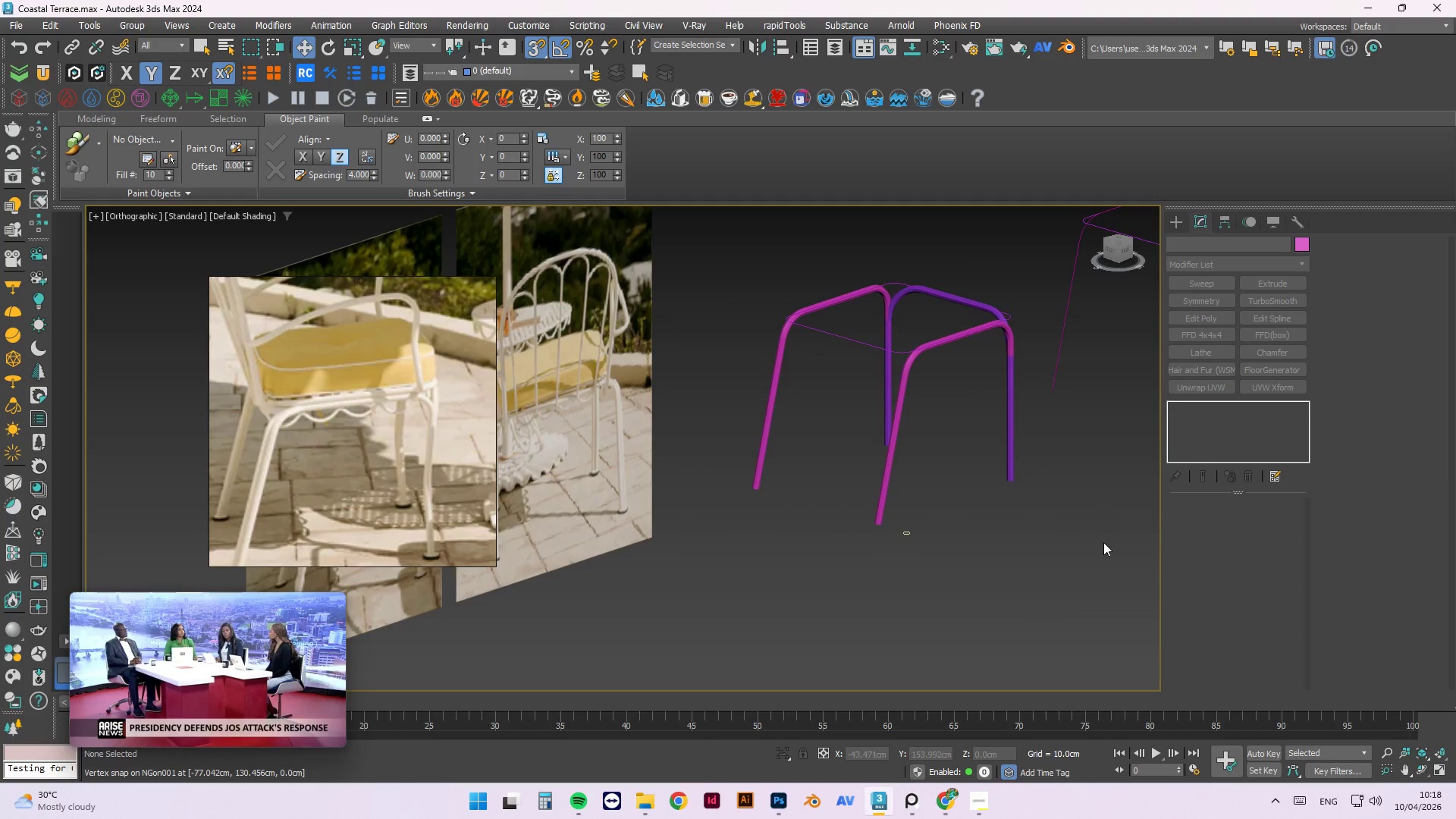 
hold_key(key=AltLeft, duration=1.5)
 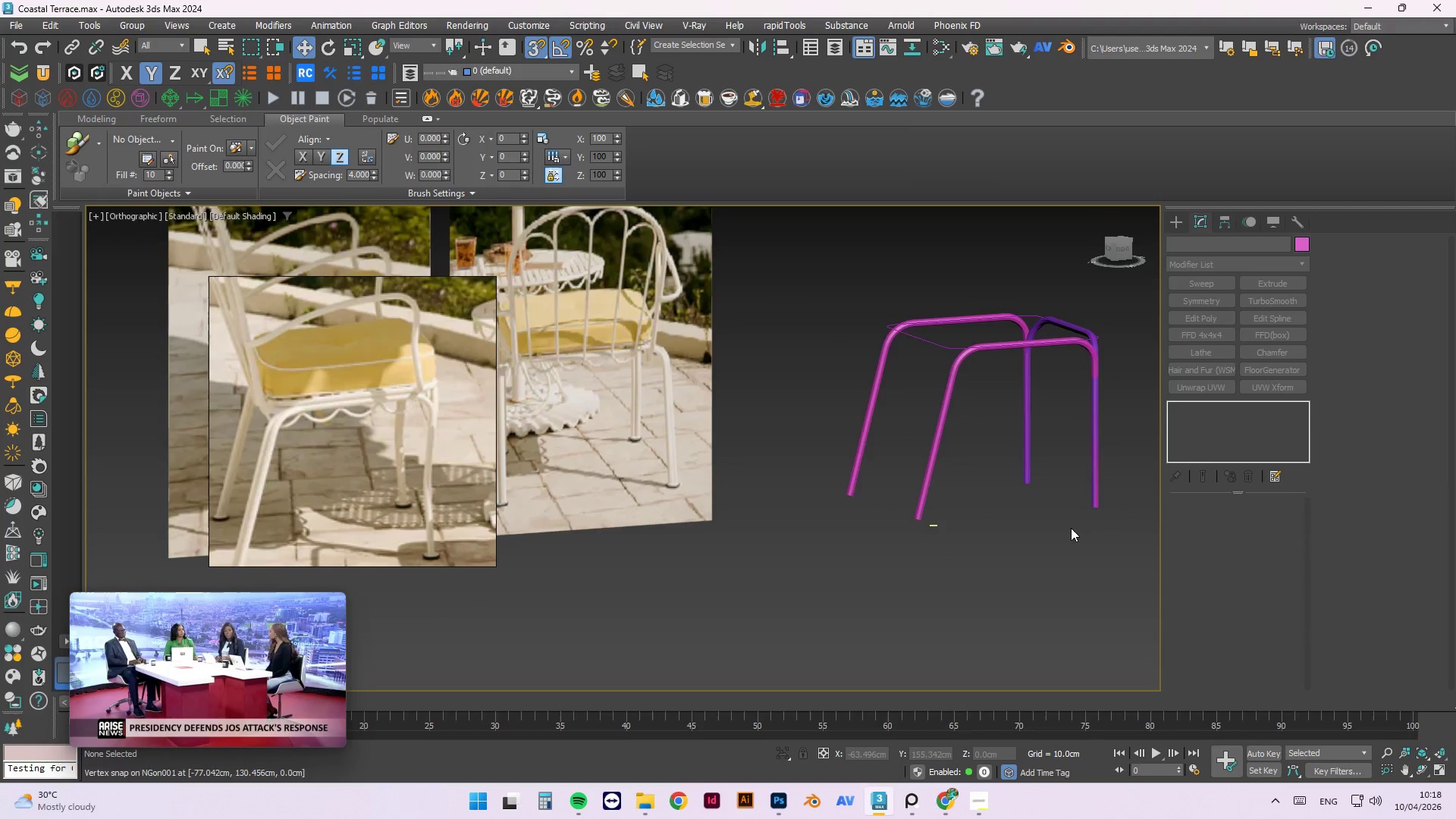 
hold_key(key=AltLeft, duration=1.51)
 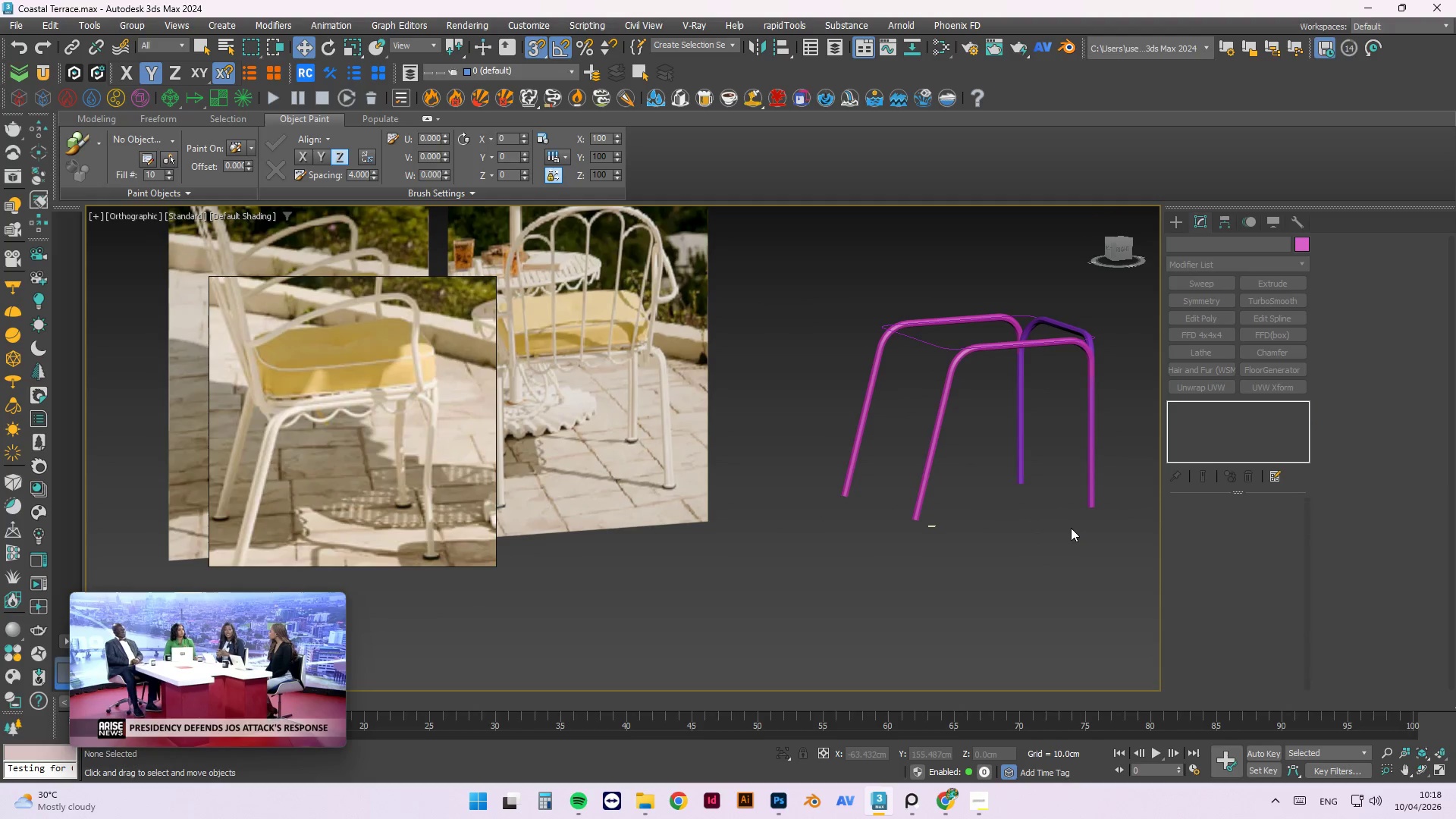 
hold_key(key=AltLeft, duration=1.52)
 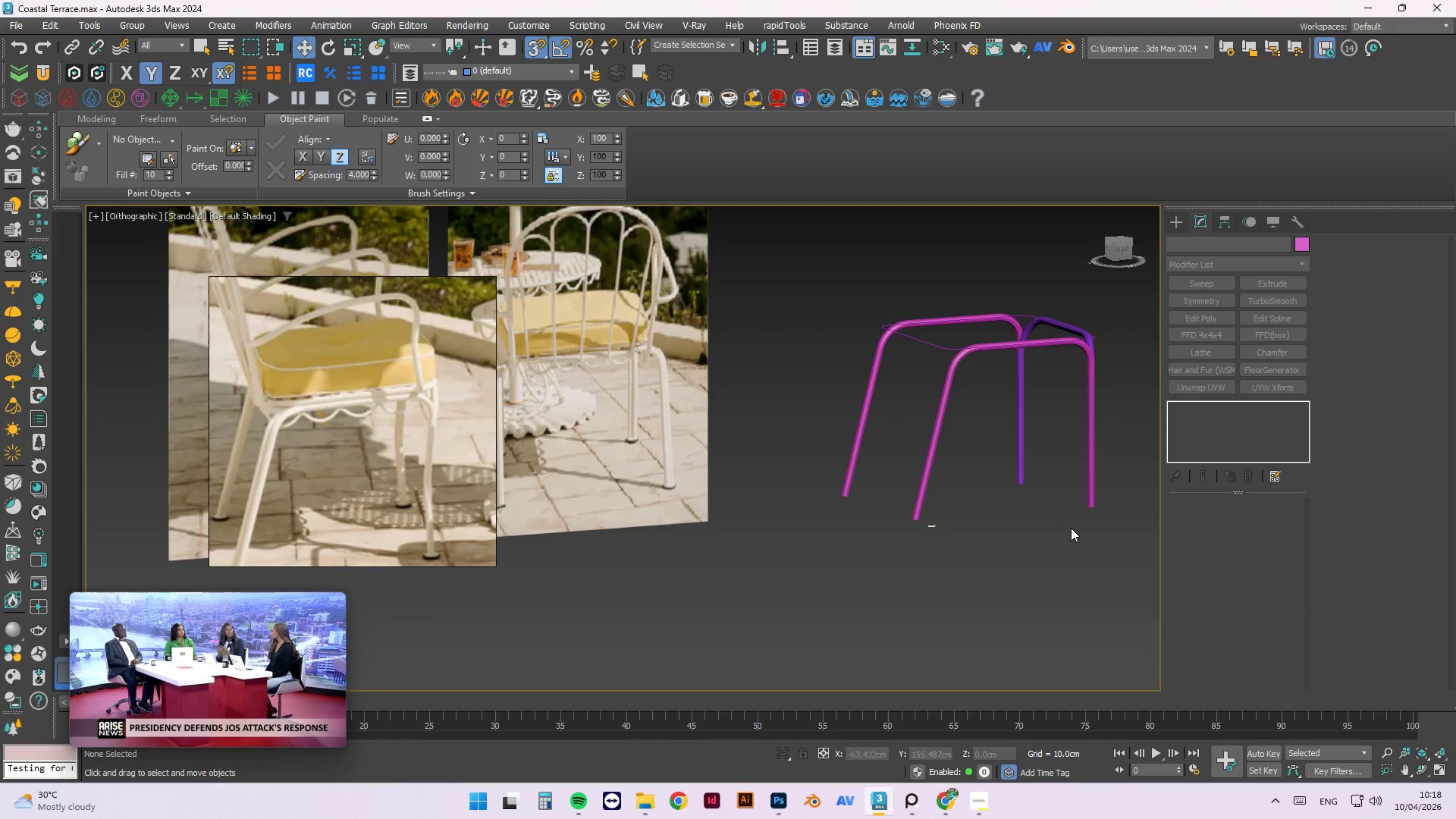 
hold_key(key=AltLeft, duration=1.52)
 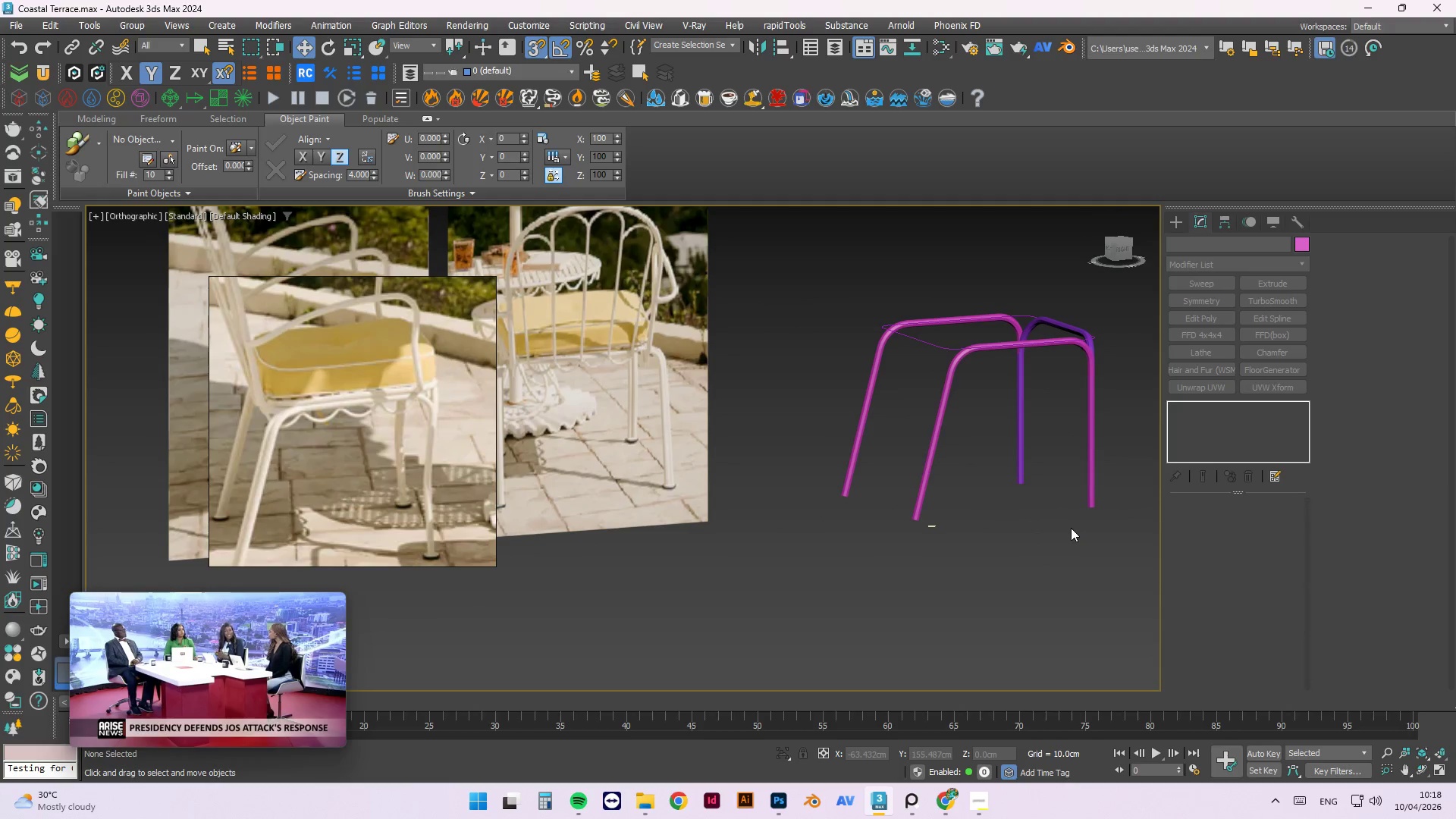 
hold_key(key=AltLeft, duration=1.5)
 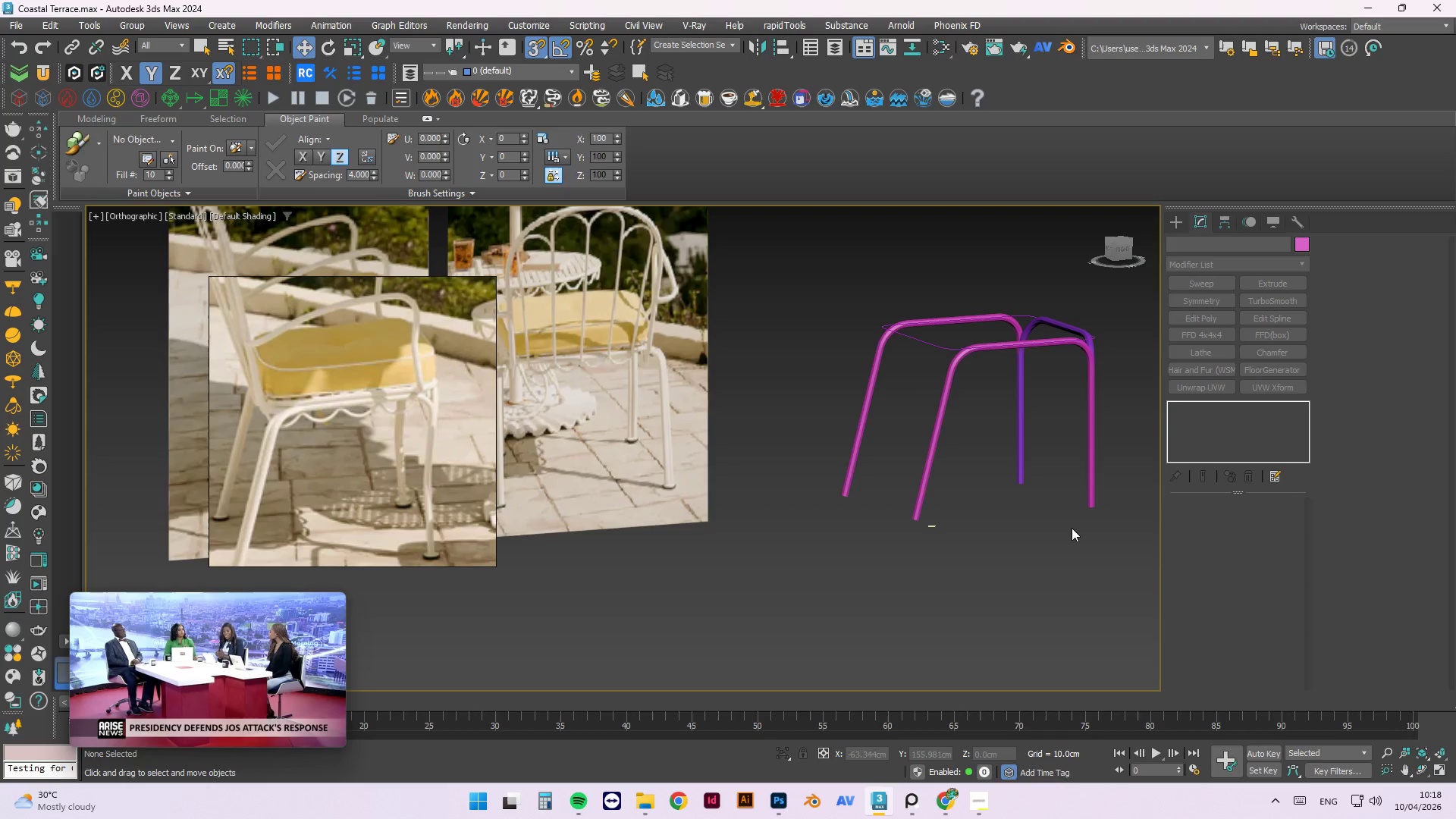 
hold_key(key=AltLeft, duration=1.5)
 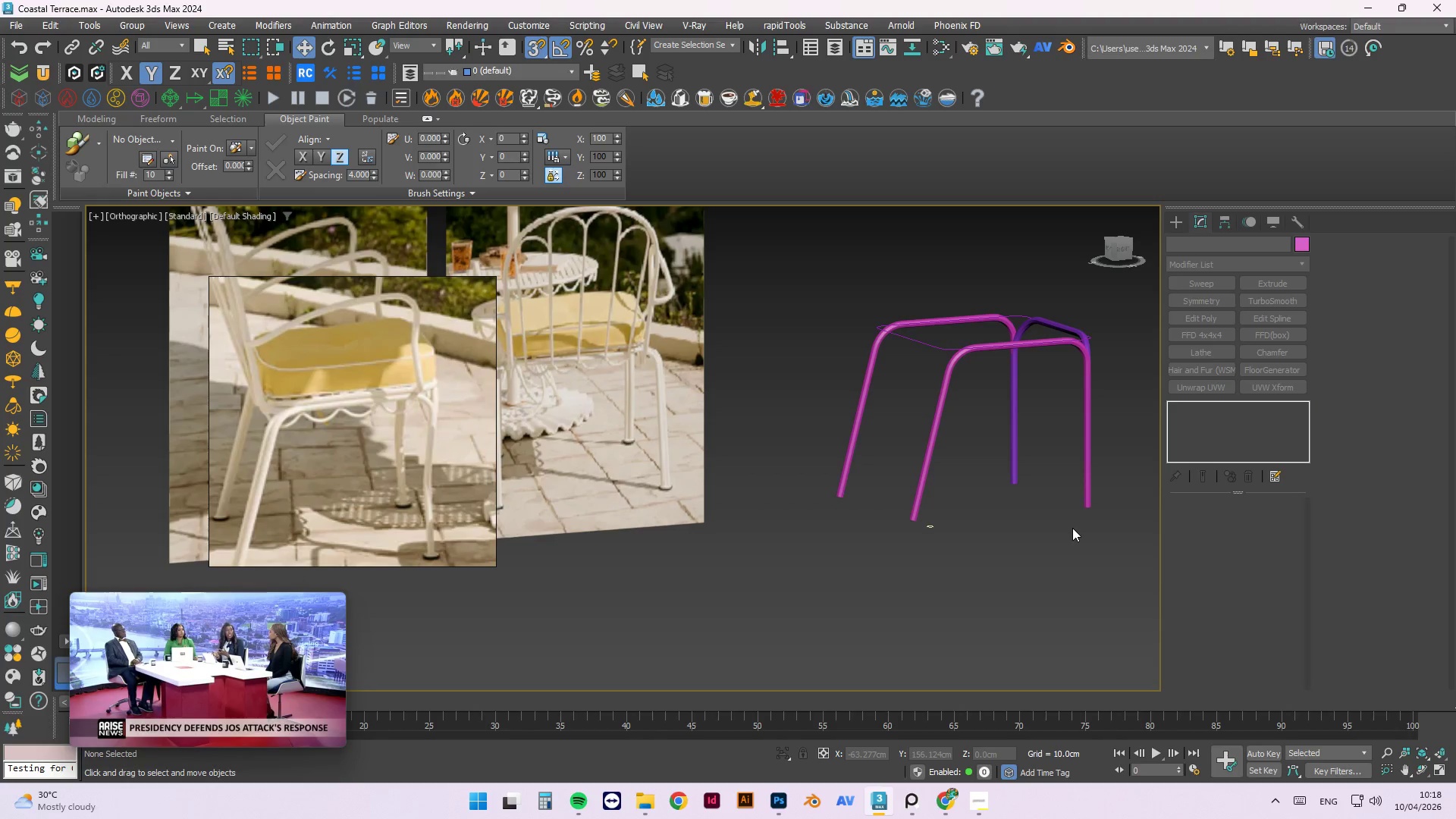 
hold_key(key=AltLeft, duration=1.5)
 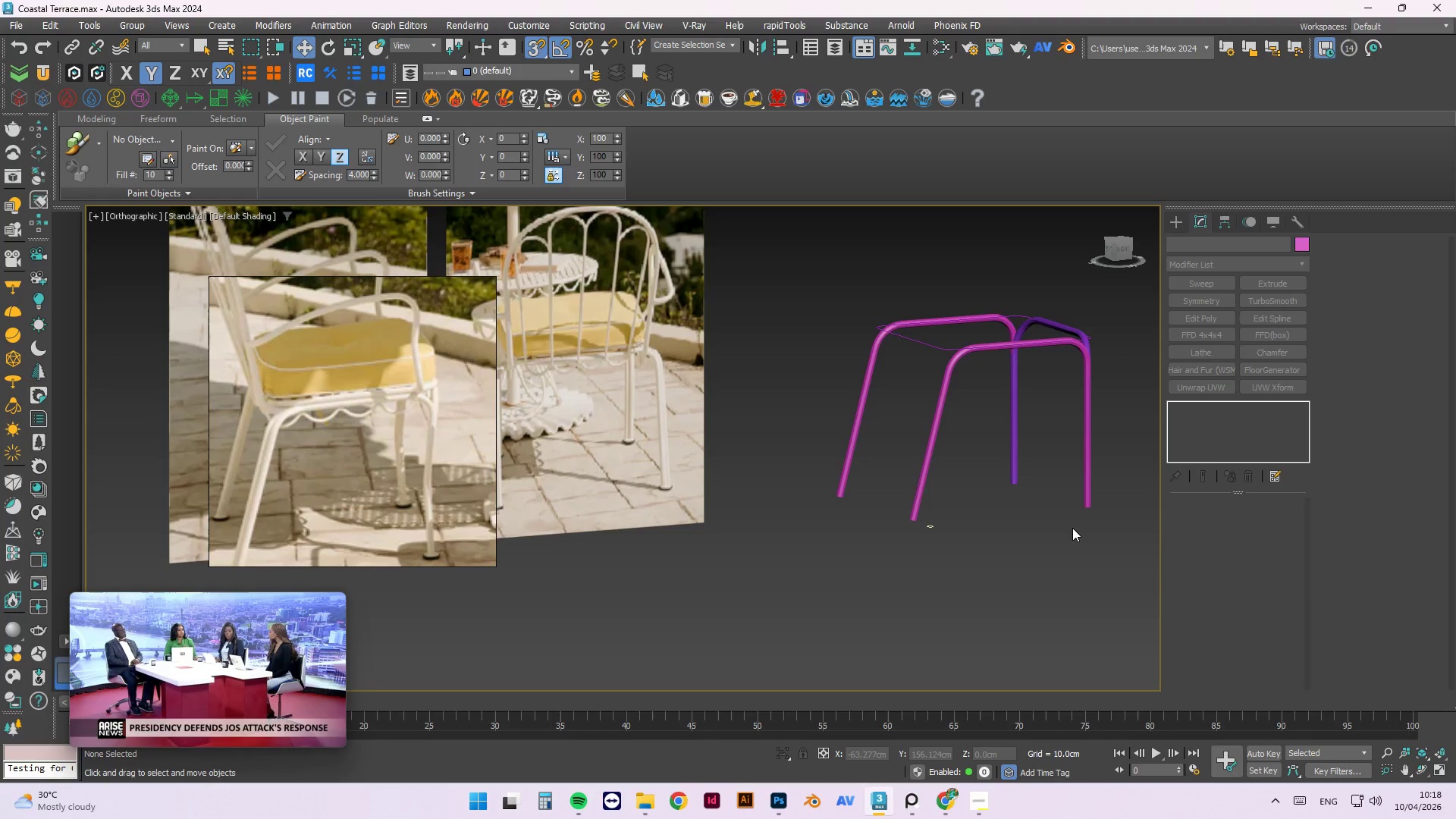 
hold_key(key=AltLeft, duration=1.51)
 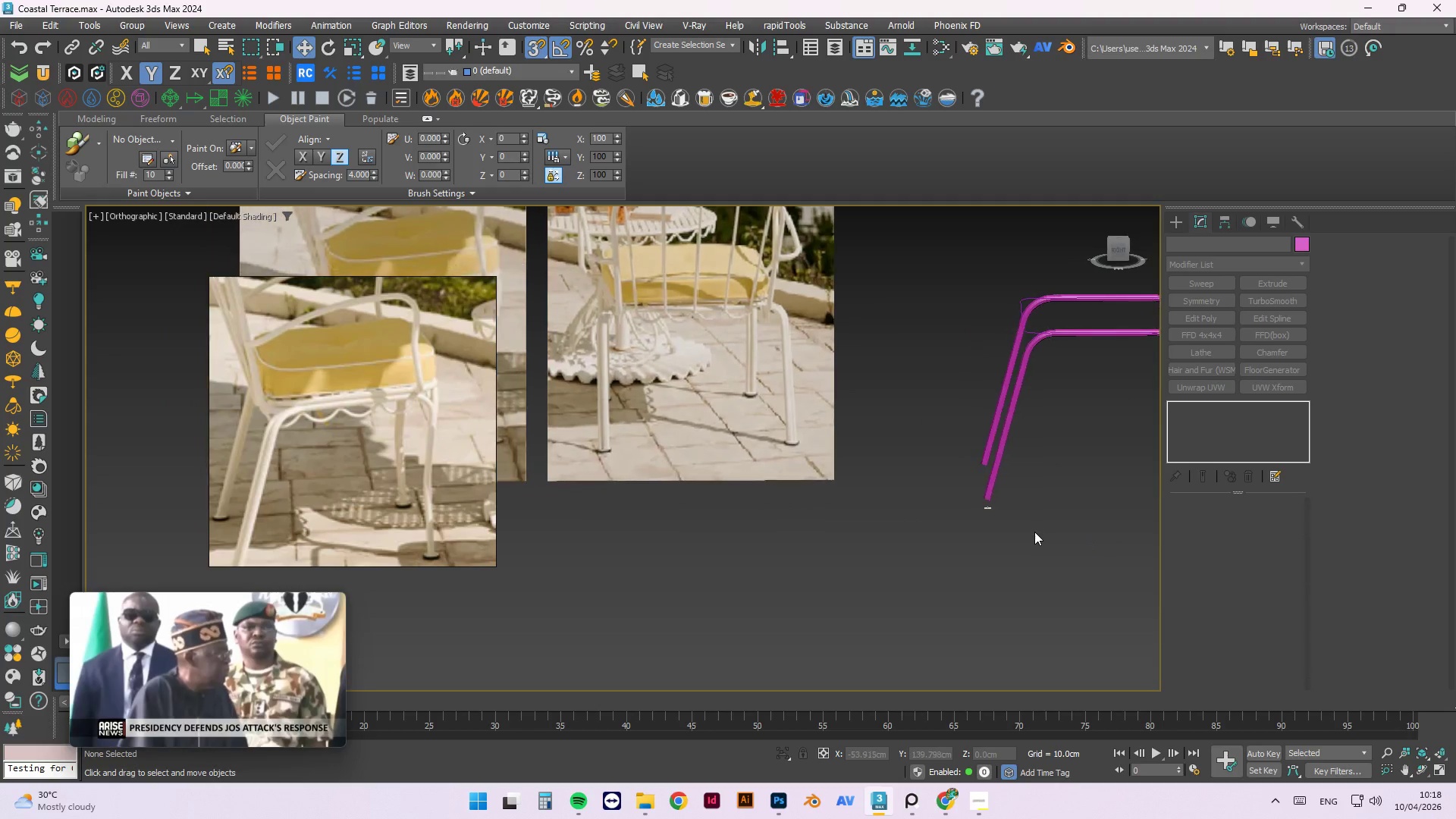 
hold_key(key=AltLeft, duration=1.42)
 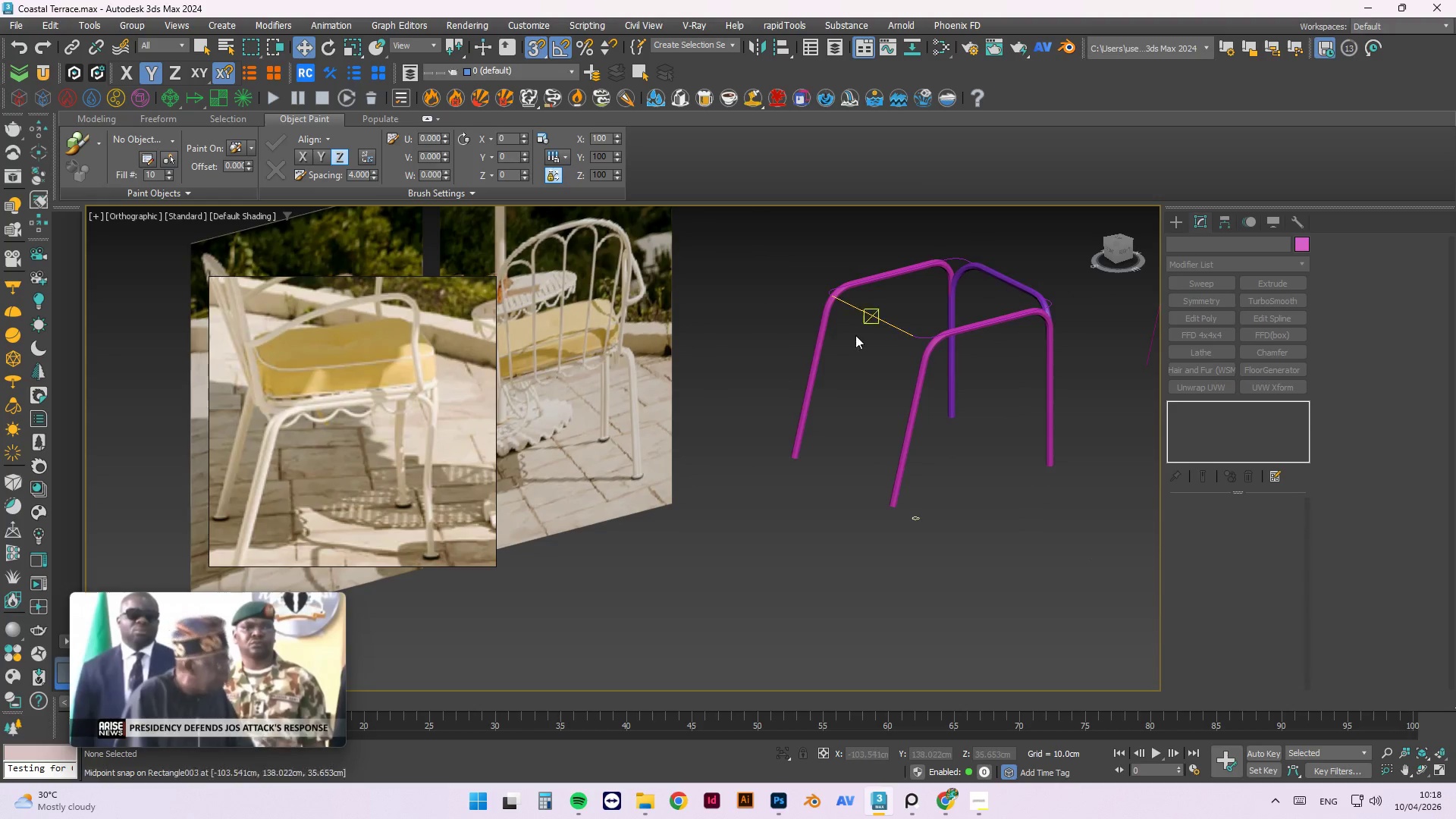 
hold_key(key=AltLeft, duration=0.7)
 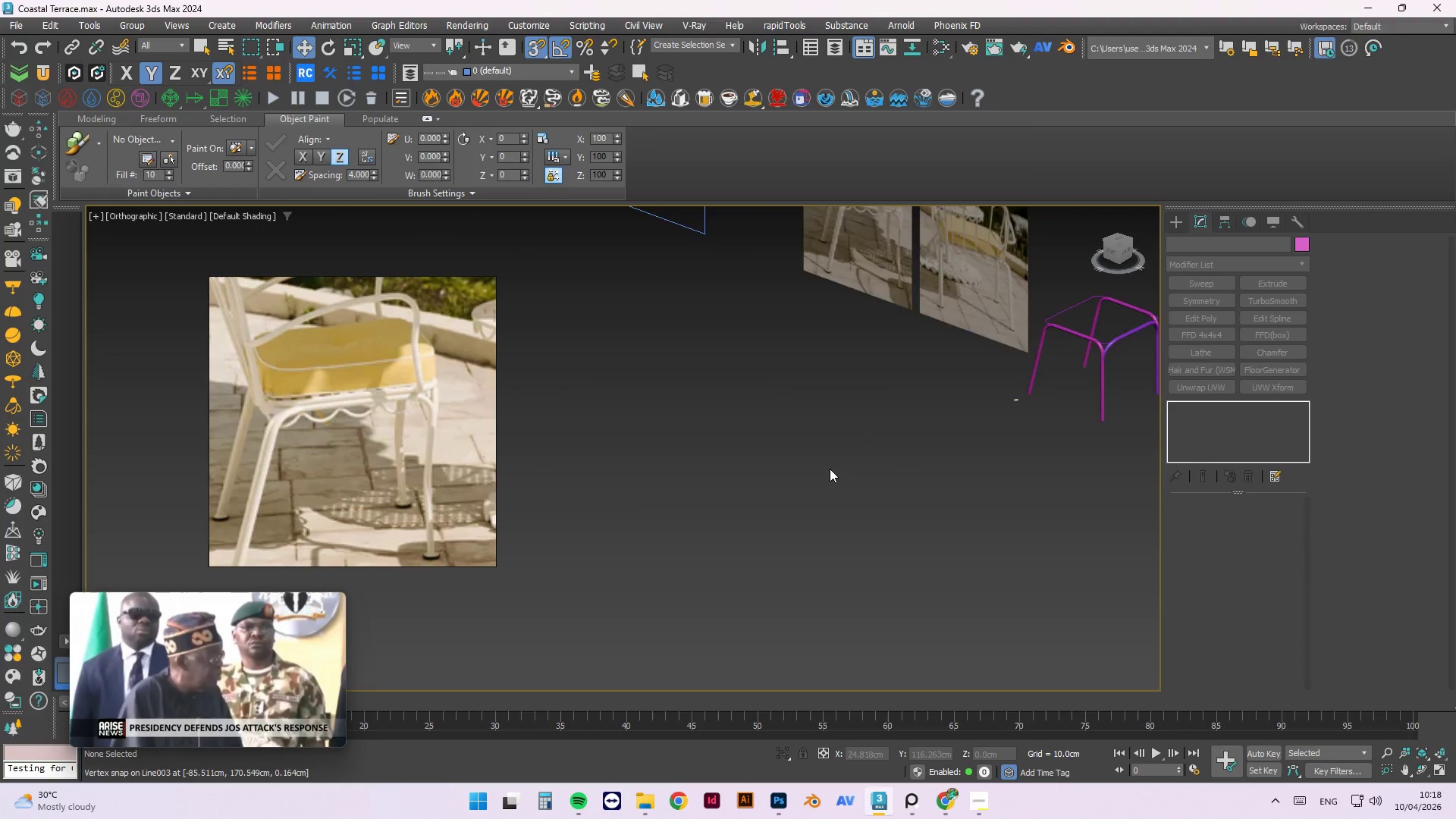 
scroll: coordinate [842, 400], scroll_direction: down, amount: 2.0
 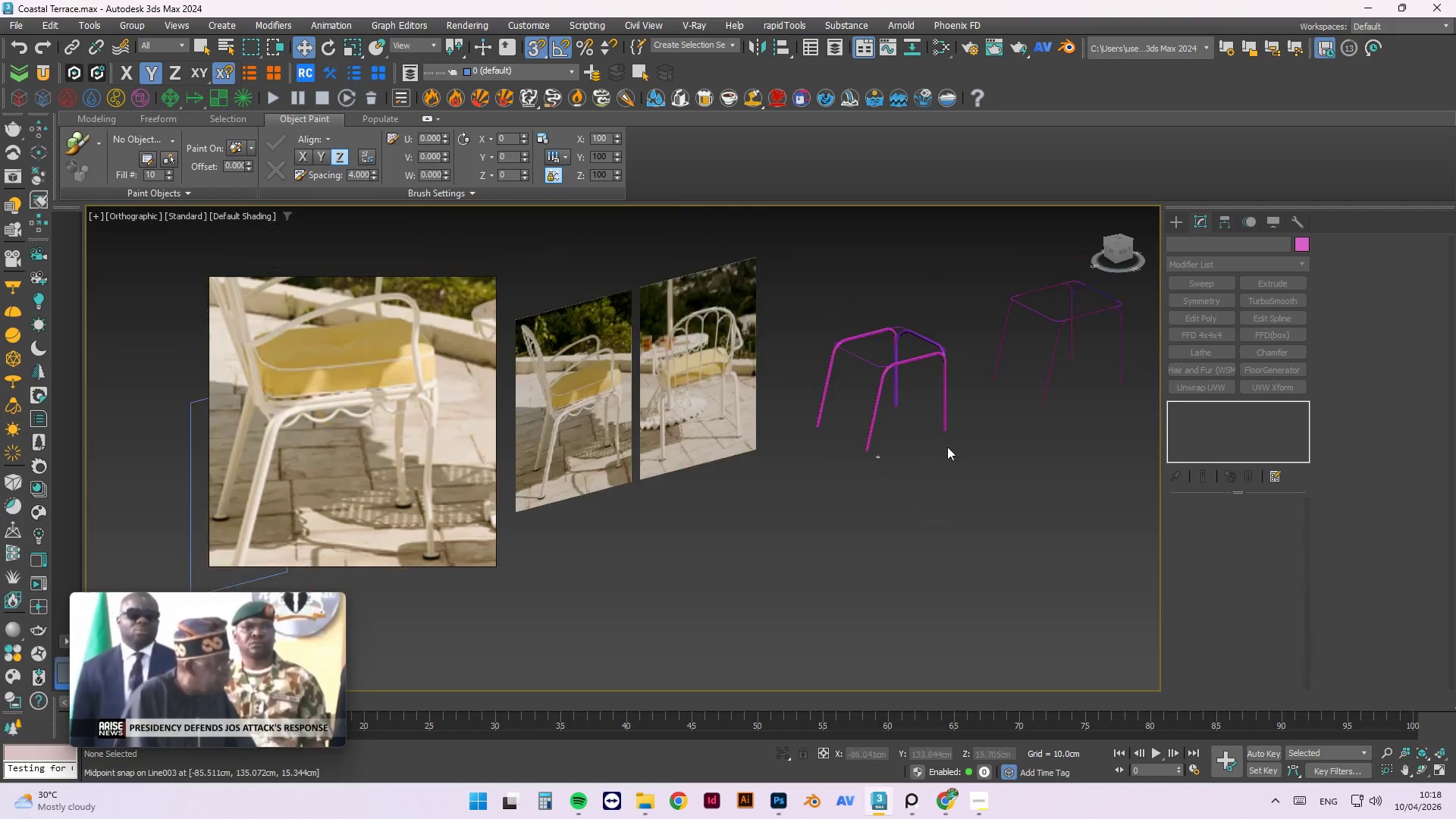 
scroll: coordinate [748, 554], scroll_direction: up, amount: 6.0
 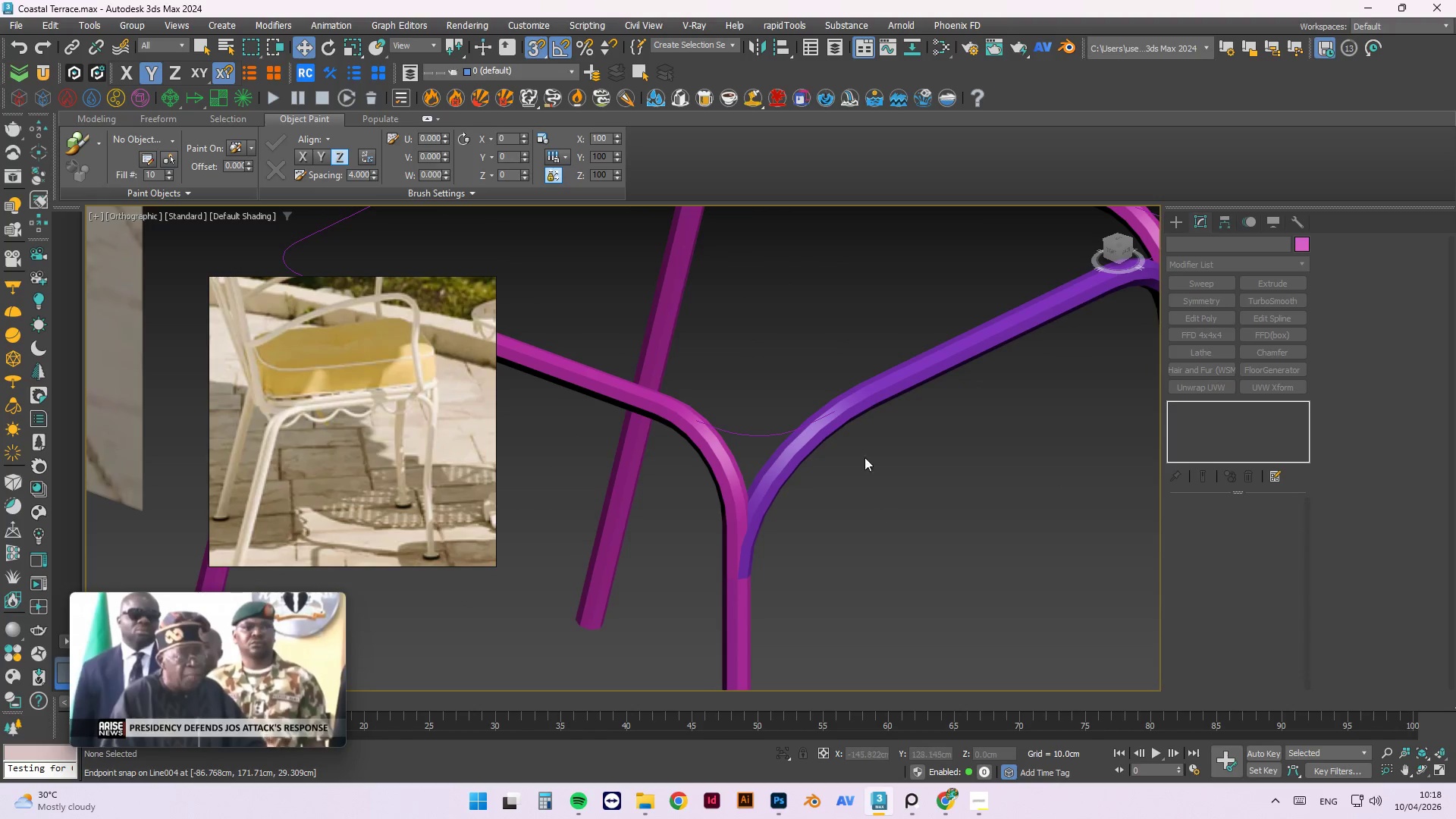 
hold_key(key=AltLeft, duration=1.5)
 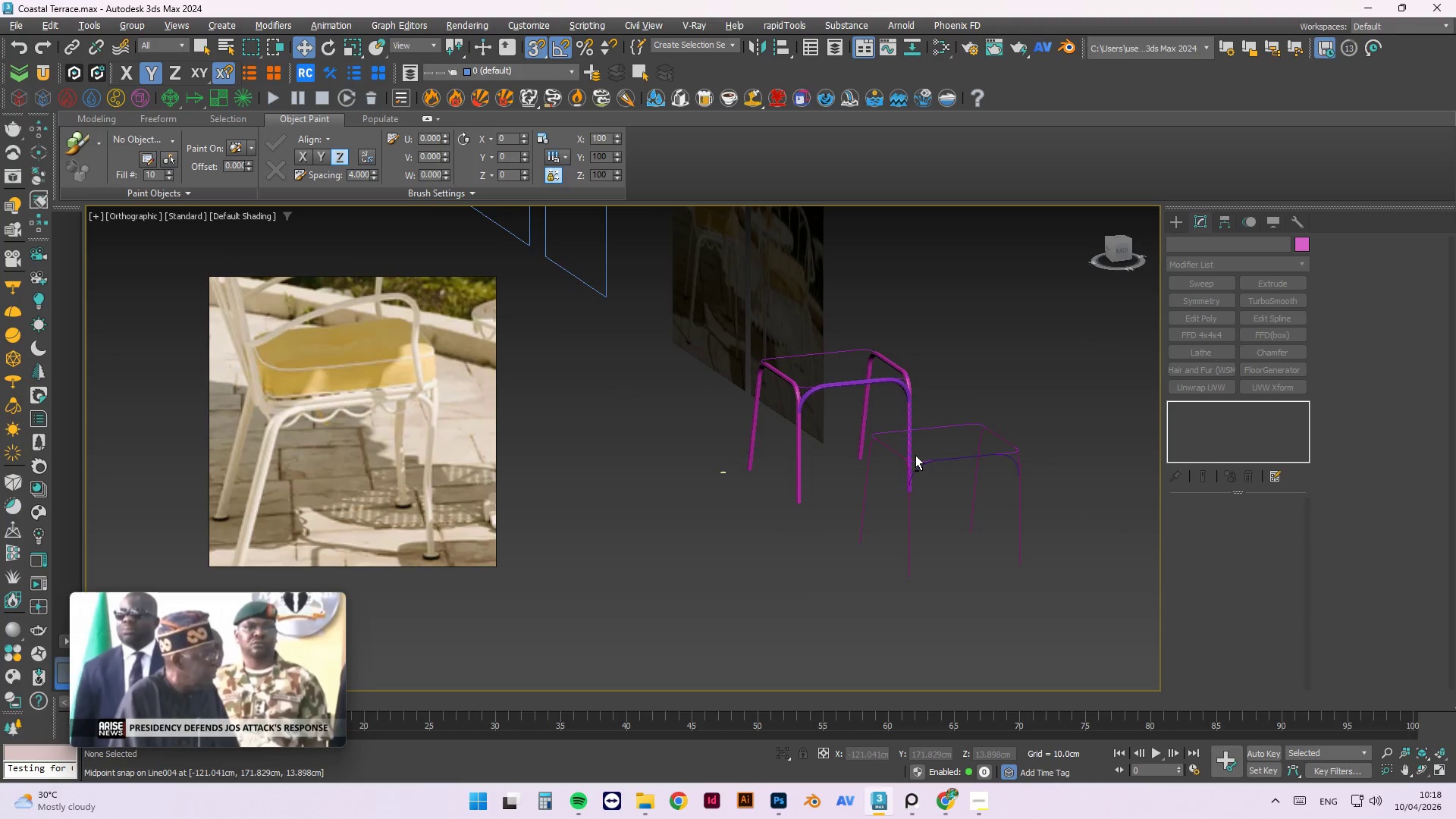 
scroll: coordinate [965, 478], scroll_direction: down, amount: 5.0
 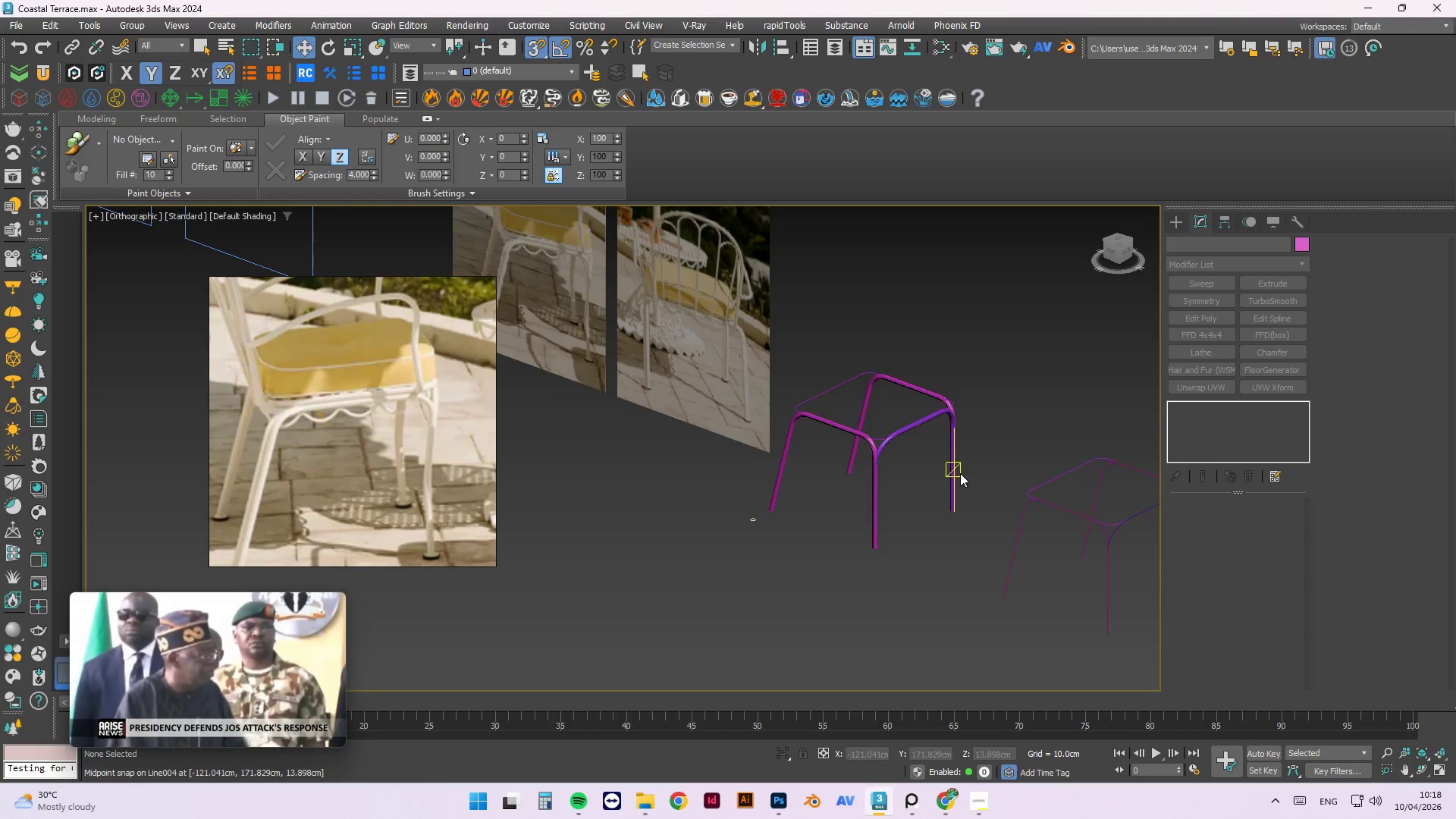 
hold_key(key=AltLeft, duration=0.92)
 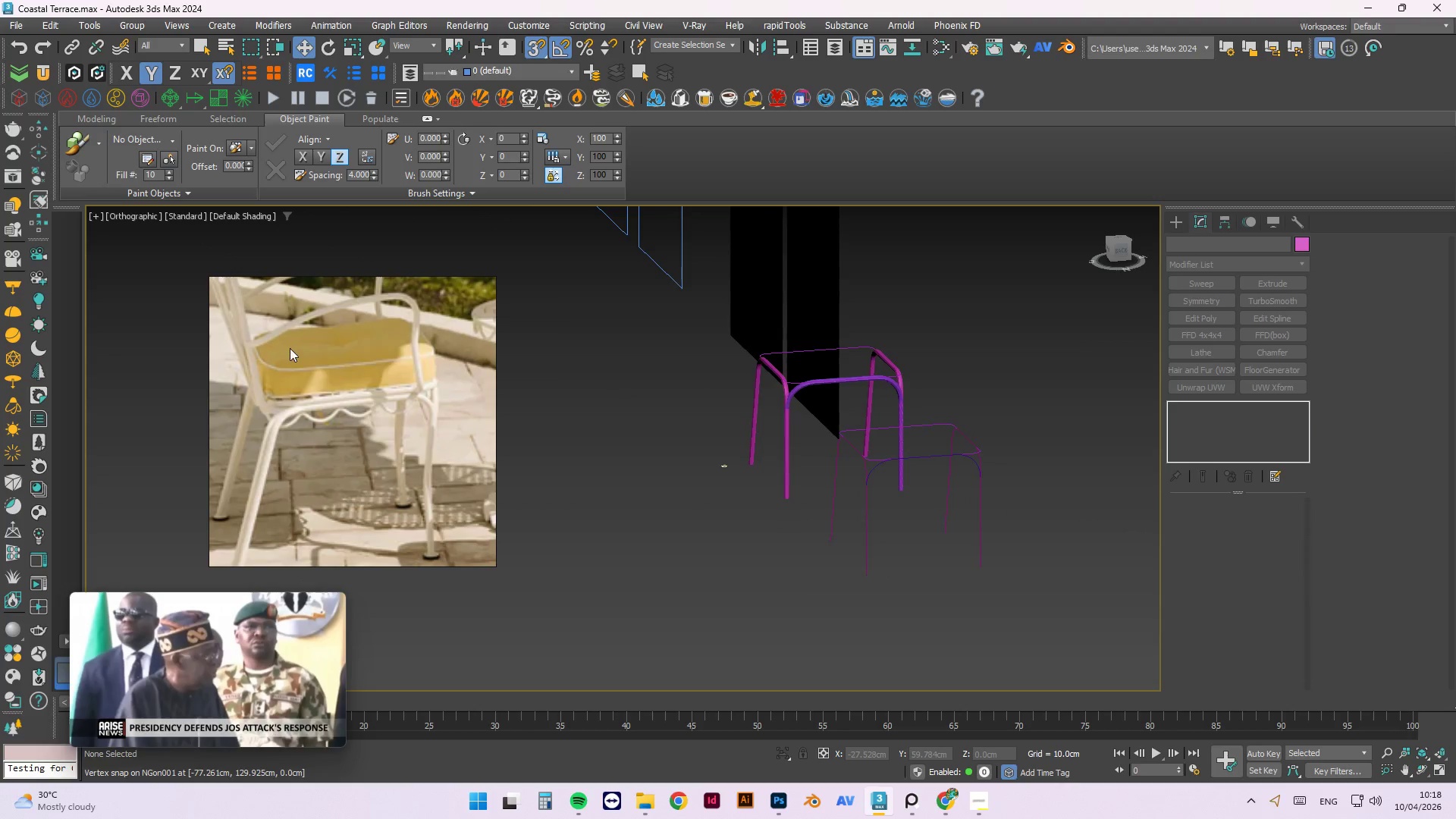 
scroll: coordinate [369, 390], scroll_direction: down, amount: 2.0
 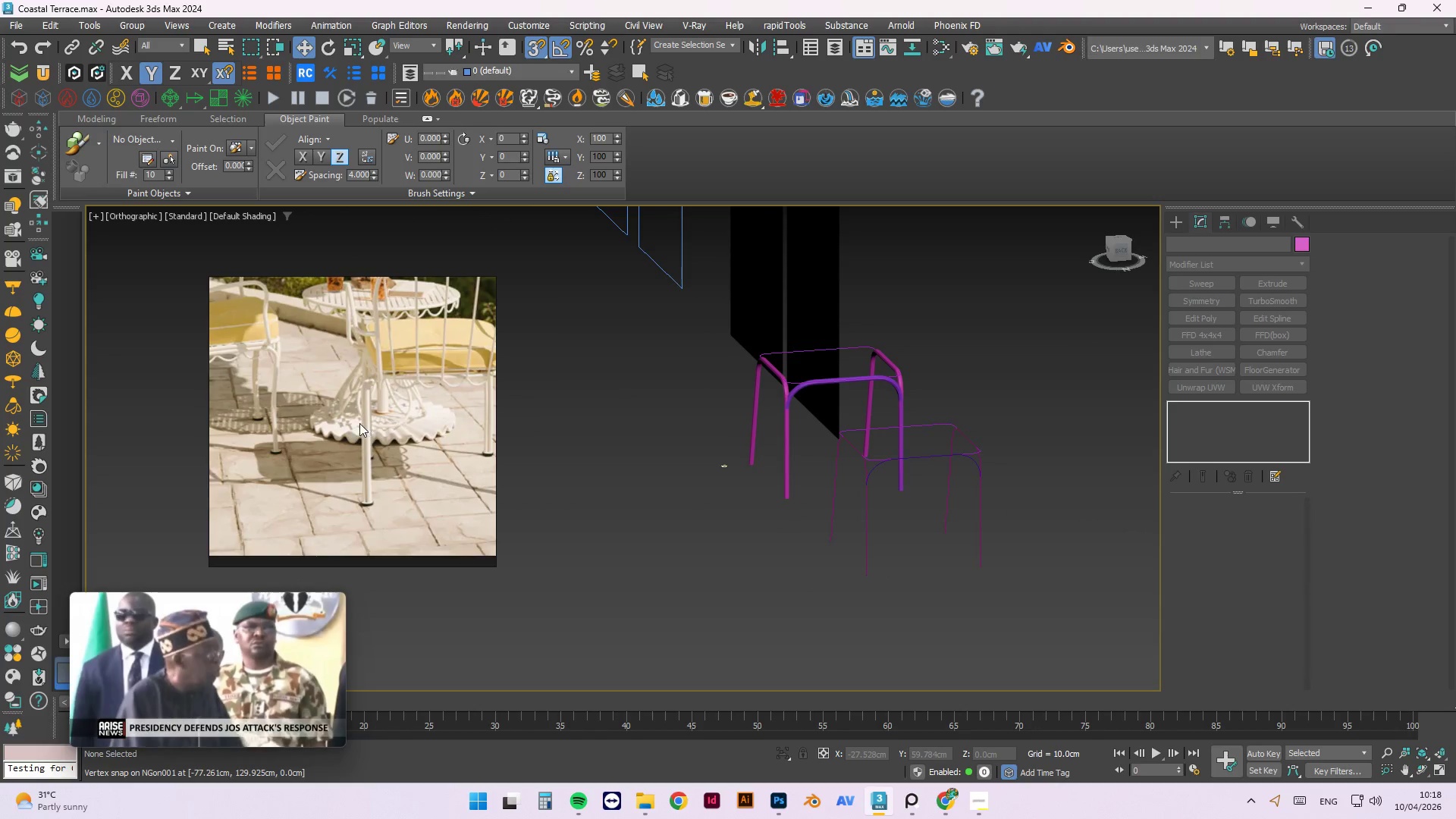 
scroll: coordinate [398, 437], scroll_direction: up, amount: 3.0
 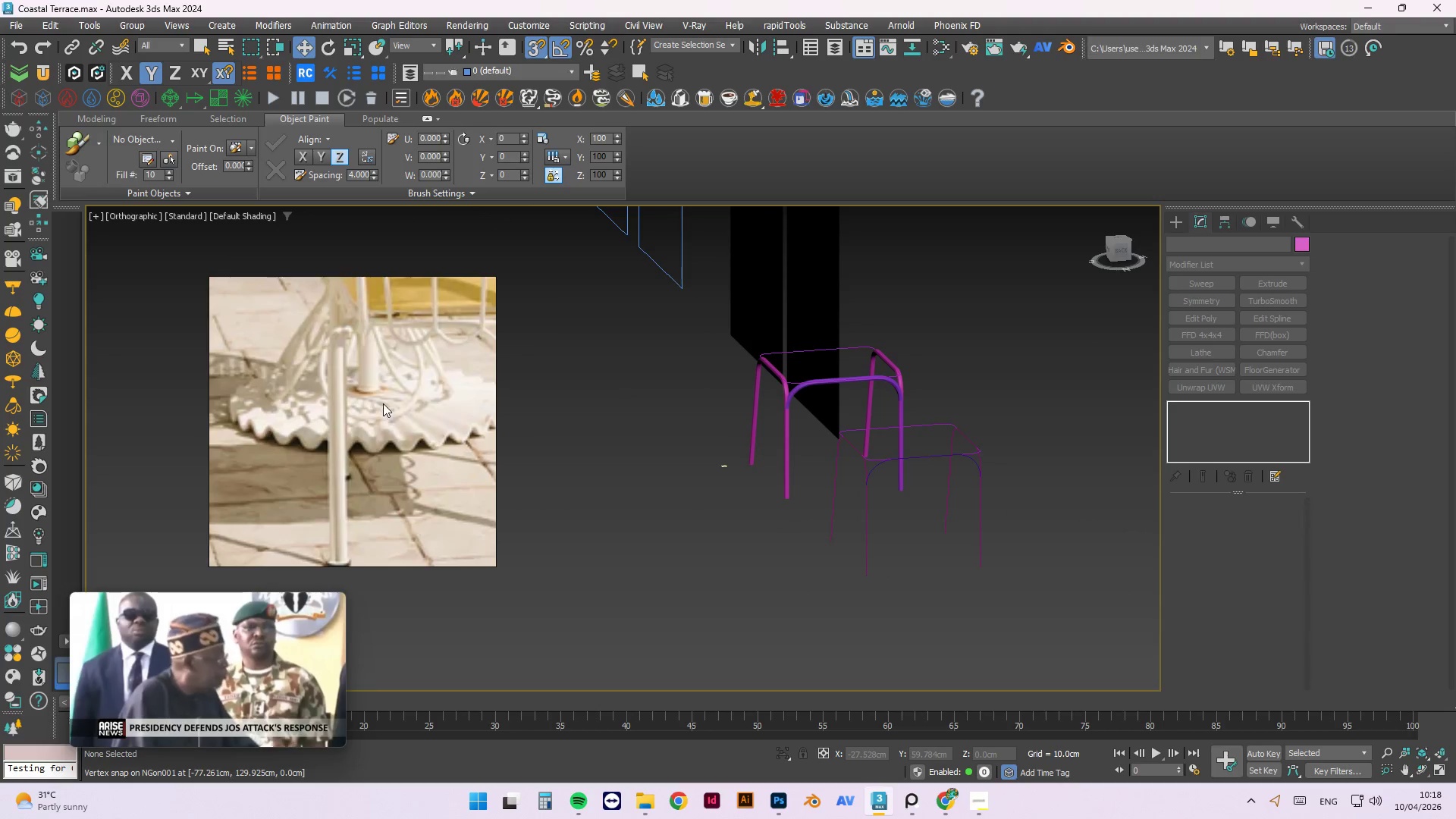 
scroll: coordinate [373, 397], scroll_direction: down, amount: 3.0
 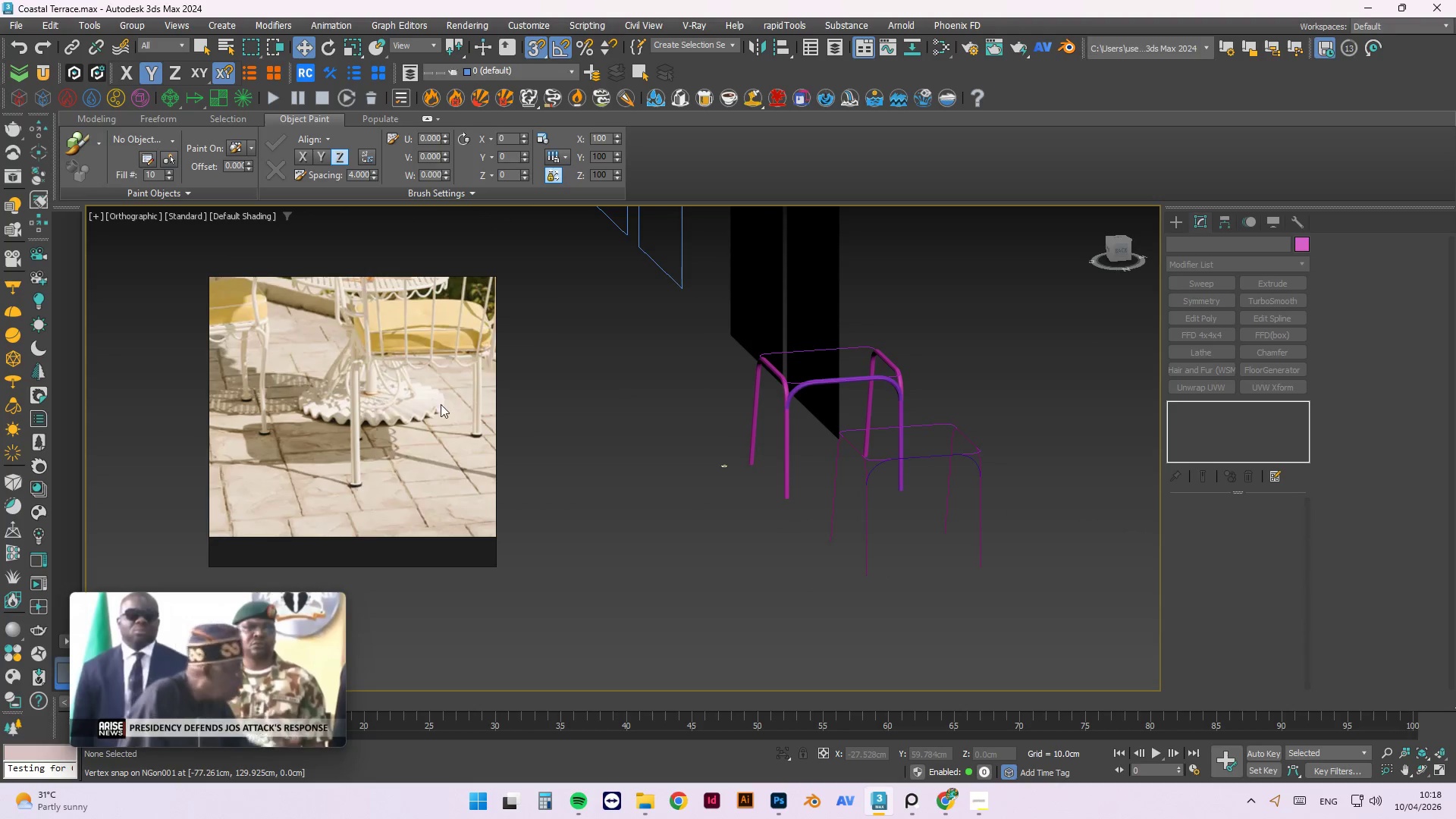 
key(Alt+AltLeft)
 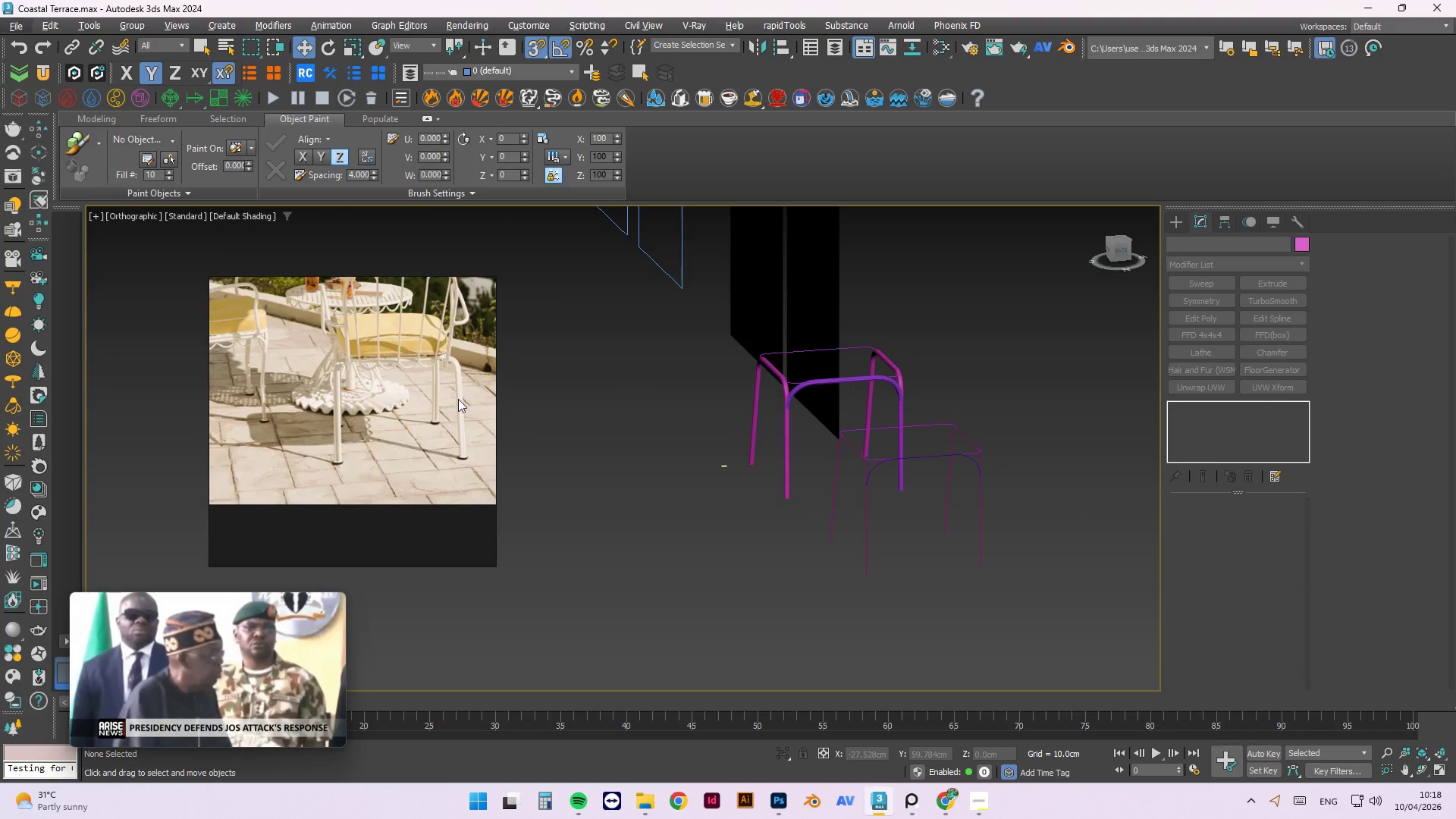 
scroll: coordinate [341, 386], scroll_direction: down, amount: 1.0
 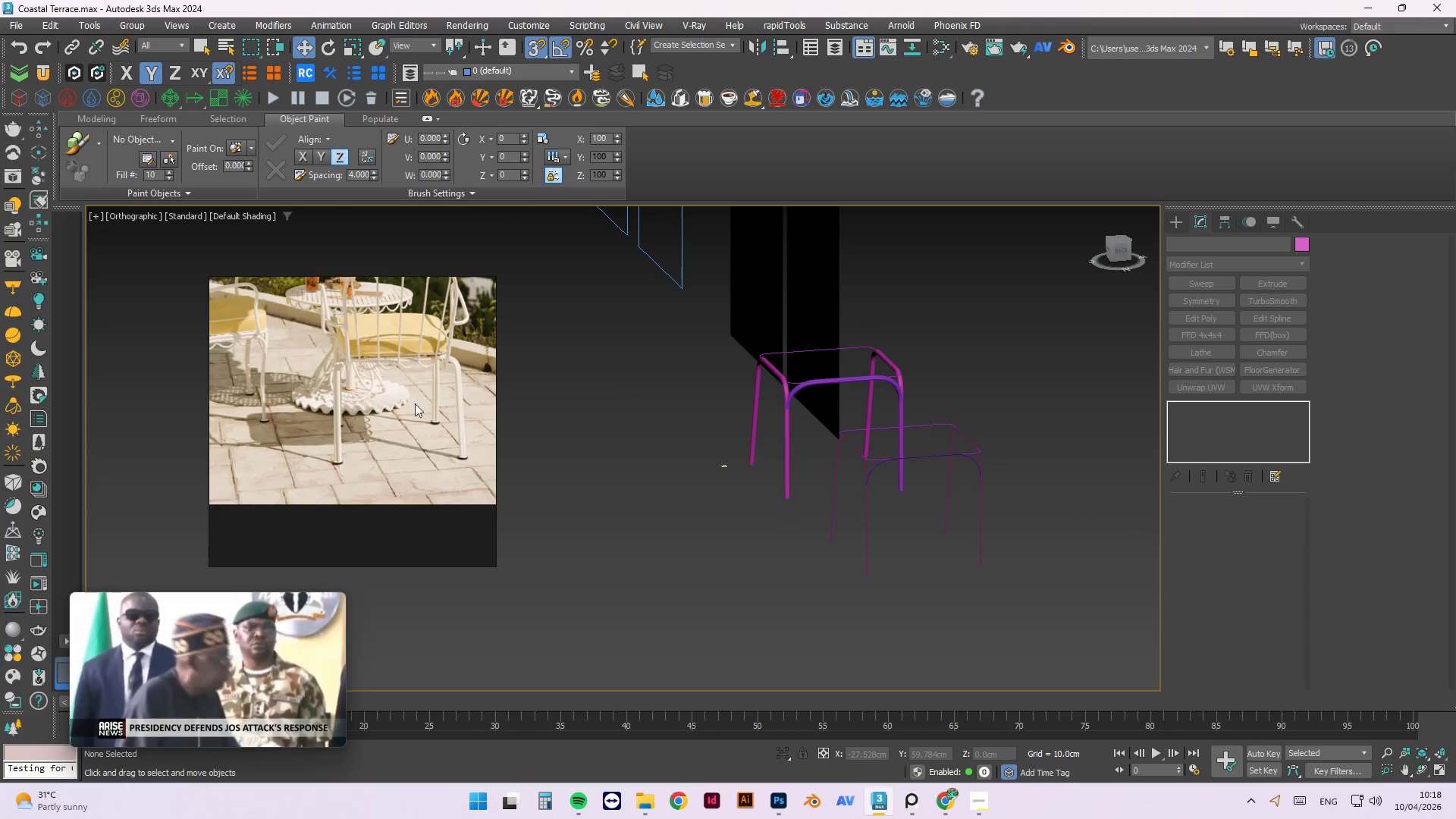 
hold_key(key=AltLeft, duration=0.38)
 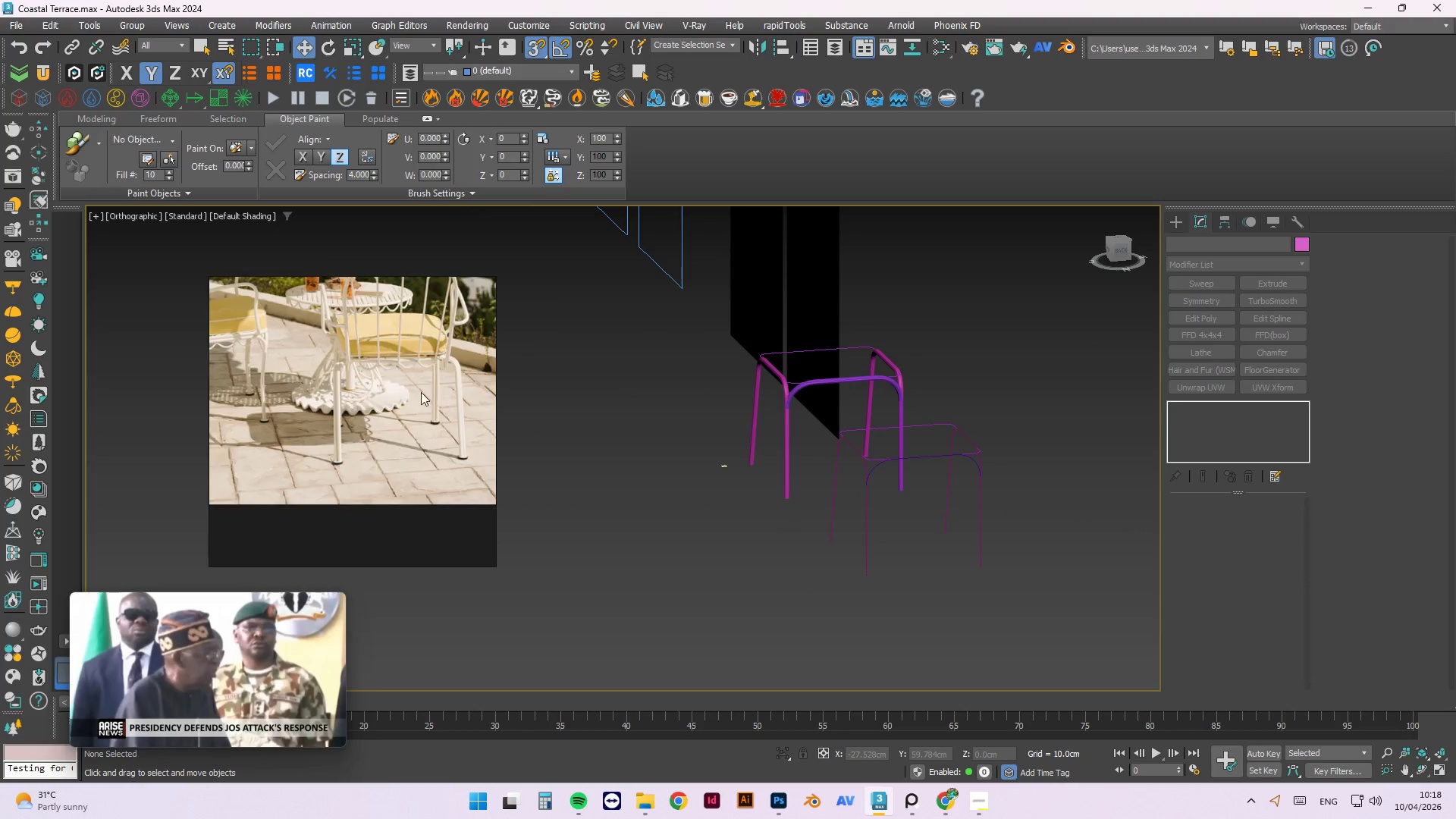 
scroll: coordinate [356, 398], scroll_direction: none, amount: 0.0
 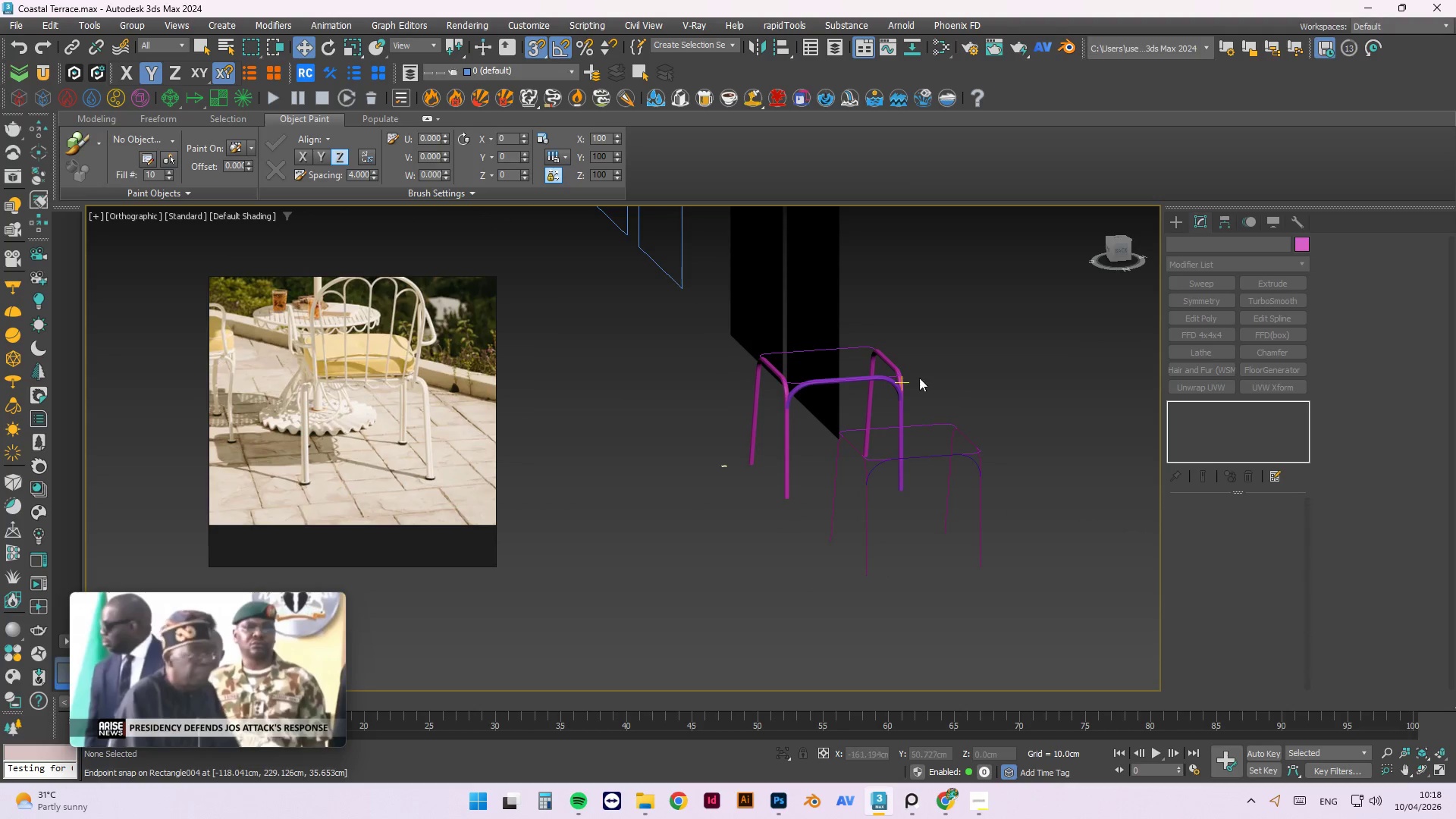 
hold_key(key=AltLeft, duration=1.5)
 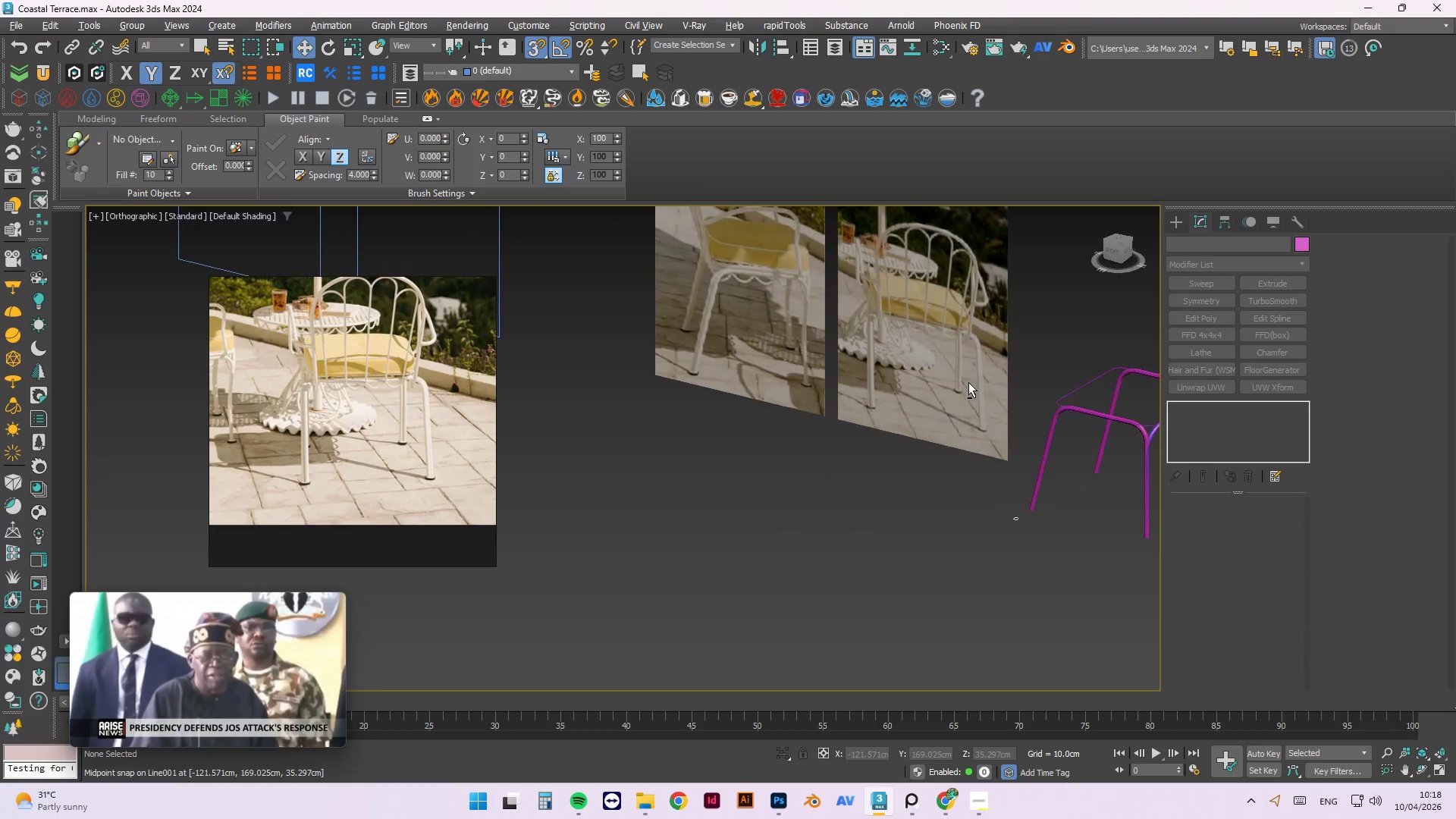 
key(Alt+AltLeft)
 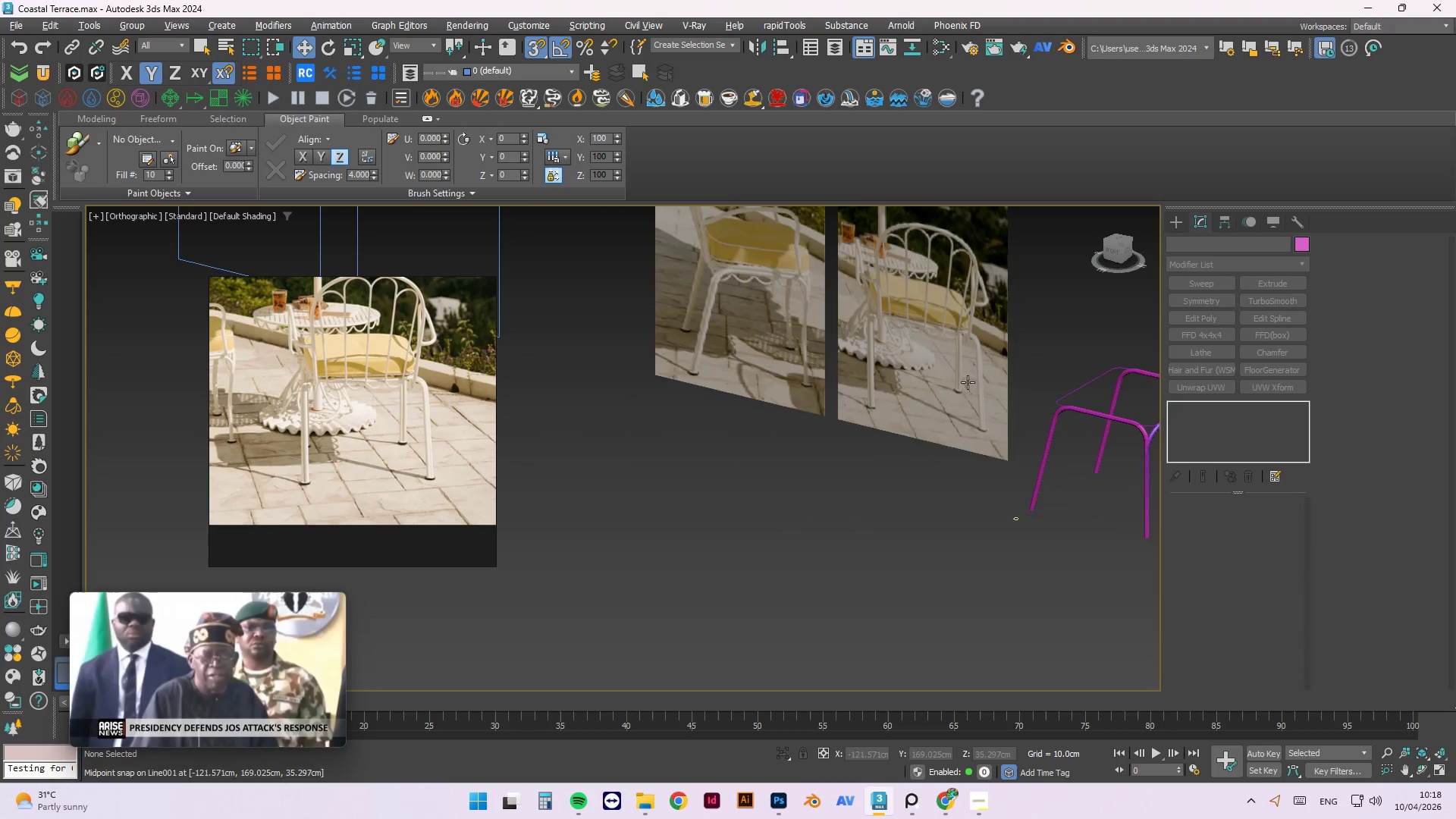 
key(Alt+AltLeft)
 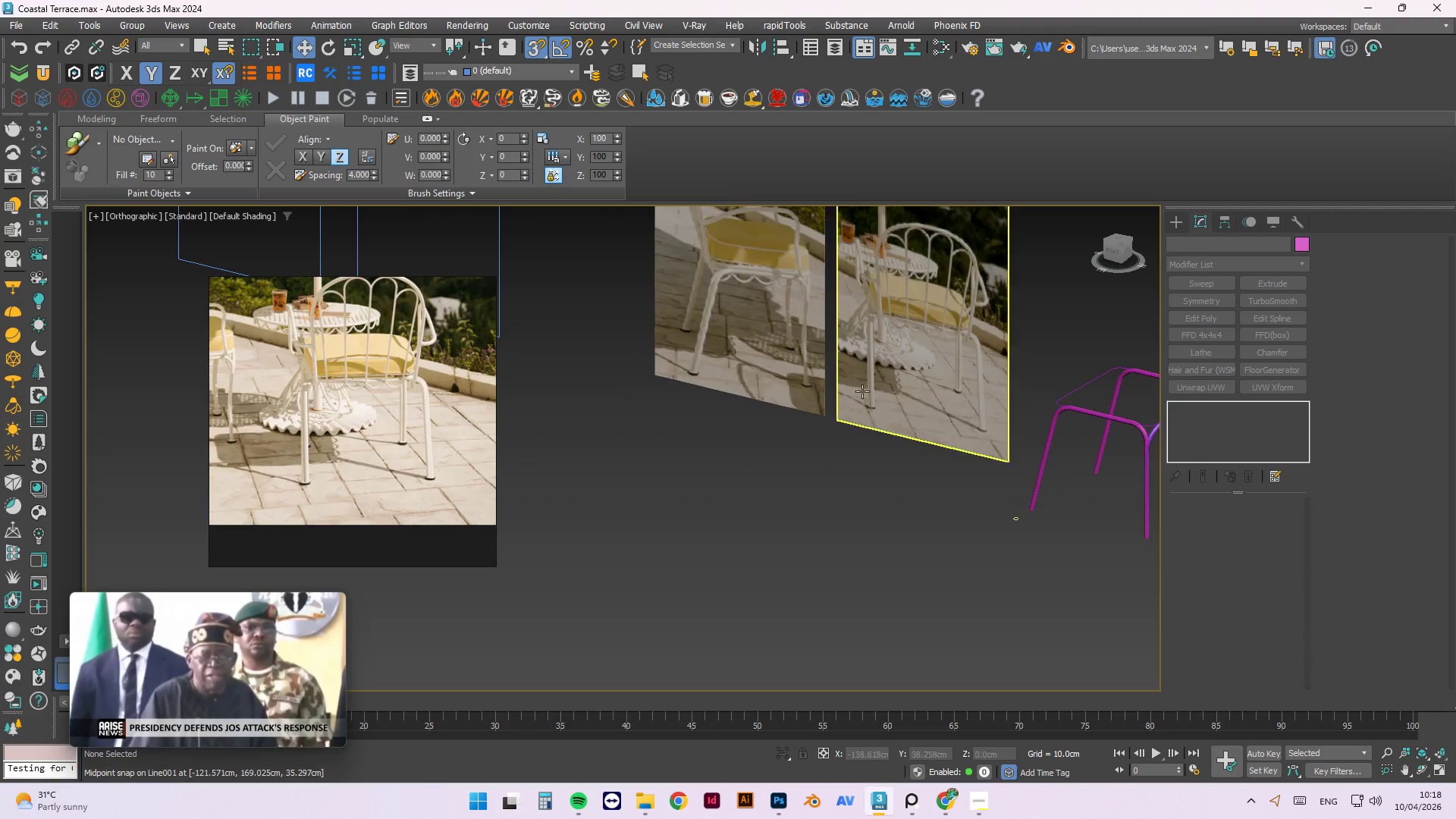 
hold_key(key=AltLeft, duration=0.62)
 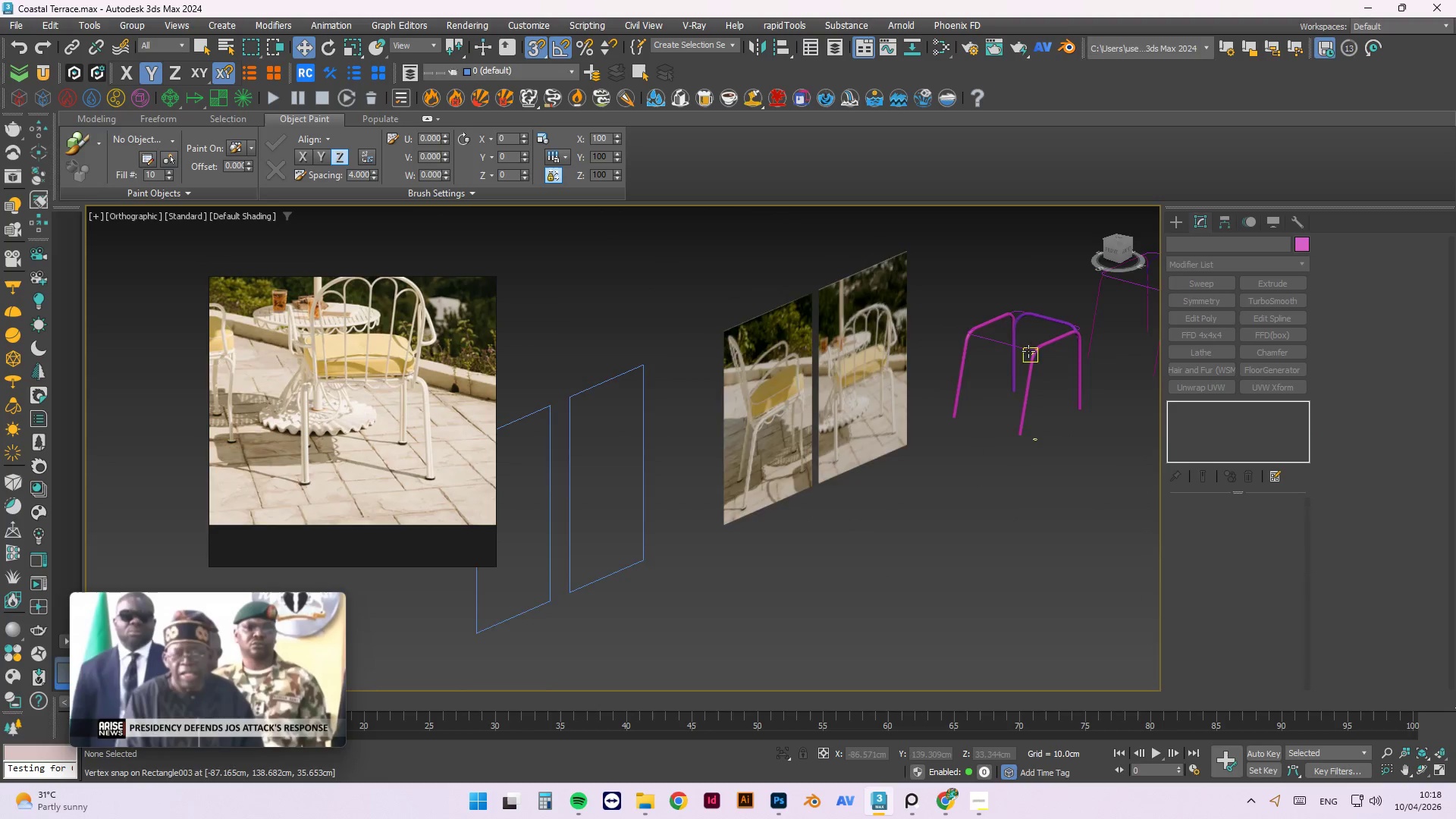 
scroll: coordinate [836, 403], scroll_direction: down, amount: 1.0
 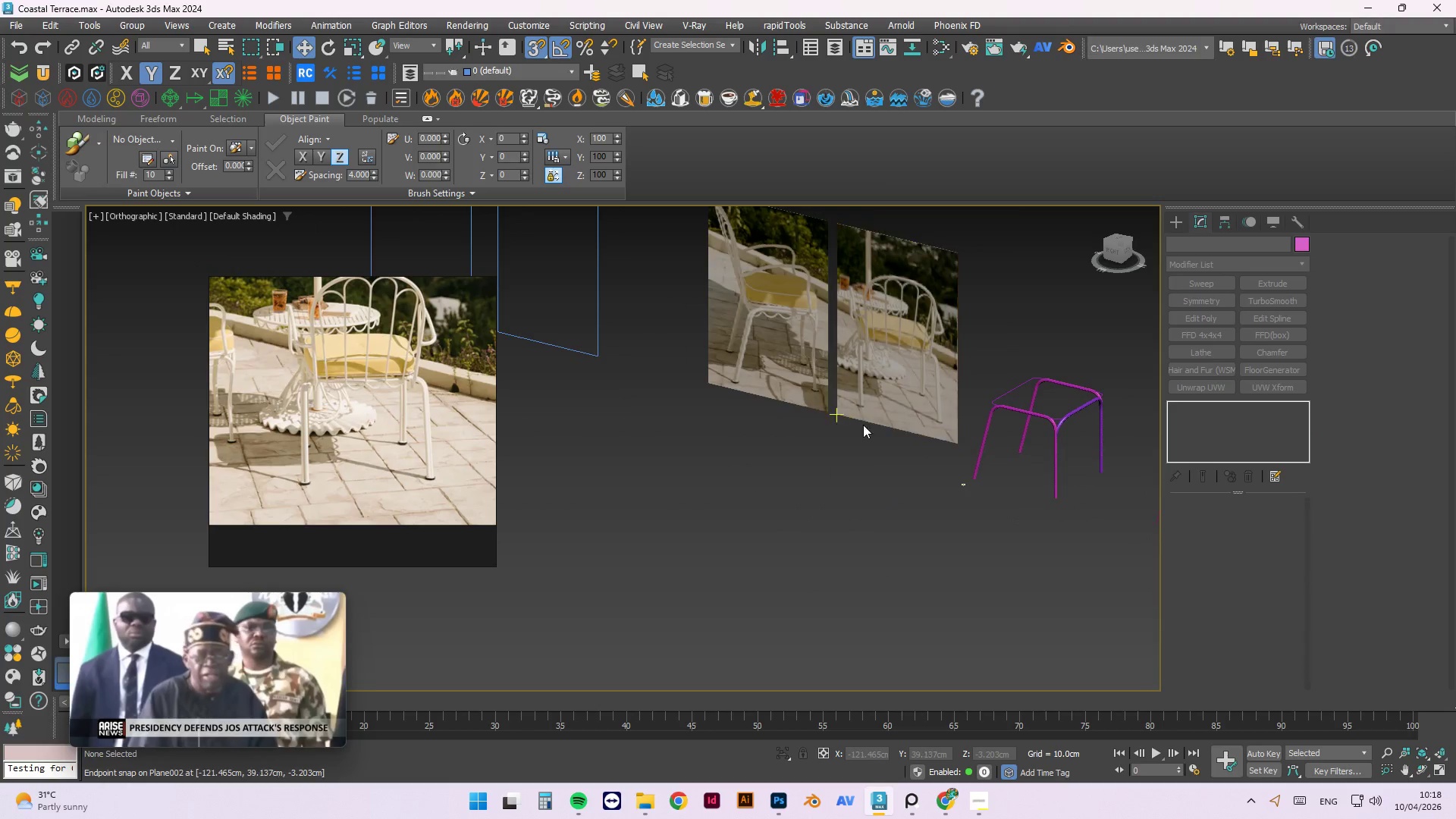 
scroll: coordinate [1028, 350], scroll_direction: up, amount: 3.0
 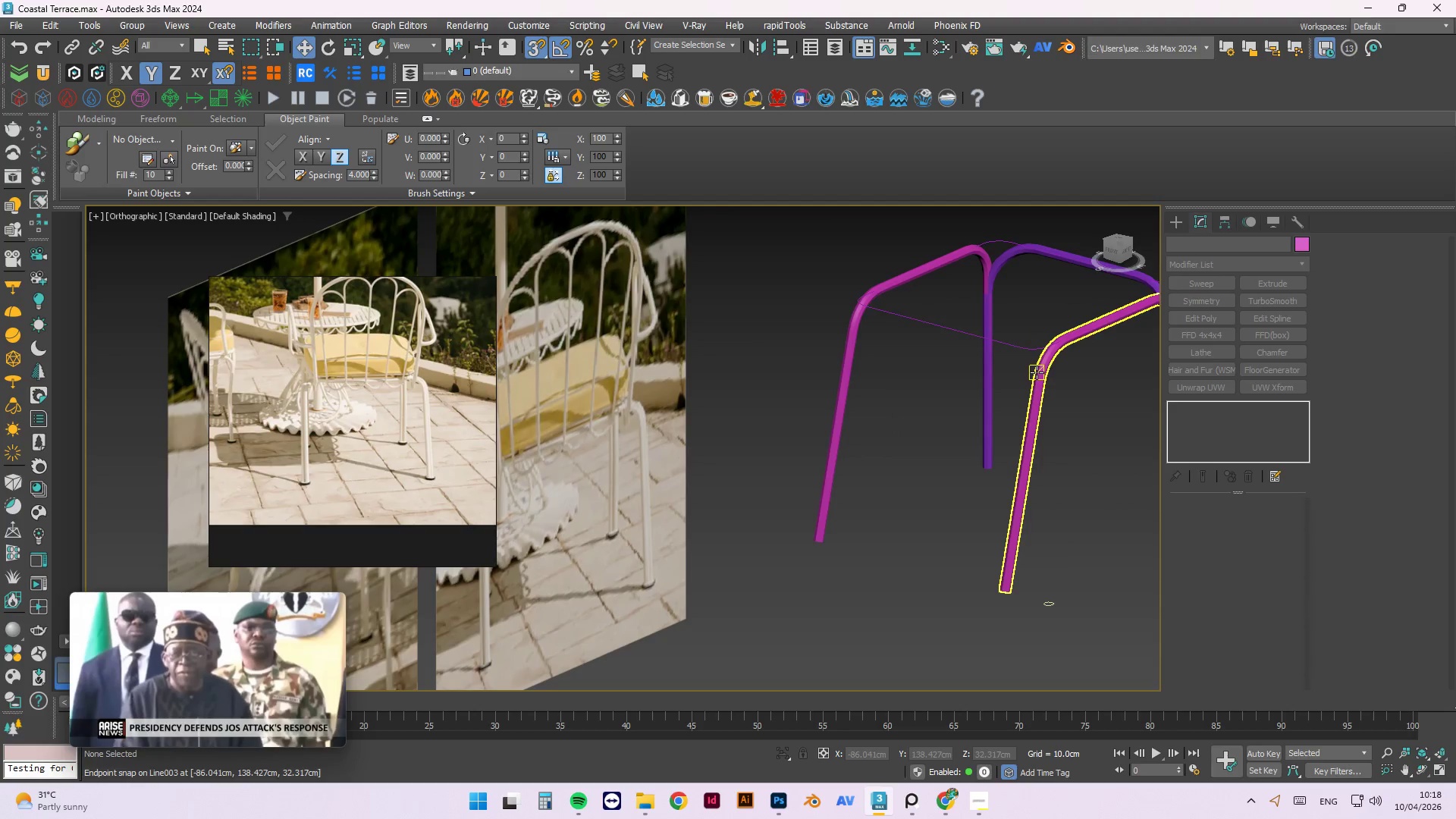 
left_click([1042, 374])
 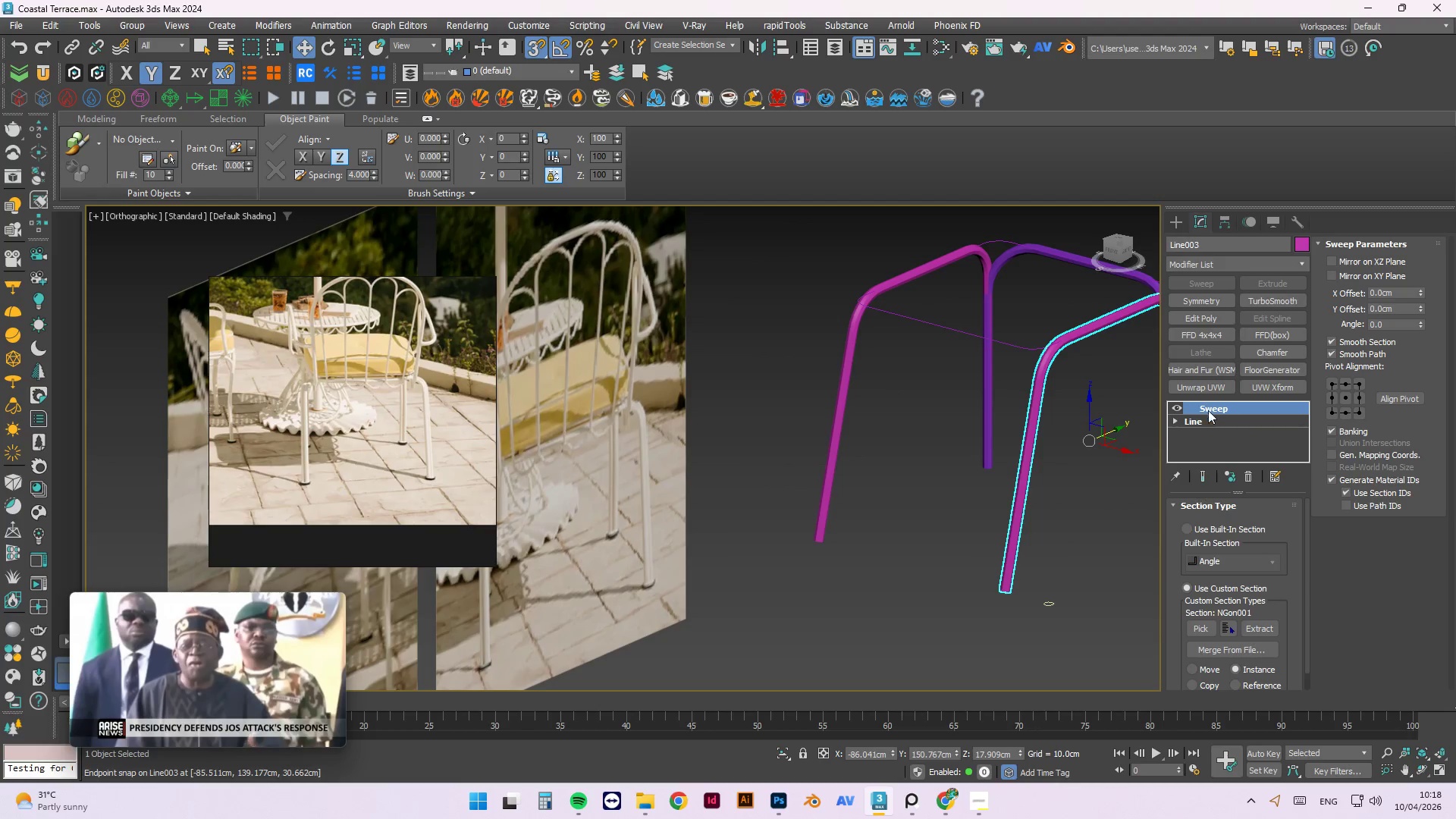 
left_click([1176, 406])
 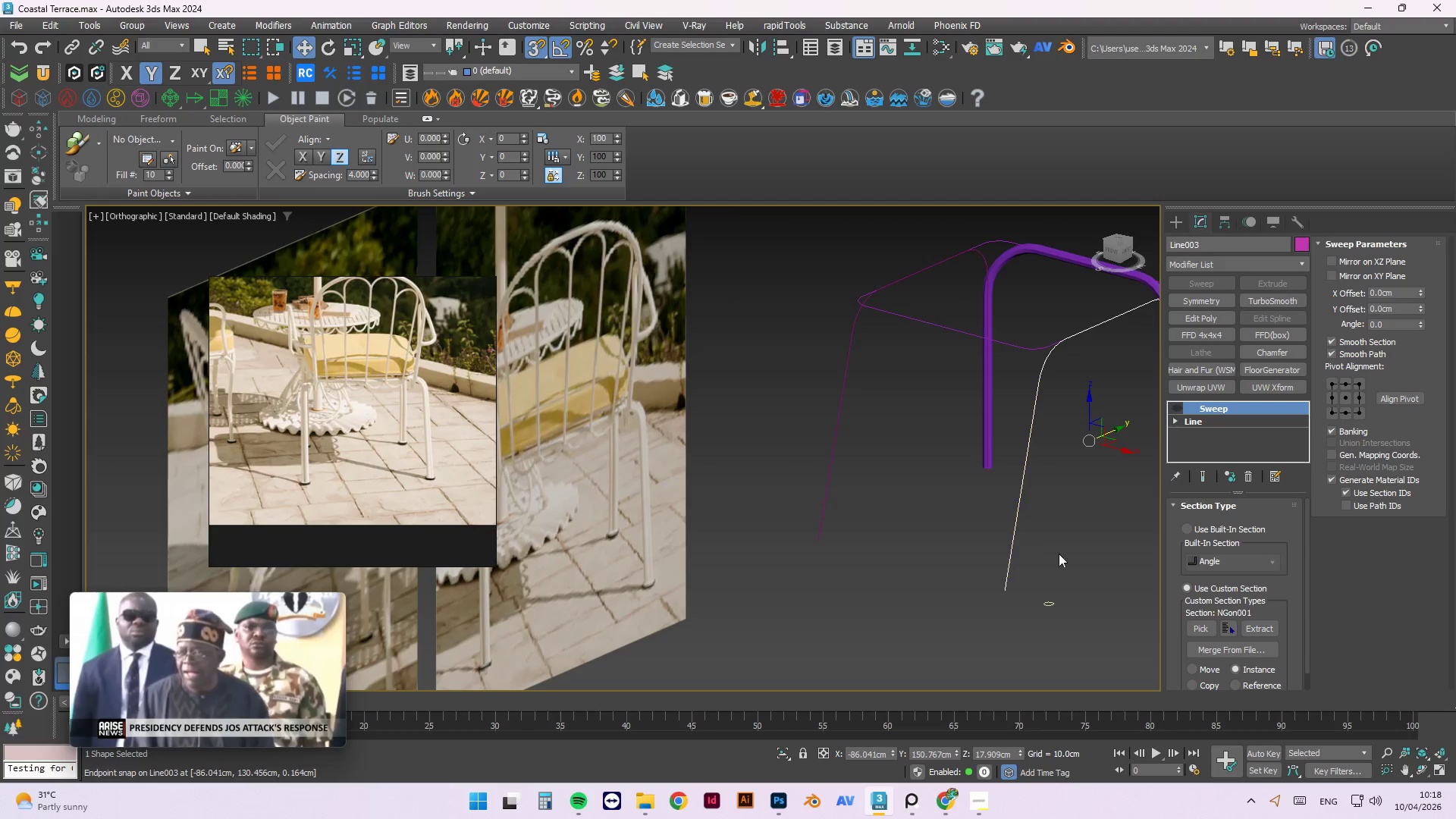 
left_click([1212, 422])
 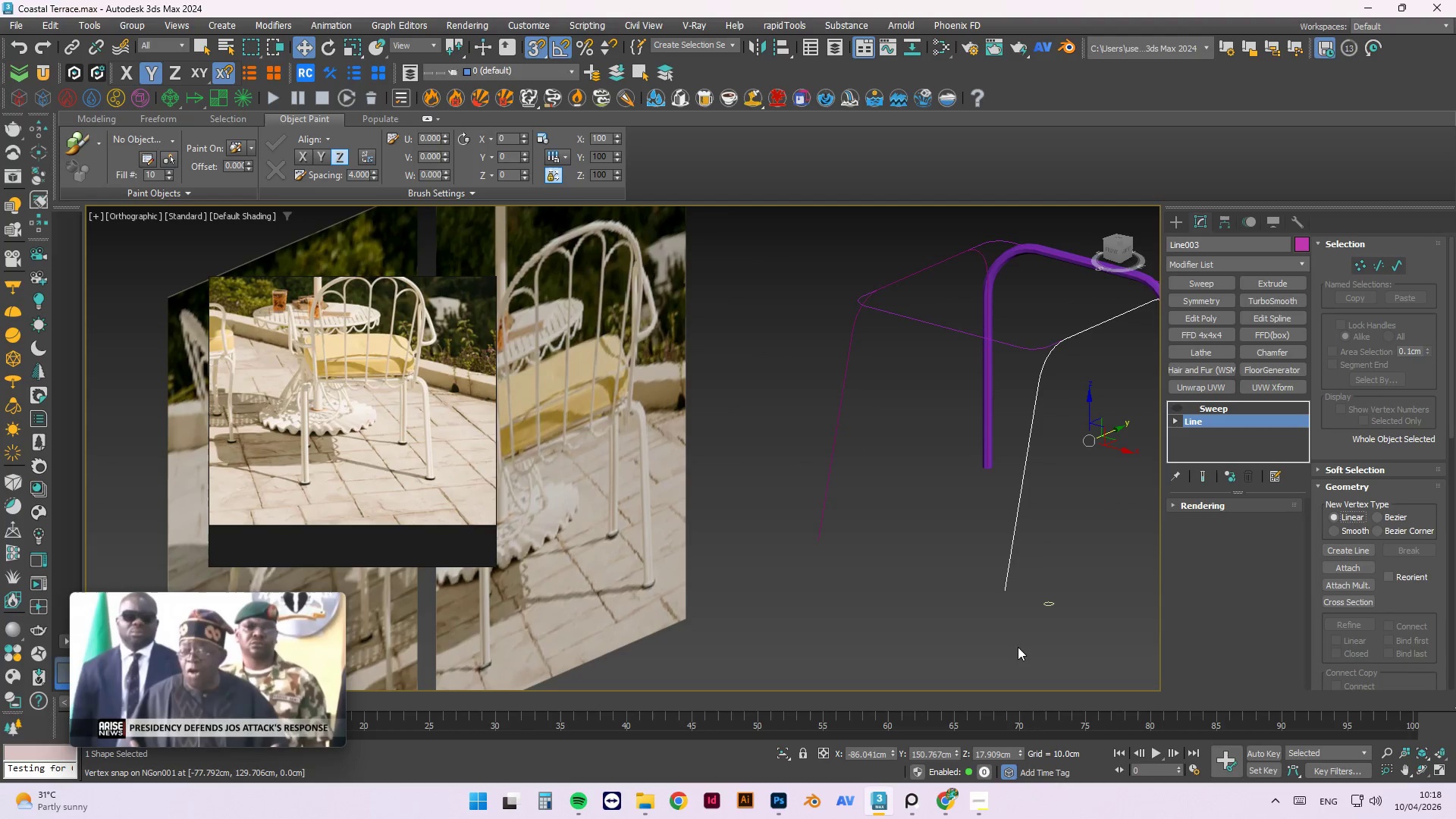 
key(1)
 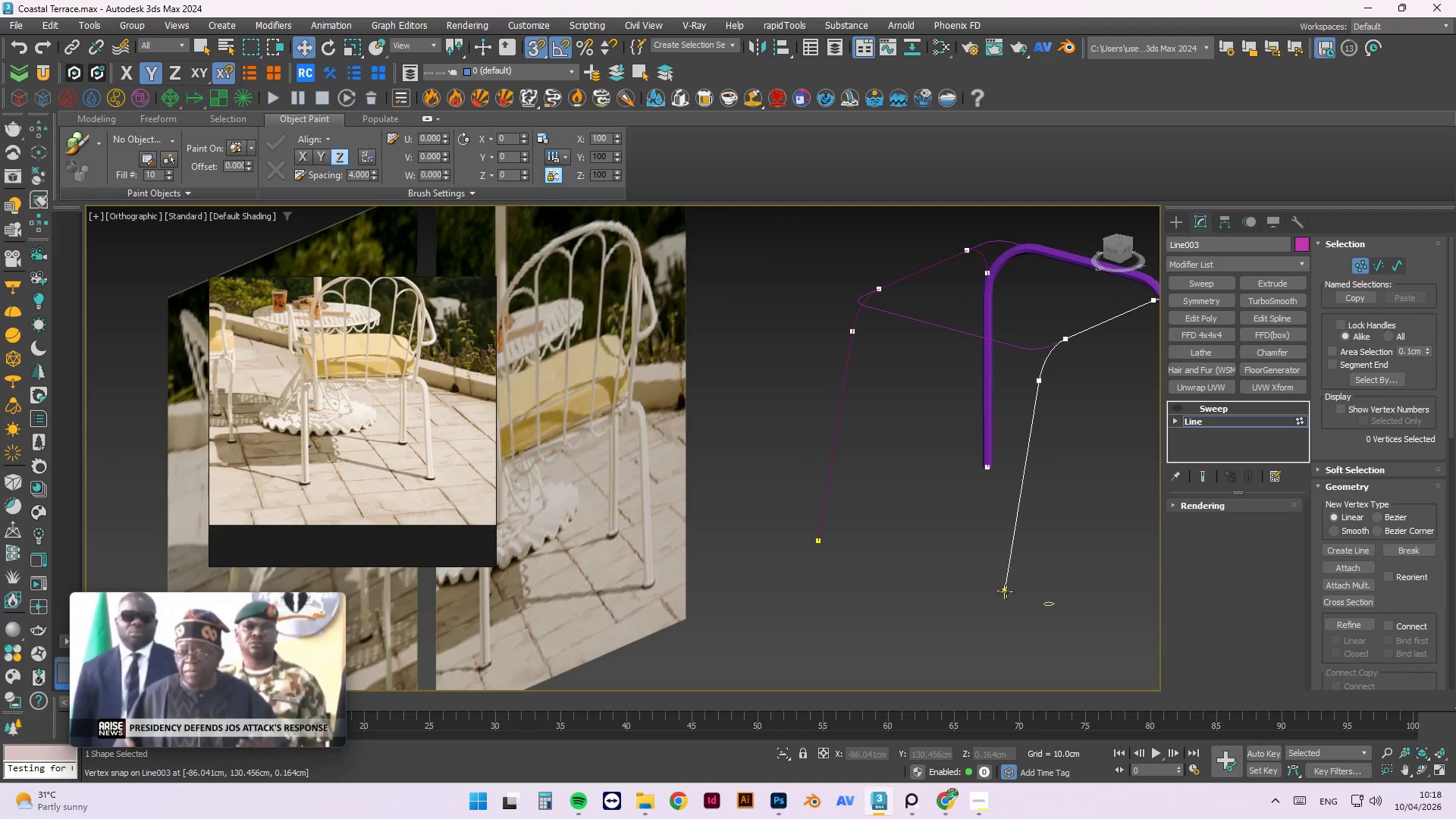 
left_click([1003, 592])
 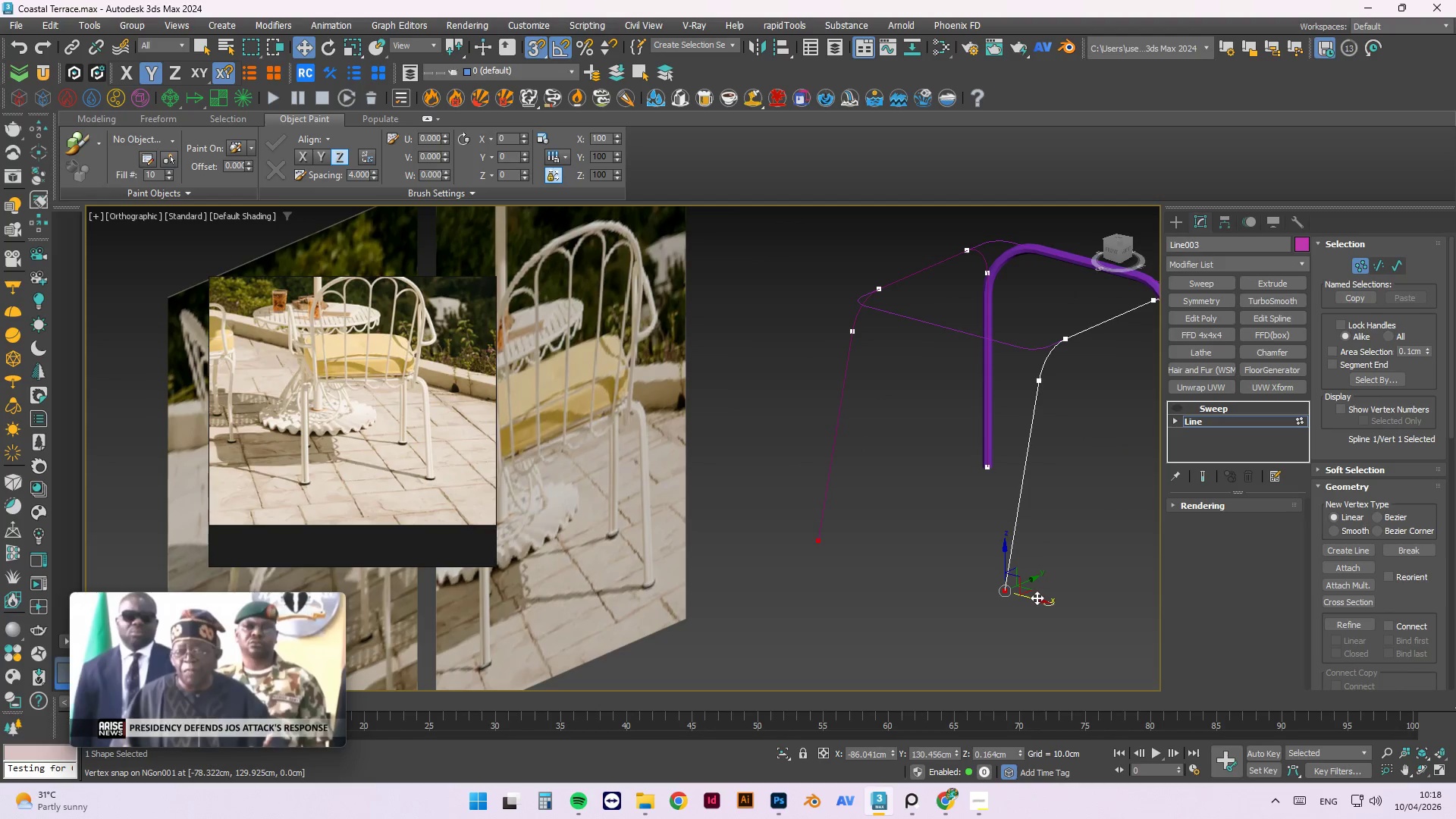 
left_click_drag(start_coordinate=[1037, 598], to_coordinate=[1029, 623])
 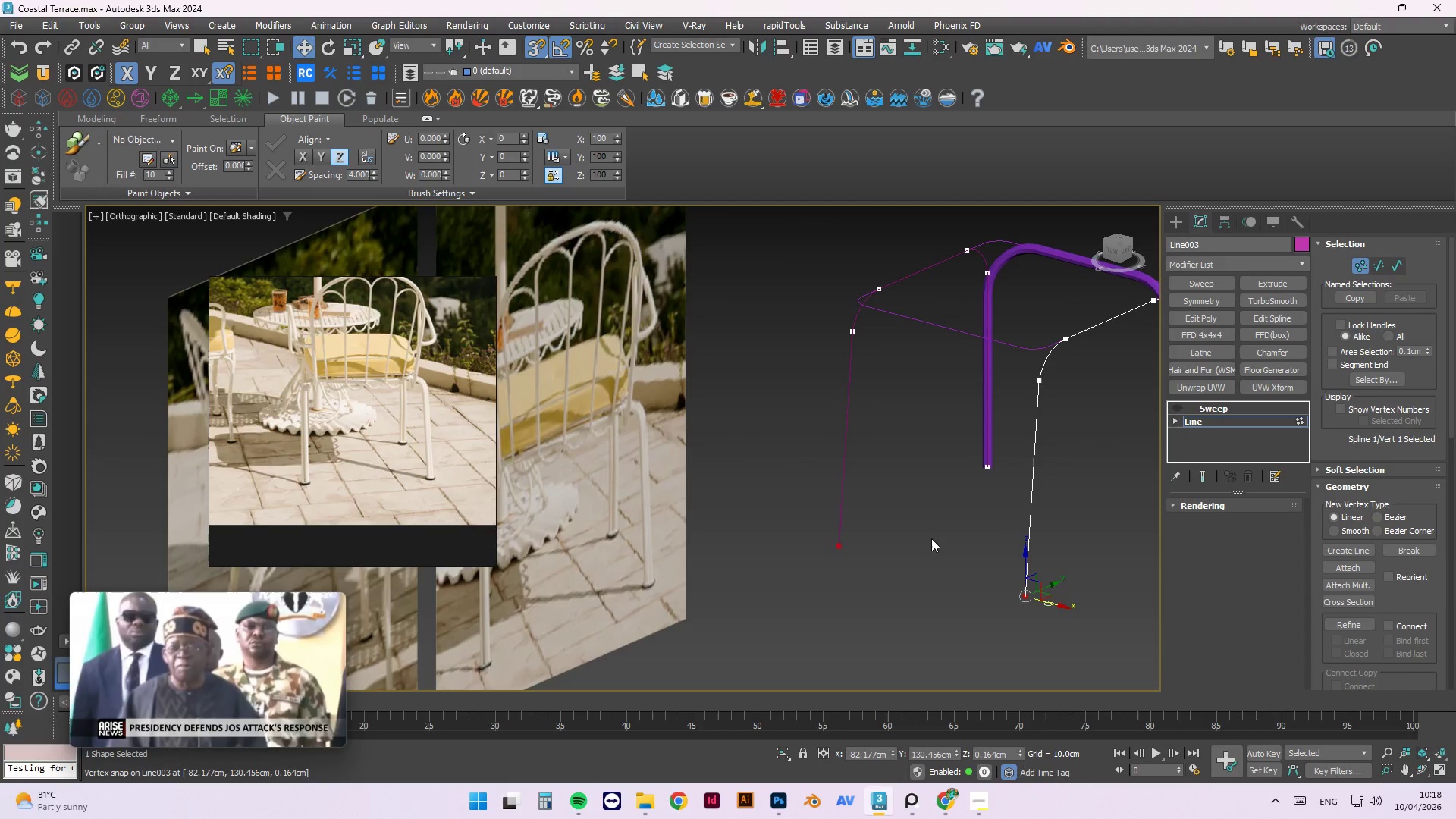 
key(Control+ControlLeft)
 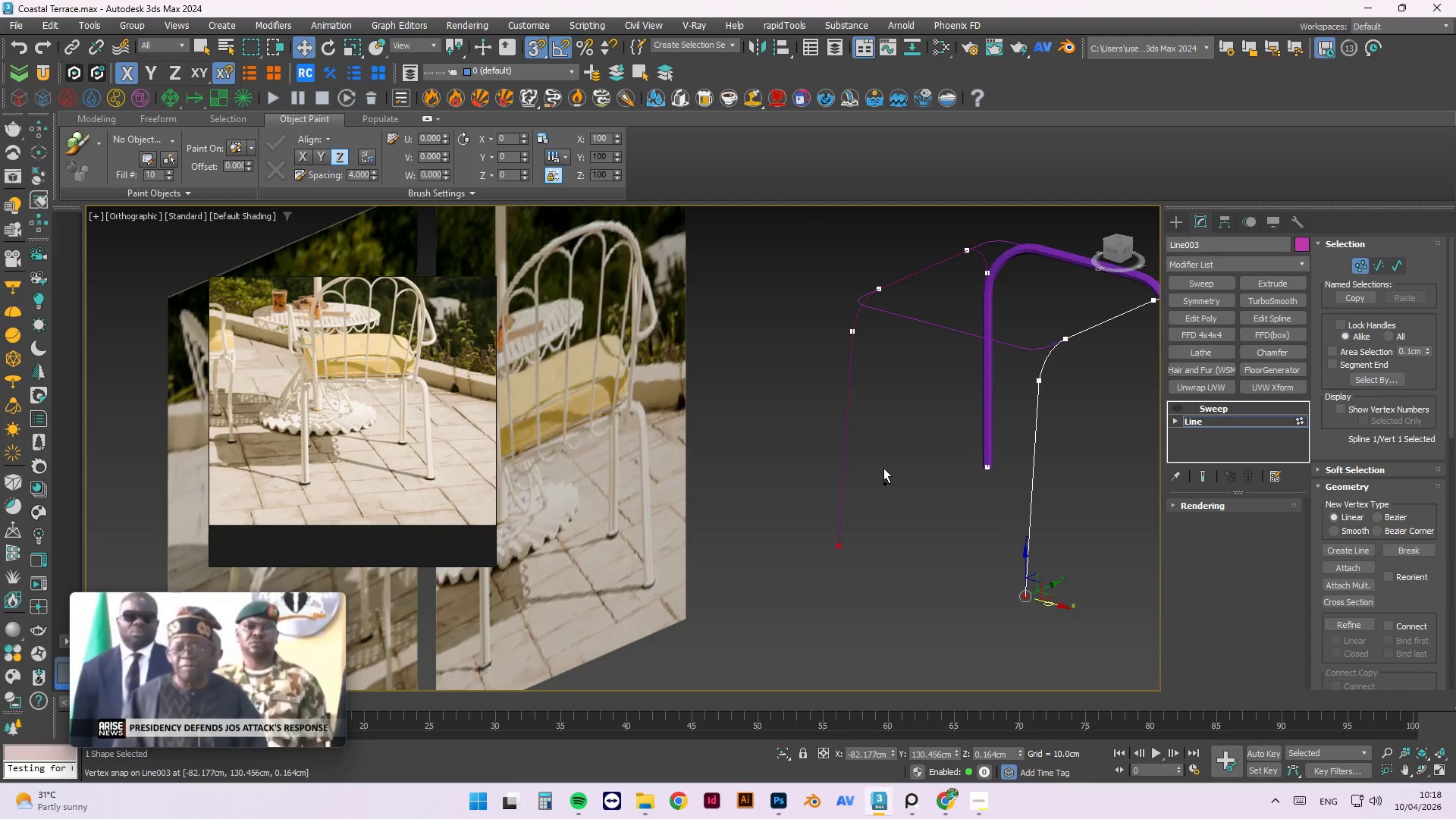 
key(Control+Z)
 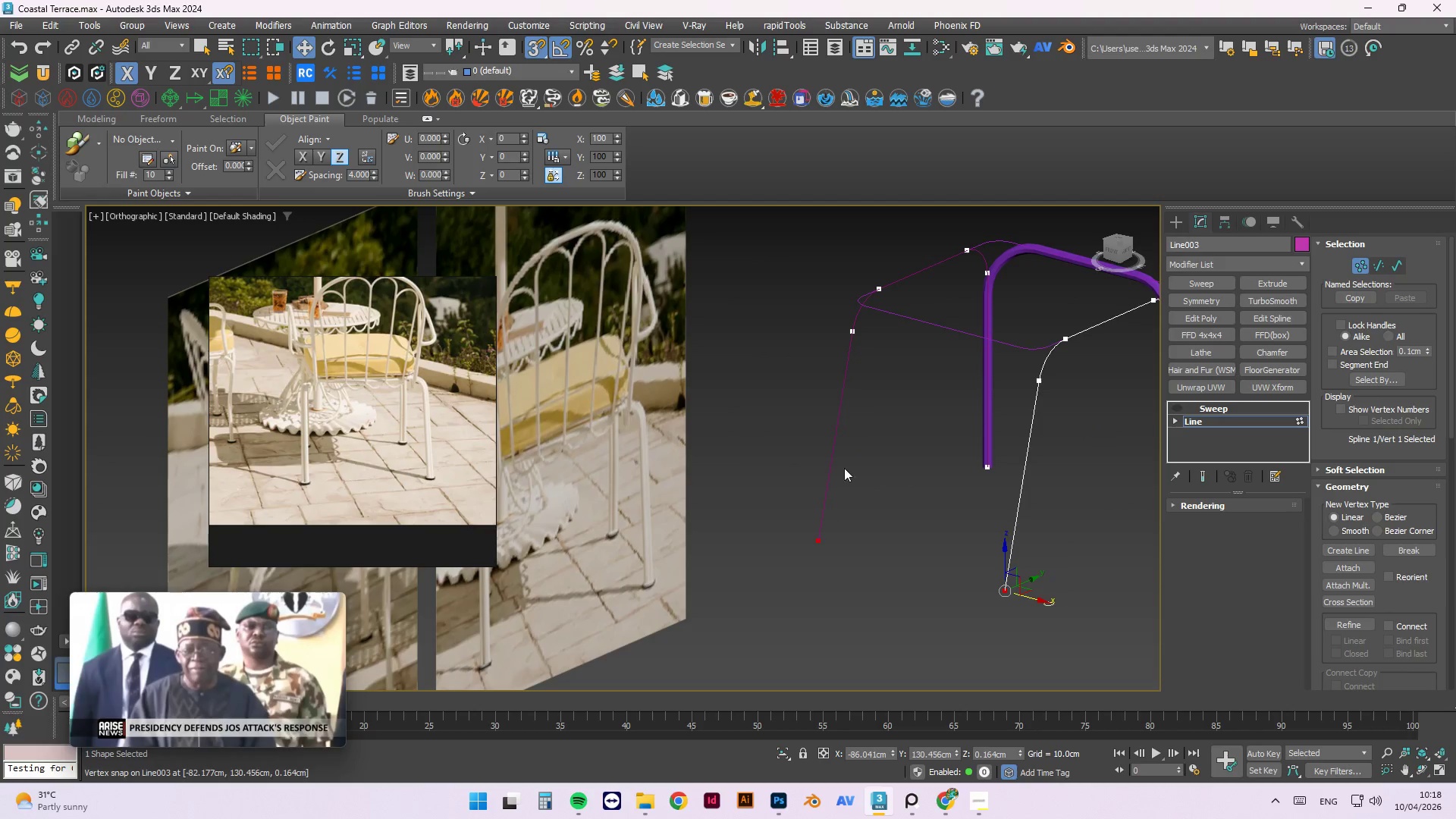 
left_click_drag(start_coordinate=[779, 466], to_coordinate=[1012, 661])
 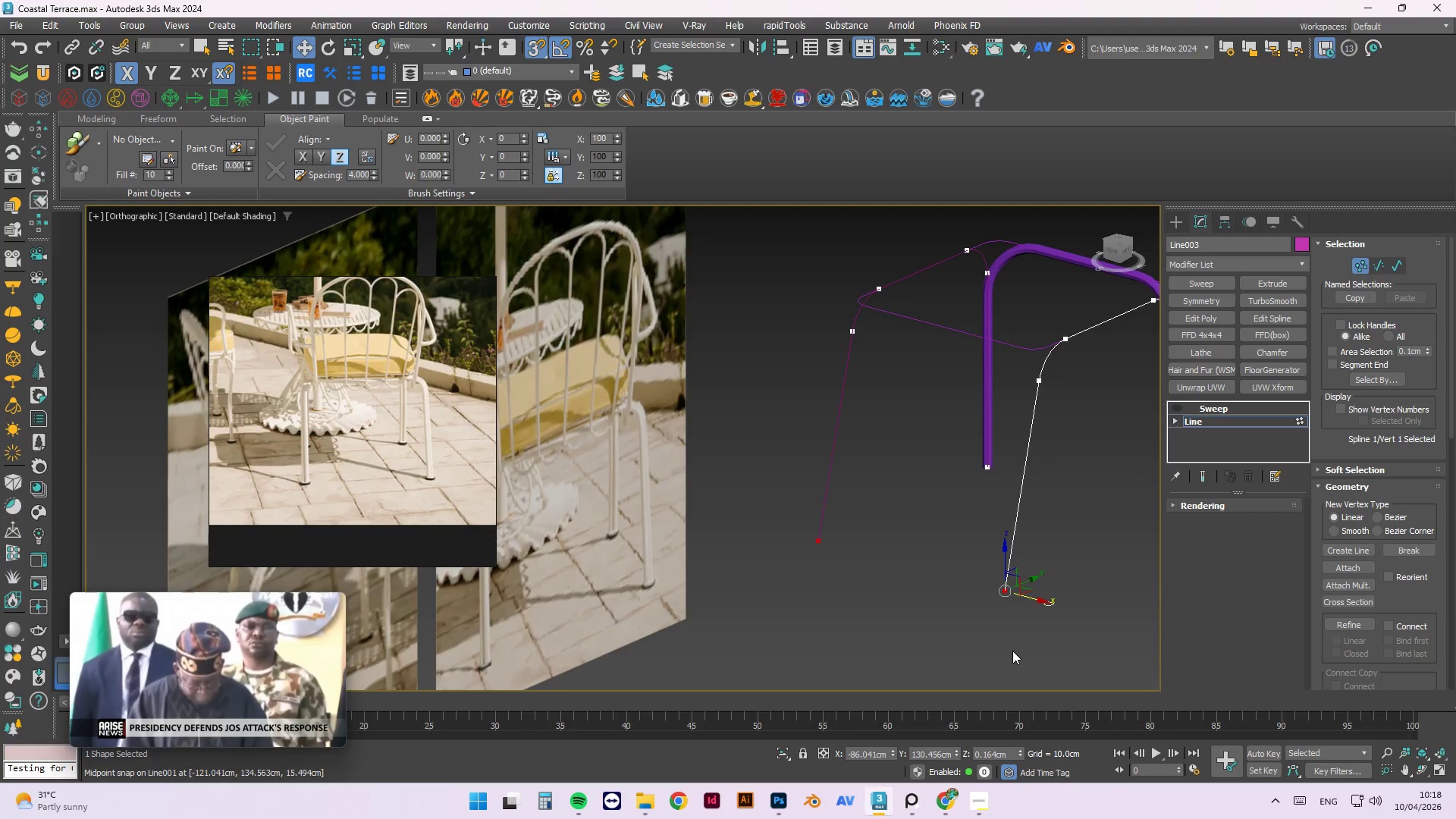 
key(R)
 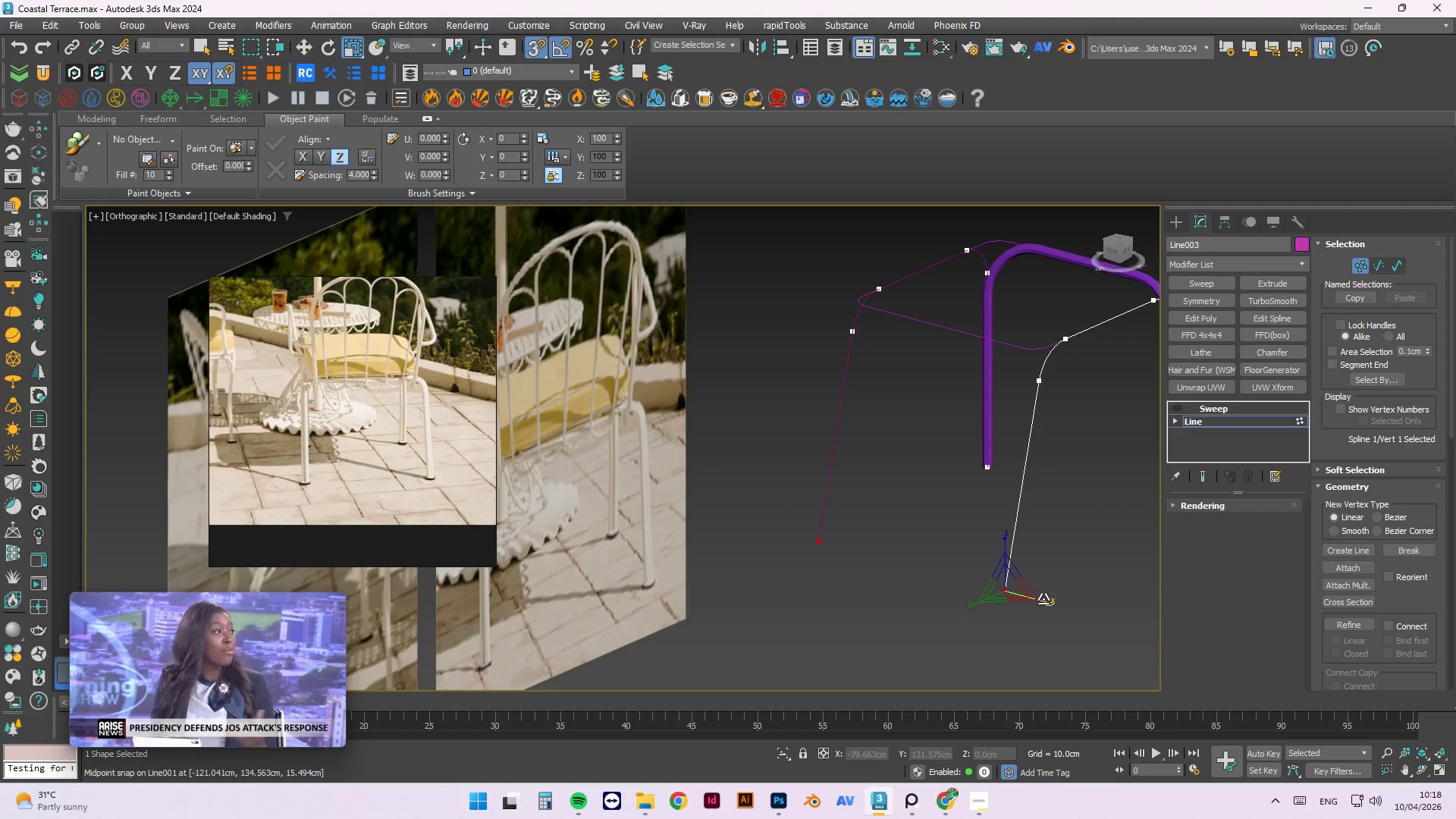 
left_click_drag(start_coordinate=[1043, 599], to_coordinate=[1164, 636])
 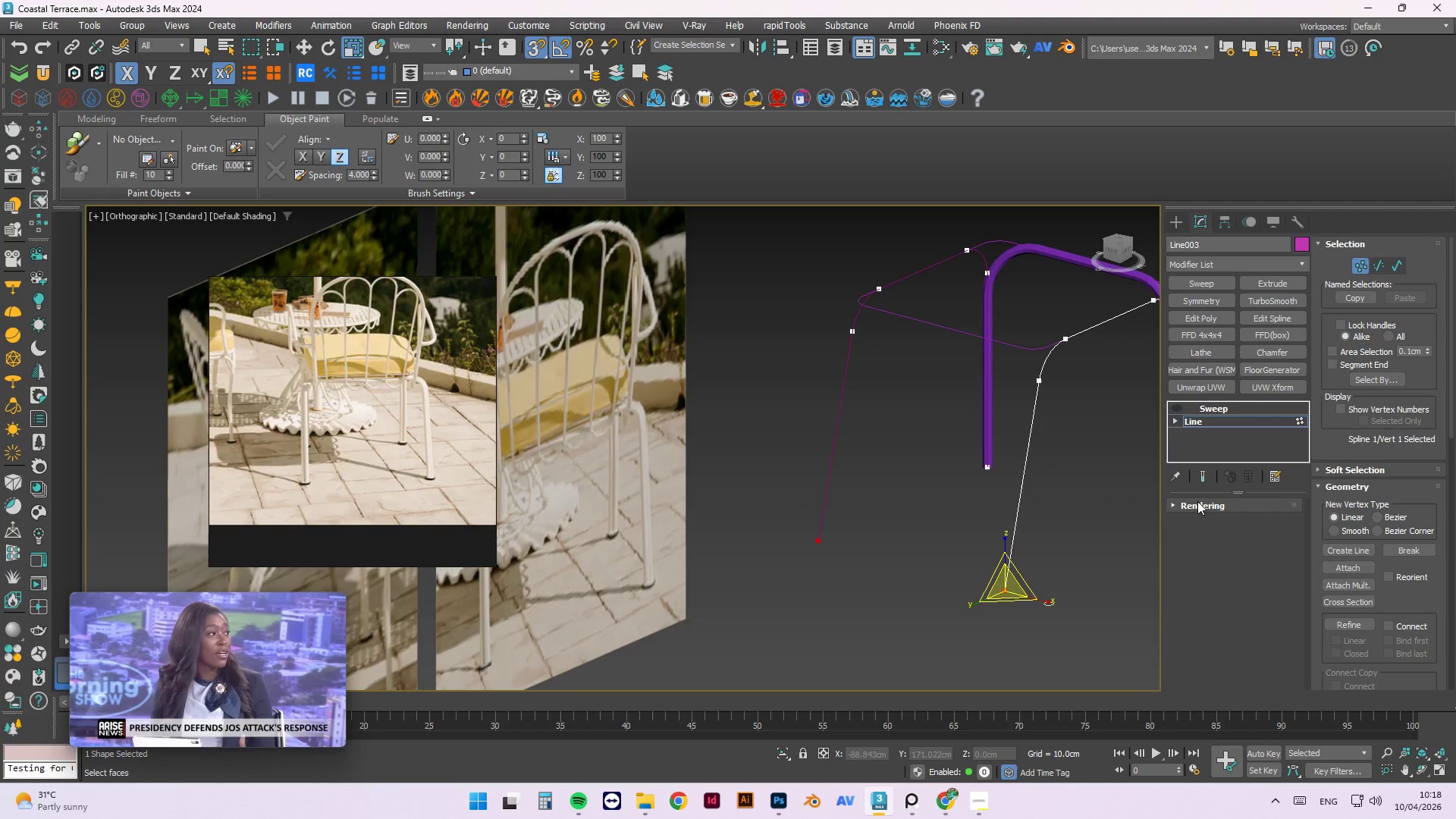 
left_click([952, 482])
 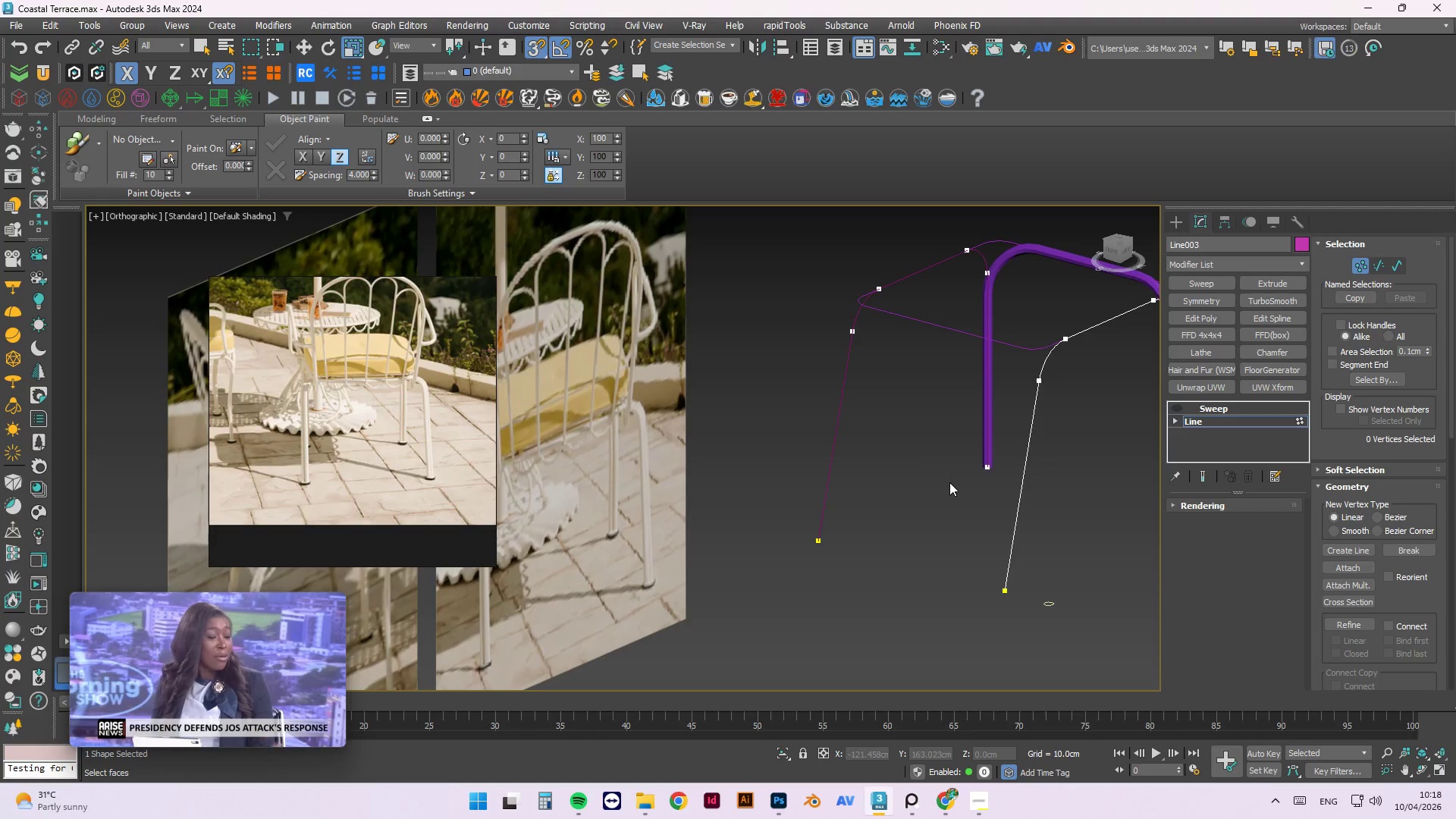 
hold_key(key=AltLeft, duration=0.59)
 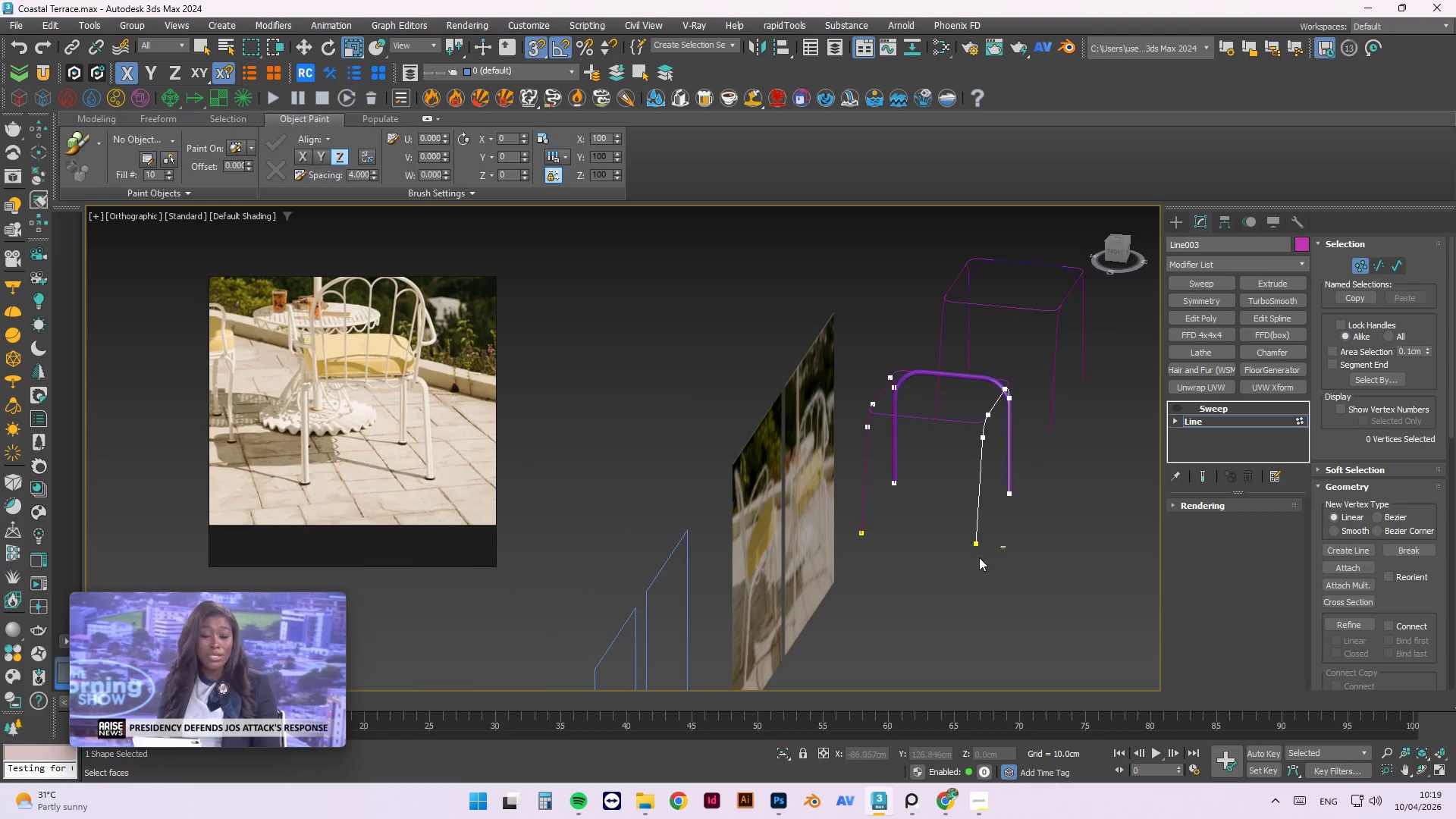 
scroll: coordinate [889, 486], scroll_direction: down, amount: 2.0
 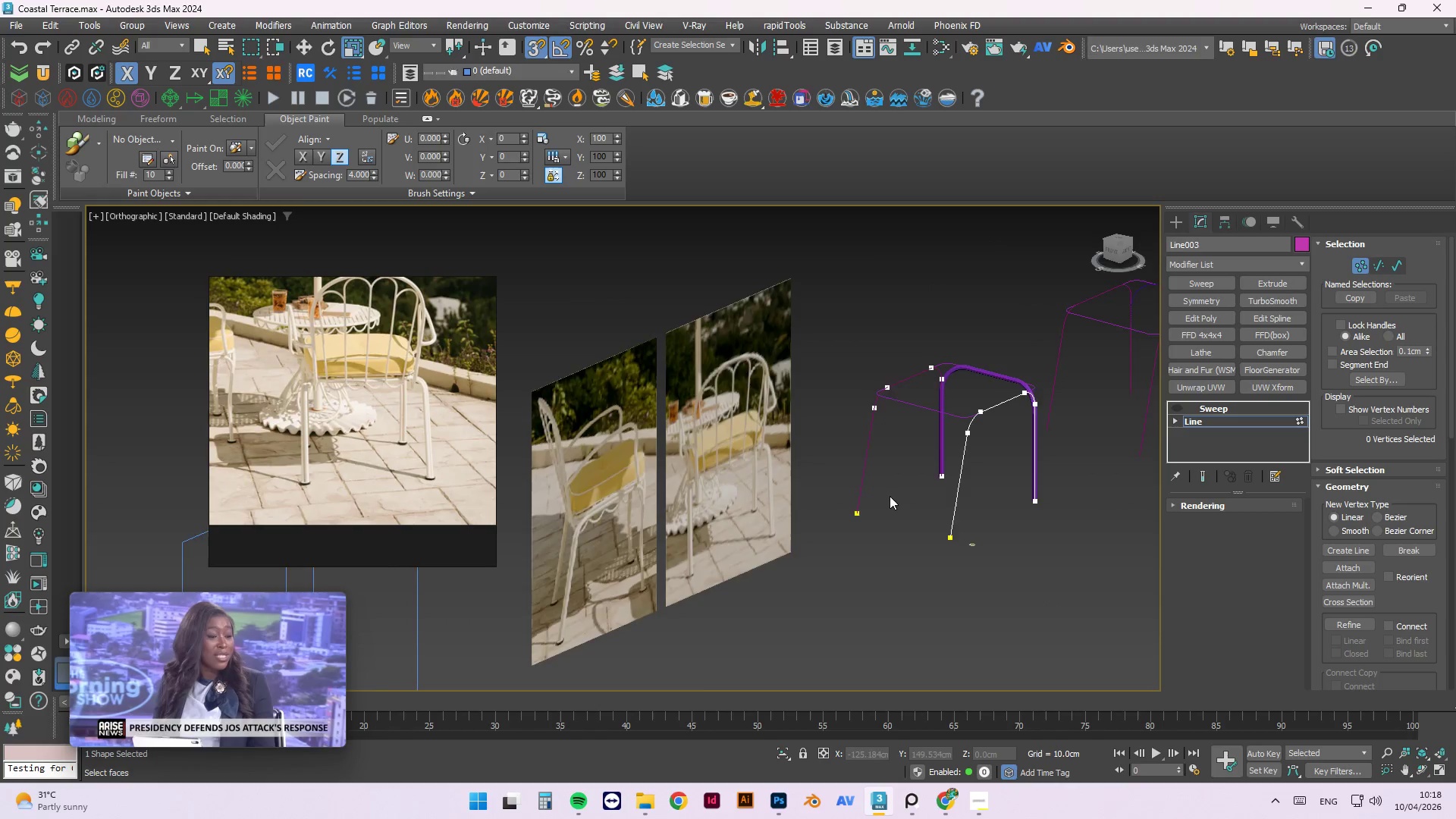 
left_click([977, 585])
 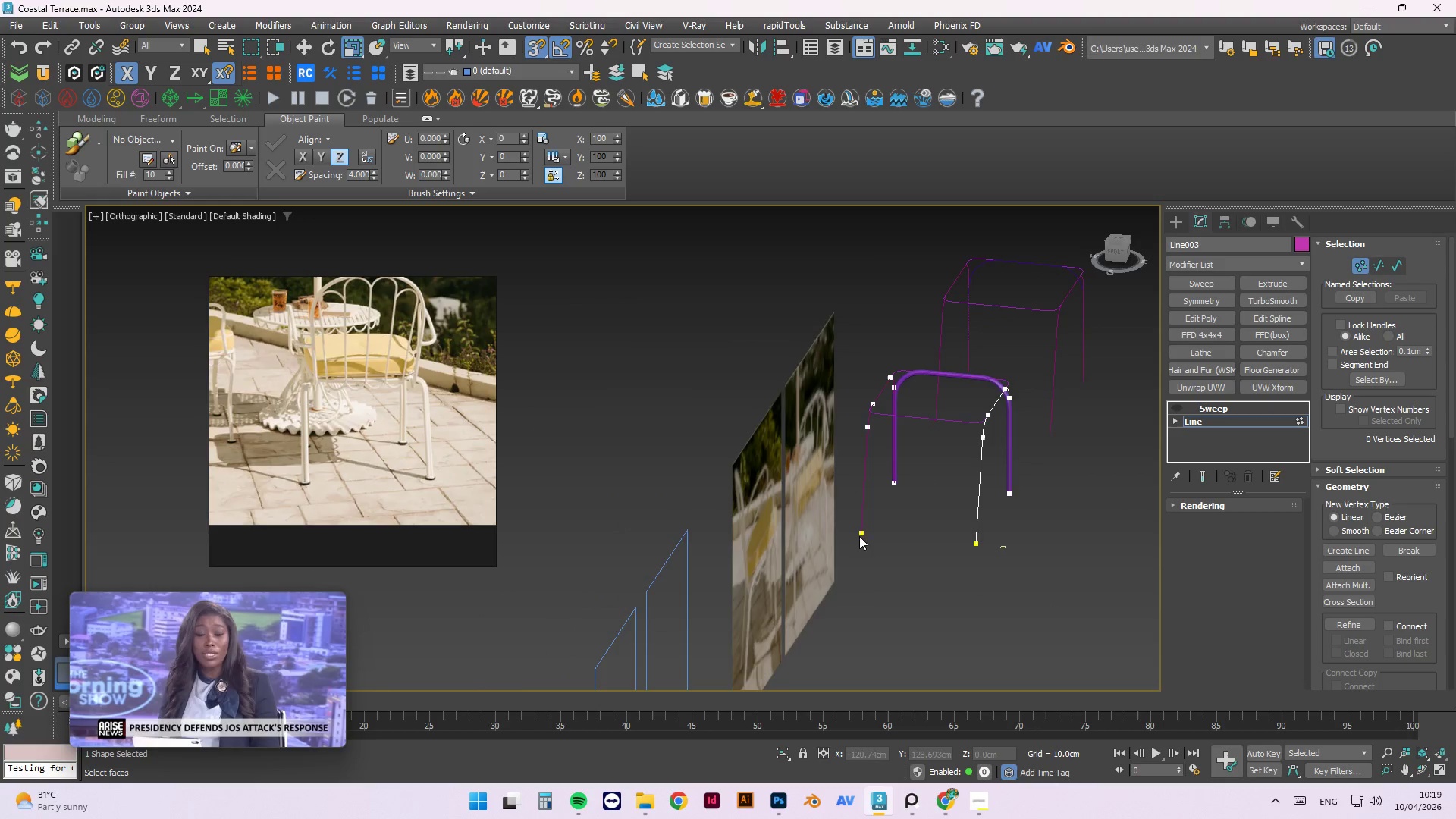 
scroll: coordinate [854, 535], scroll_direction: up, amount: 2.0
 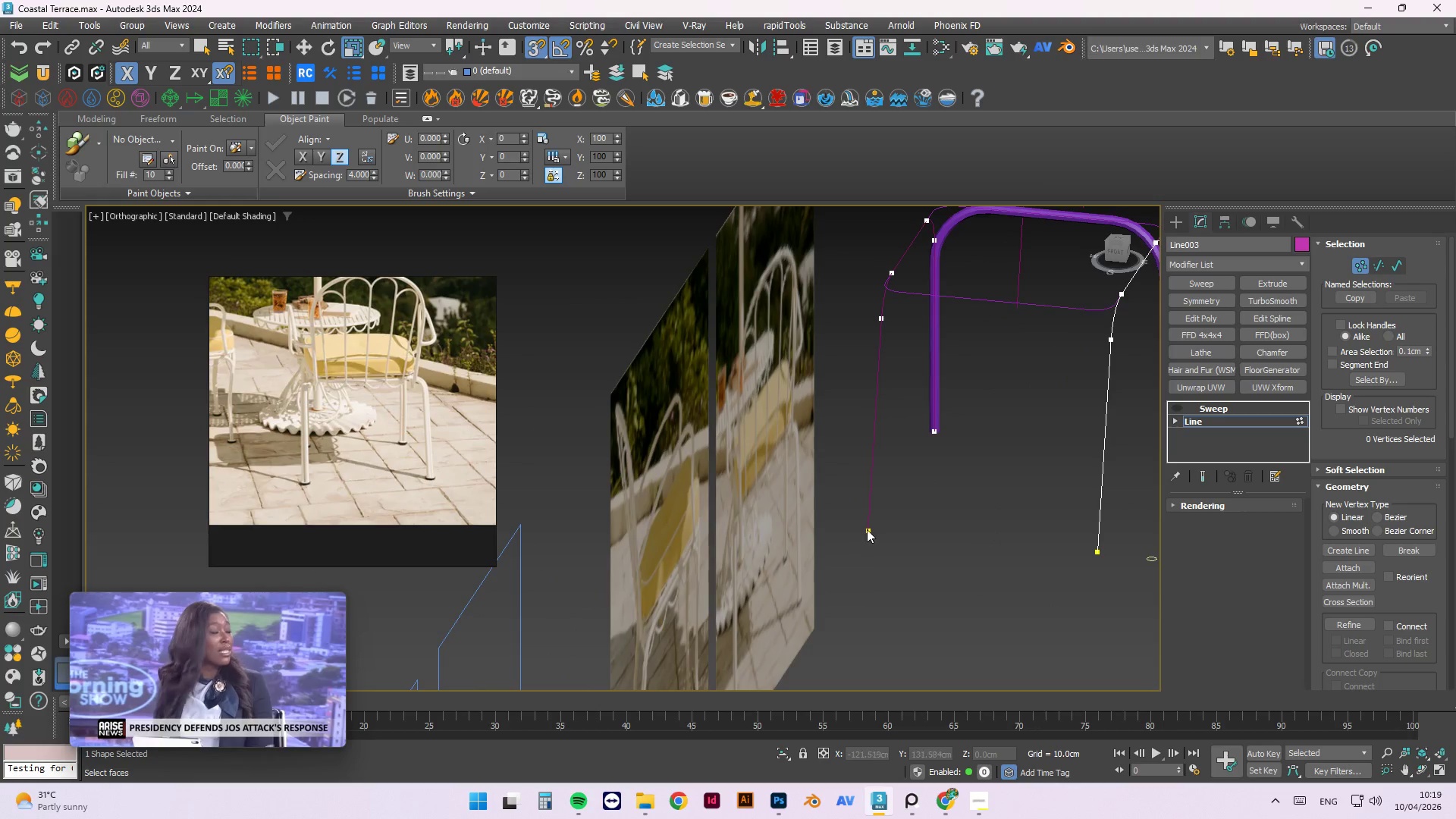 
left_click([870, 531])
 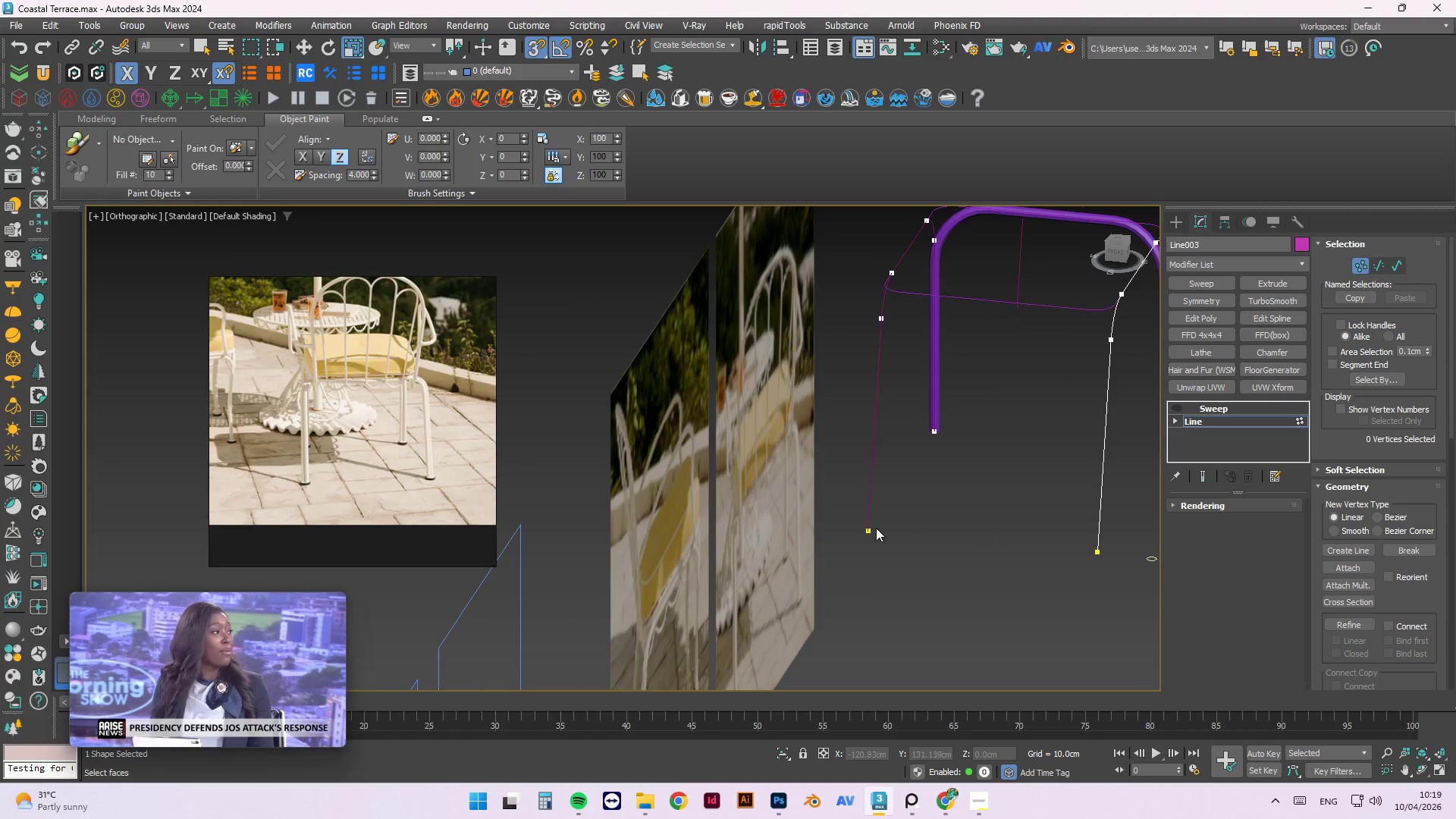 
right_click([899, 514])
 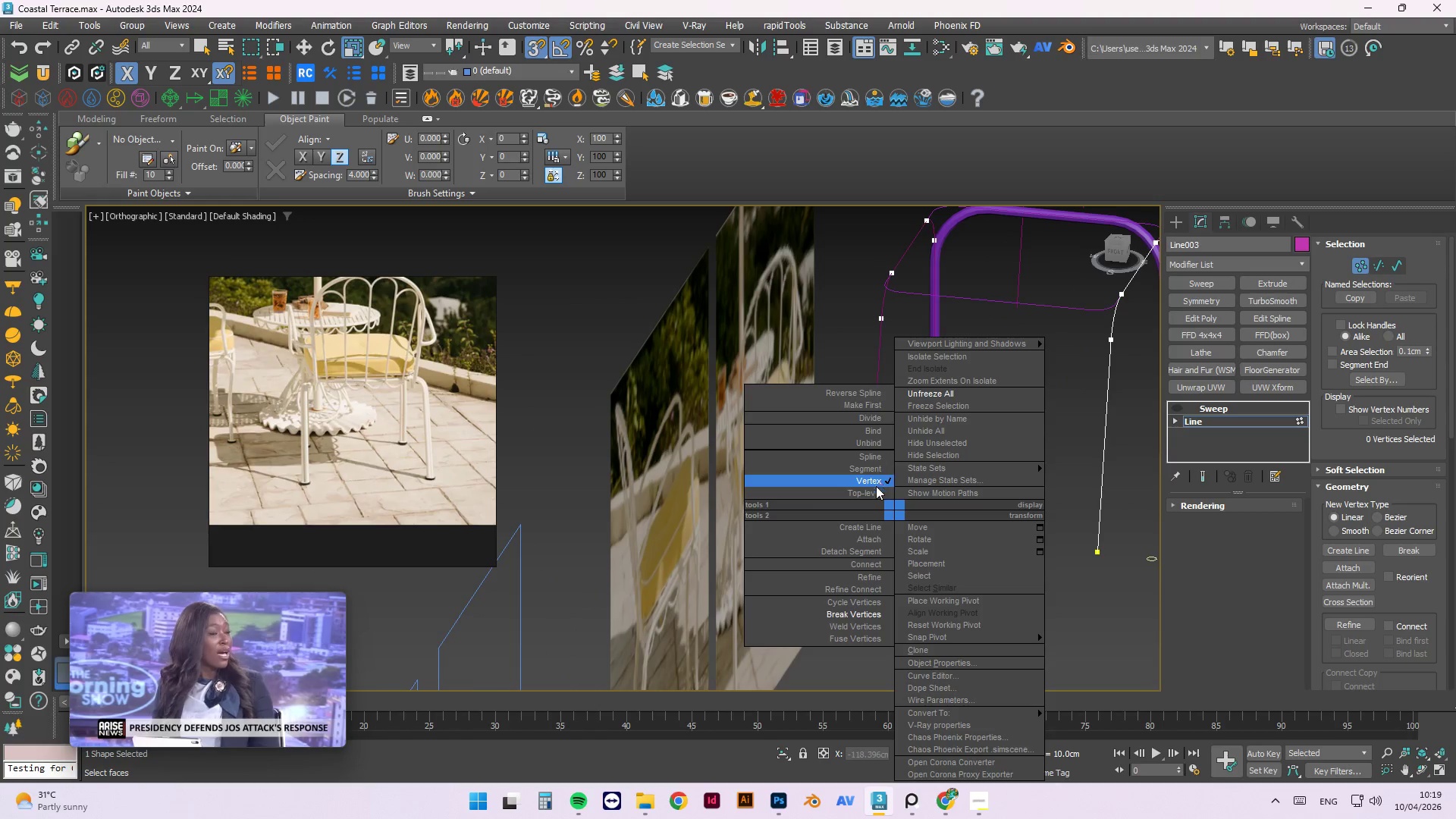 
left_click([873, 491])
 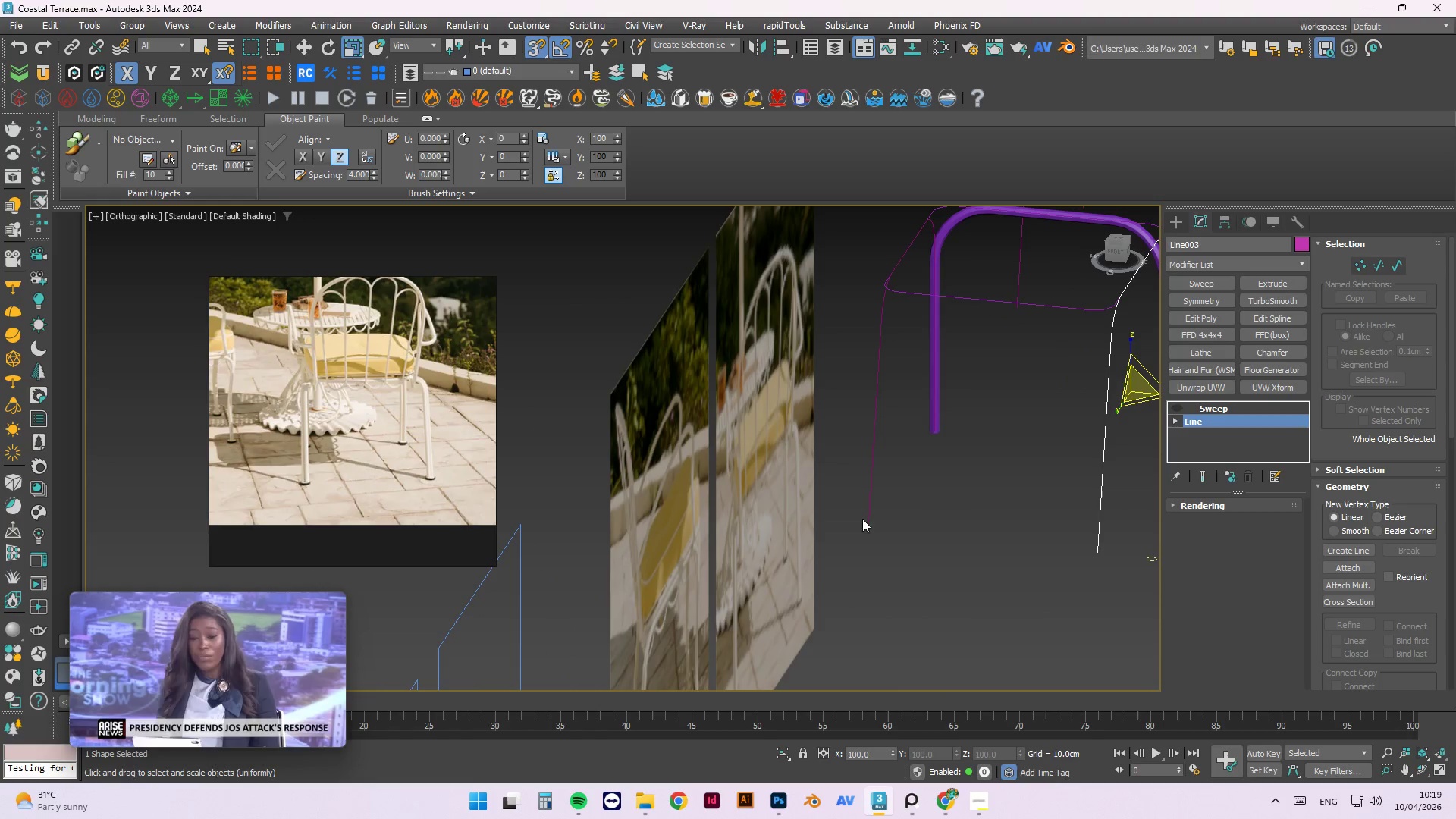 
left_click([866, 513])
 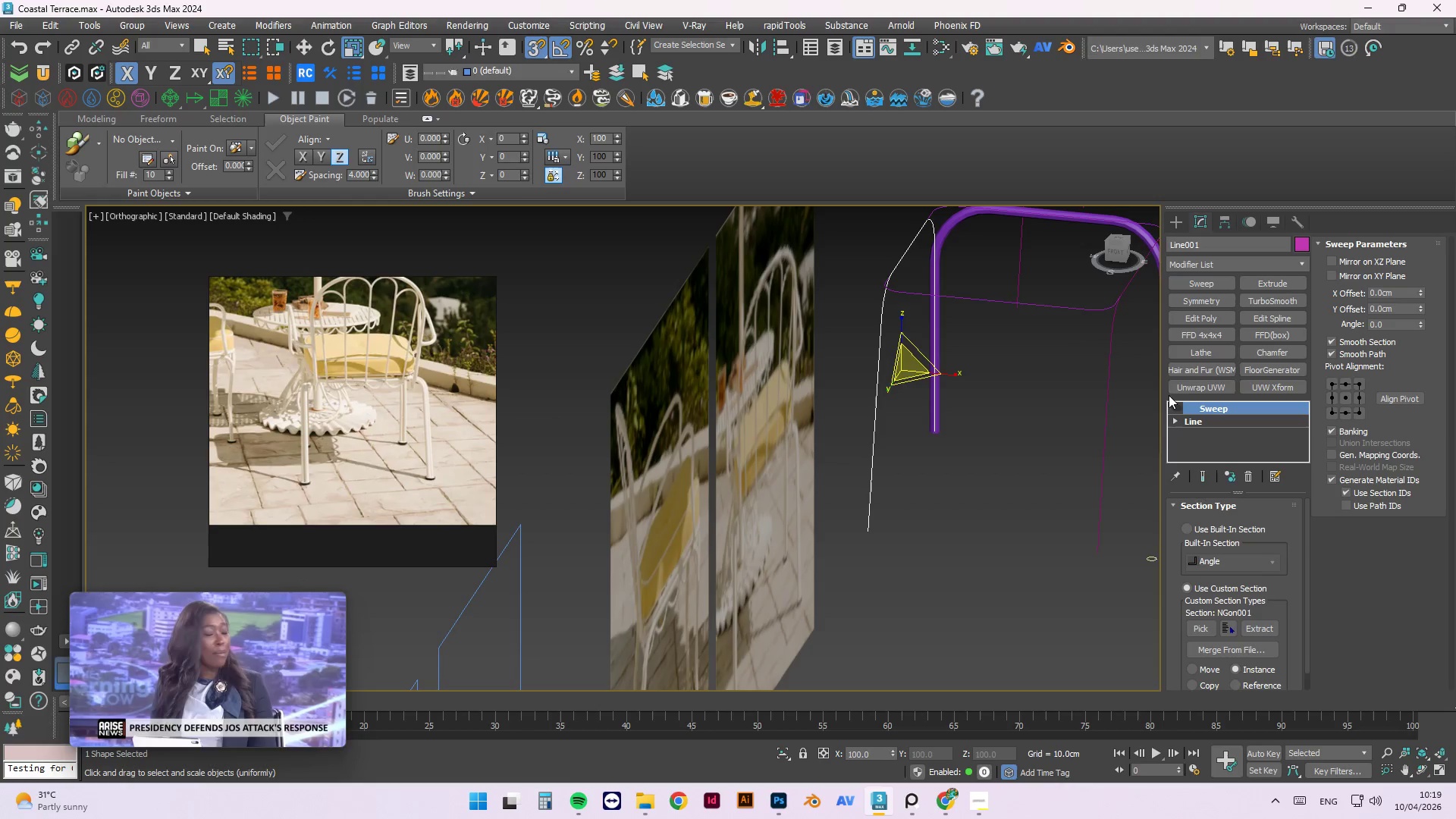 
left_click([1177, 422])
 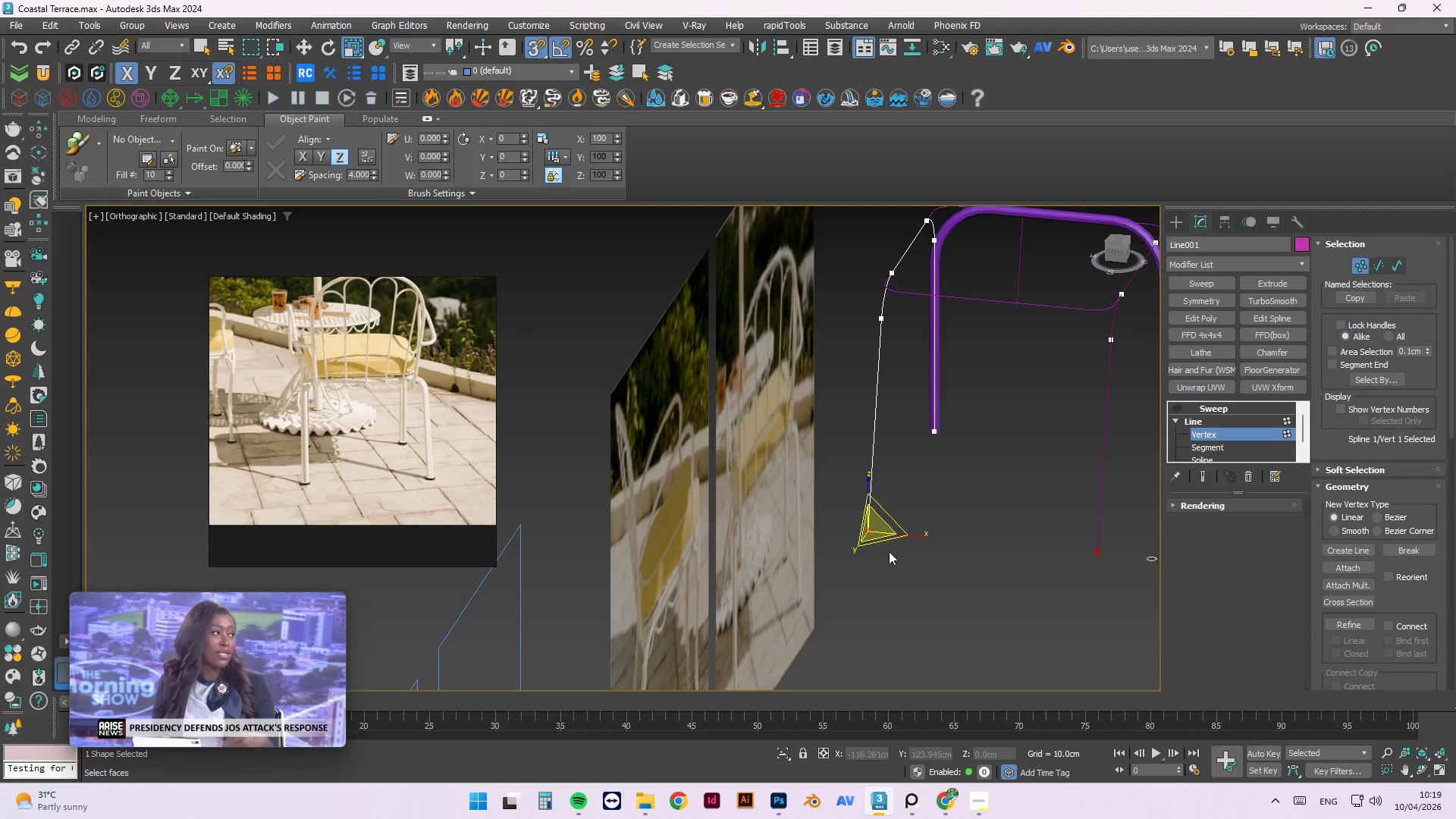 
key(W)
 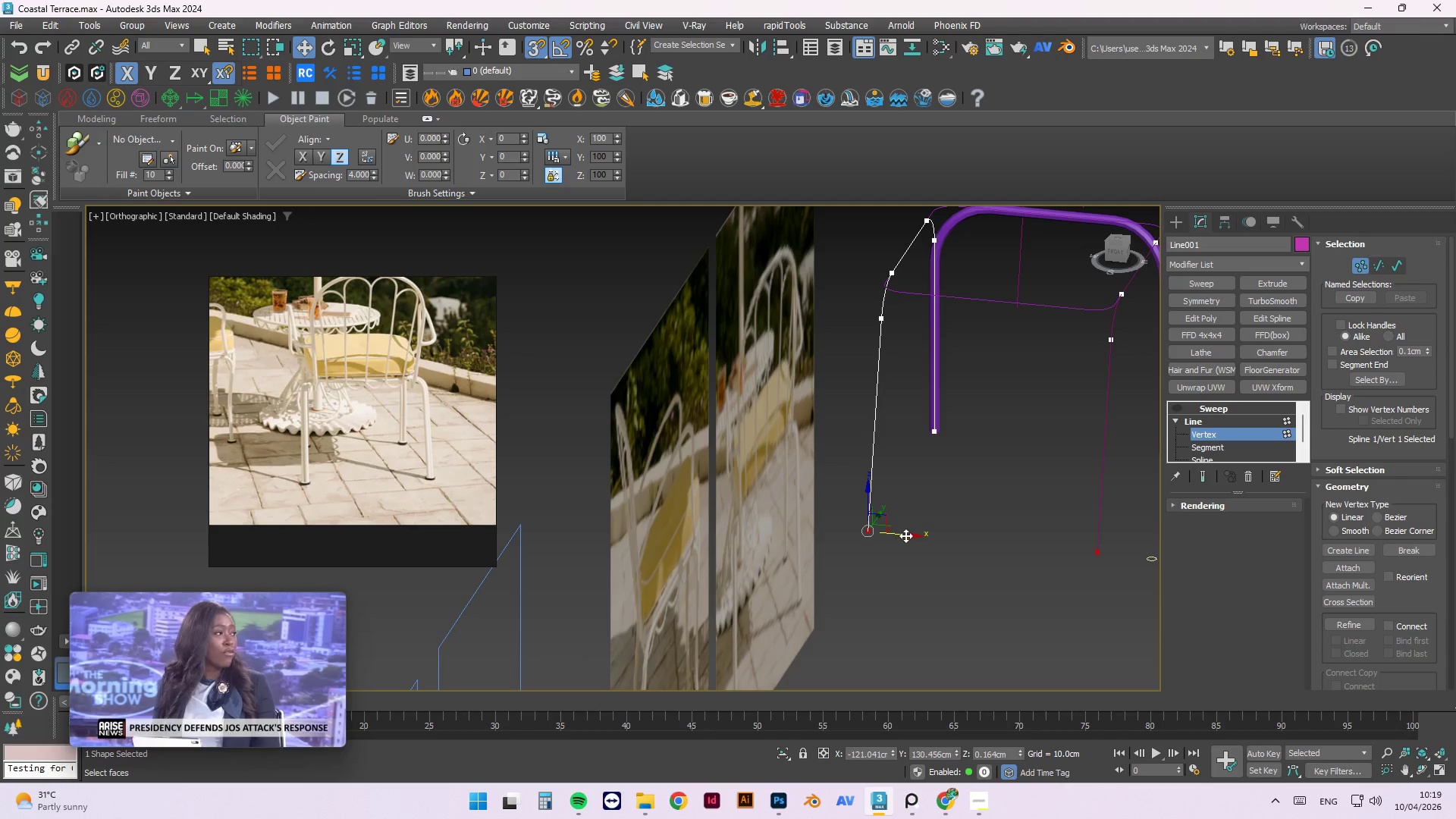 
left_click_drag(start_coordinate=[905, 535], to_coordinate=[887, 536])
 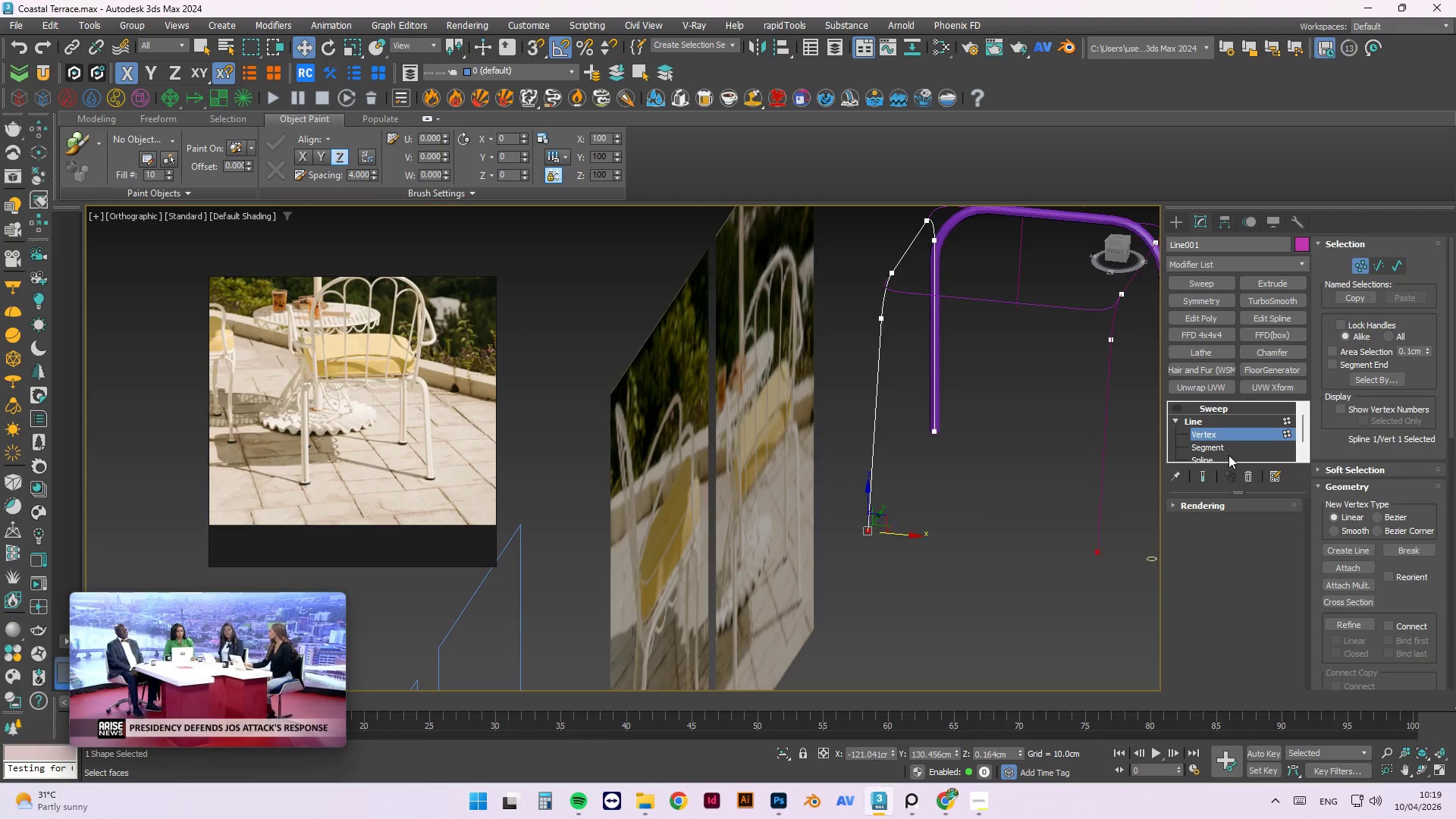 
key(S)
 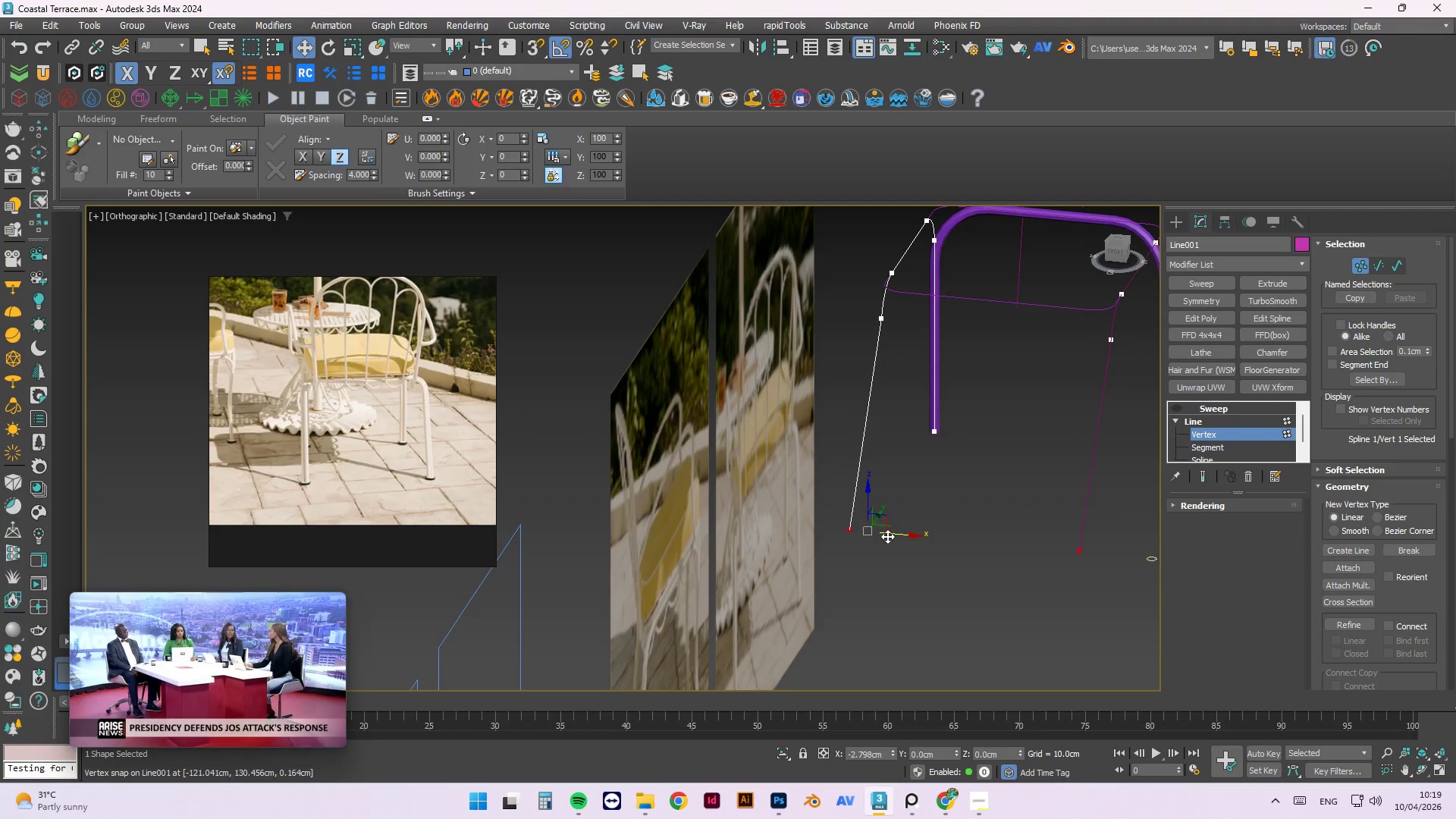 
key(Control+ControlLeft)
 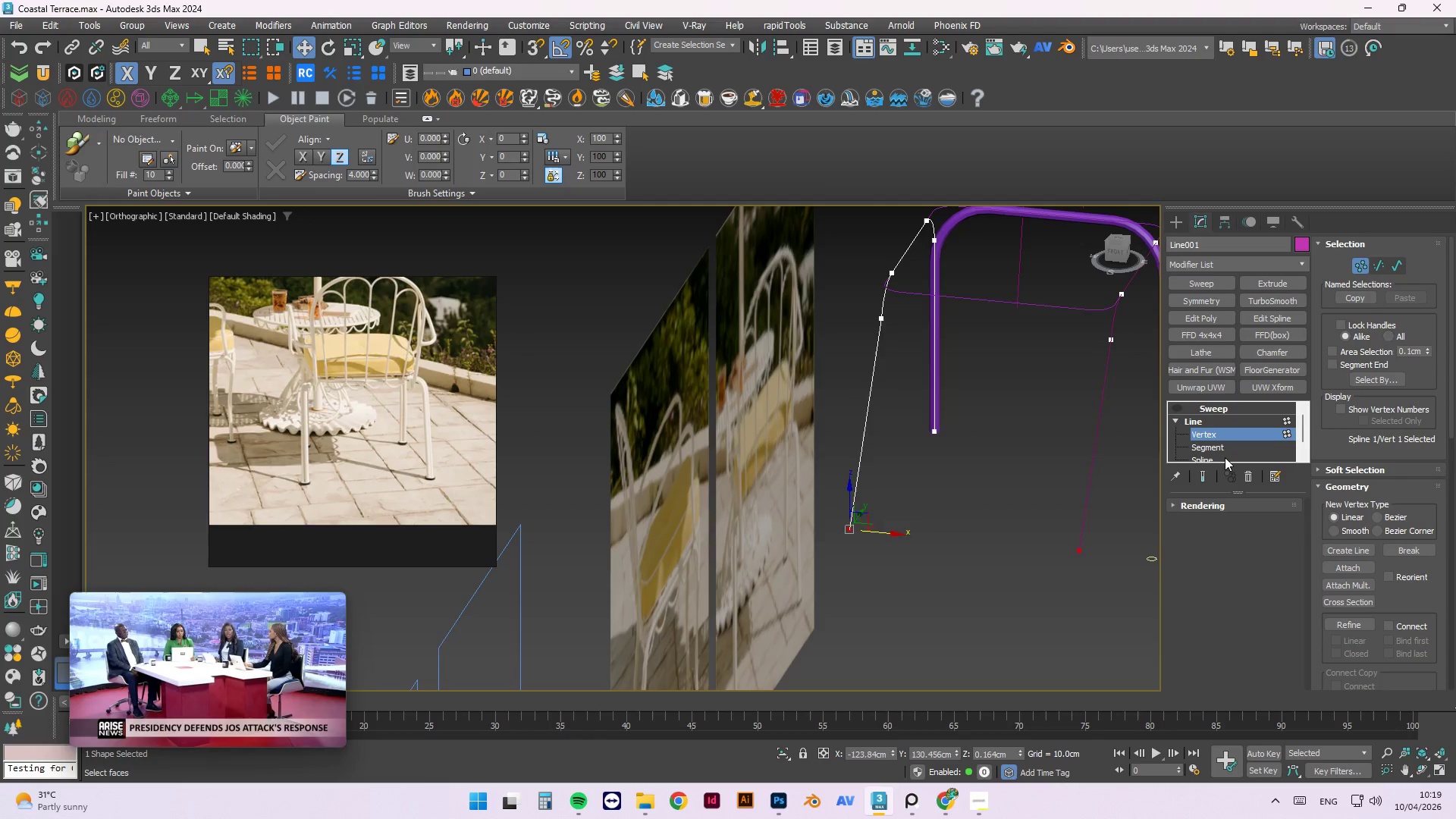 
key(Control+Z)
 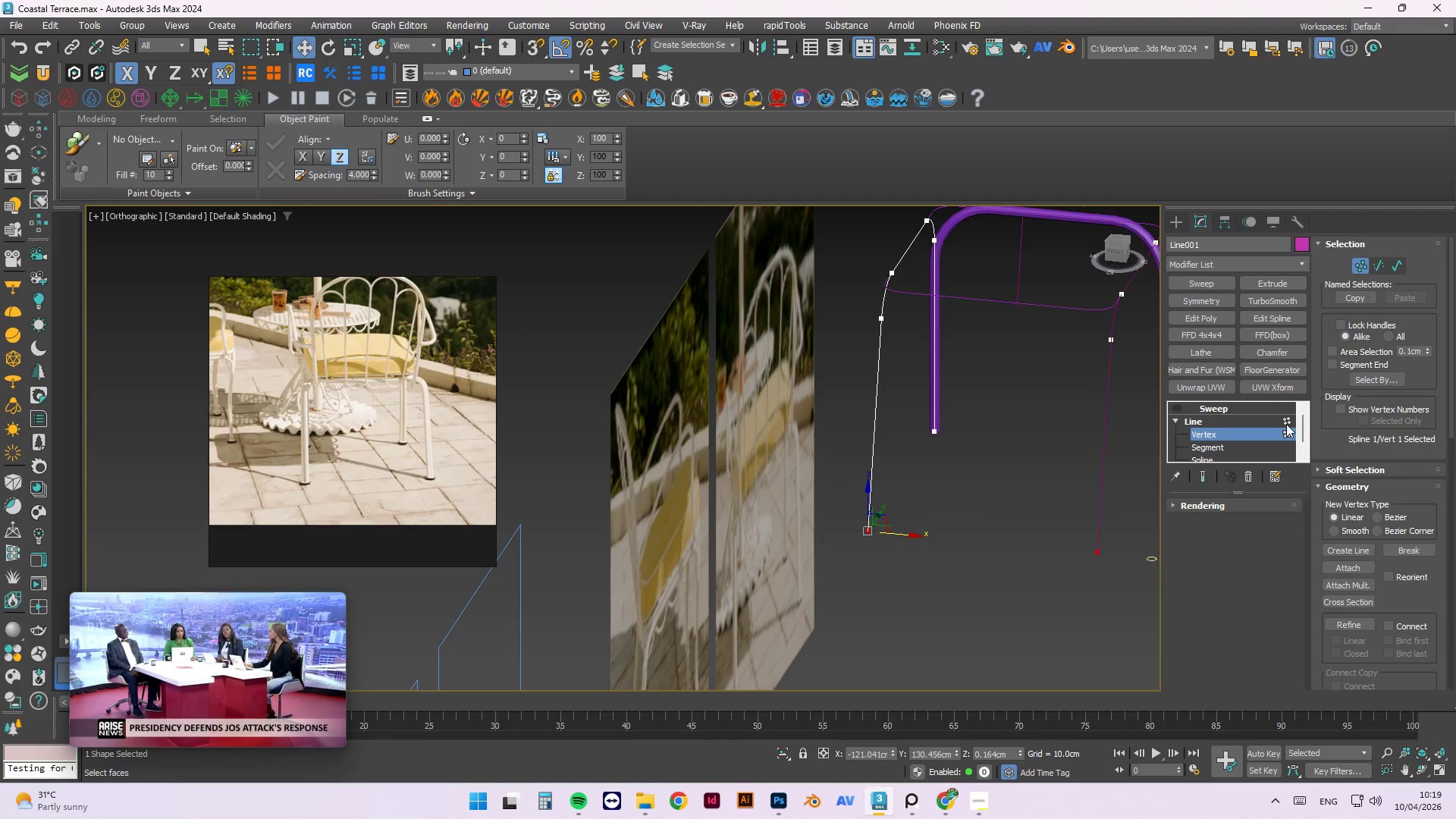 
left_click([1286, 424])
 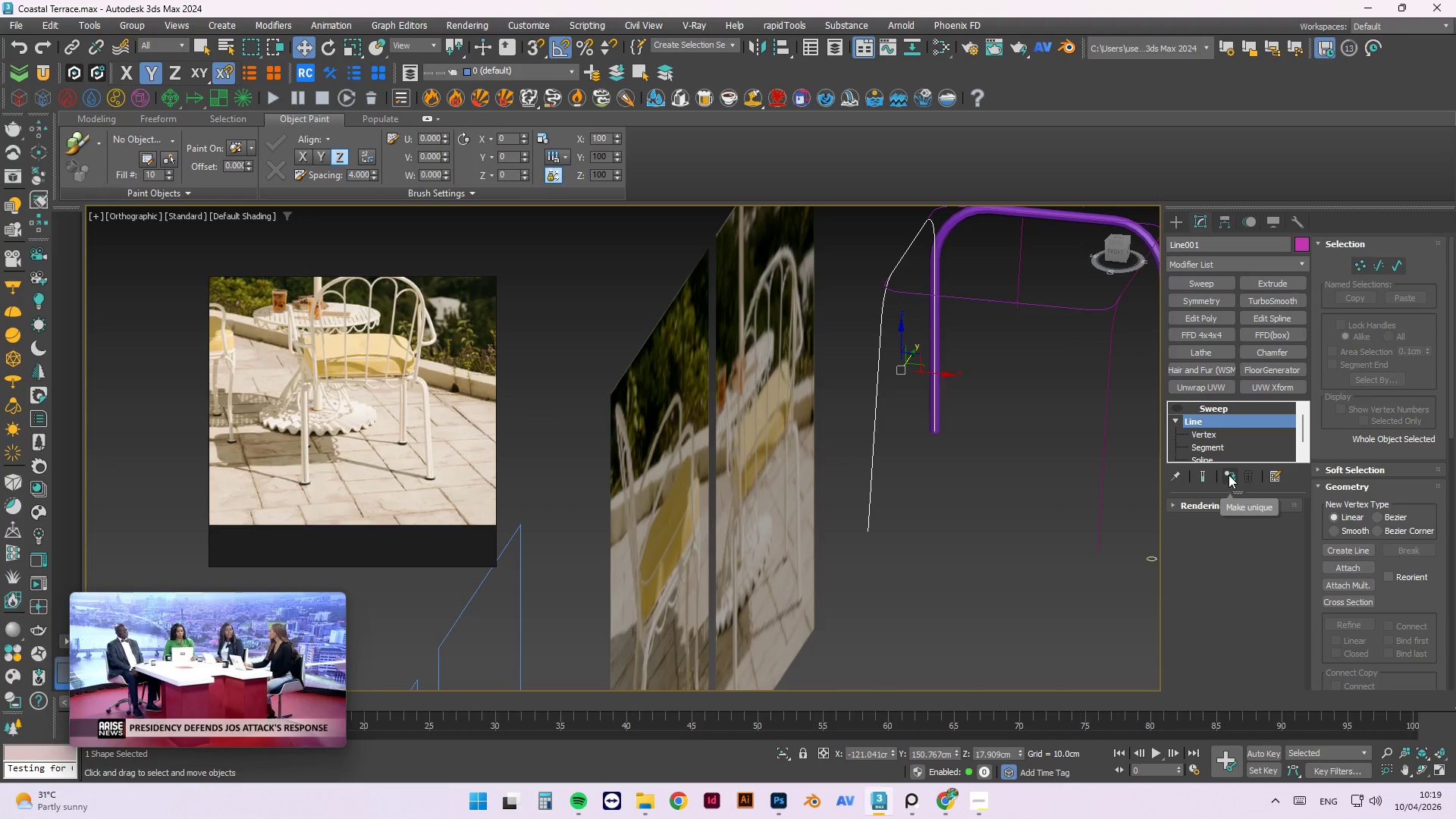 
left_click([1228, 475])
 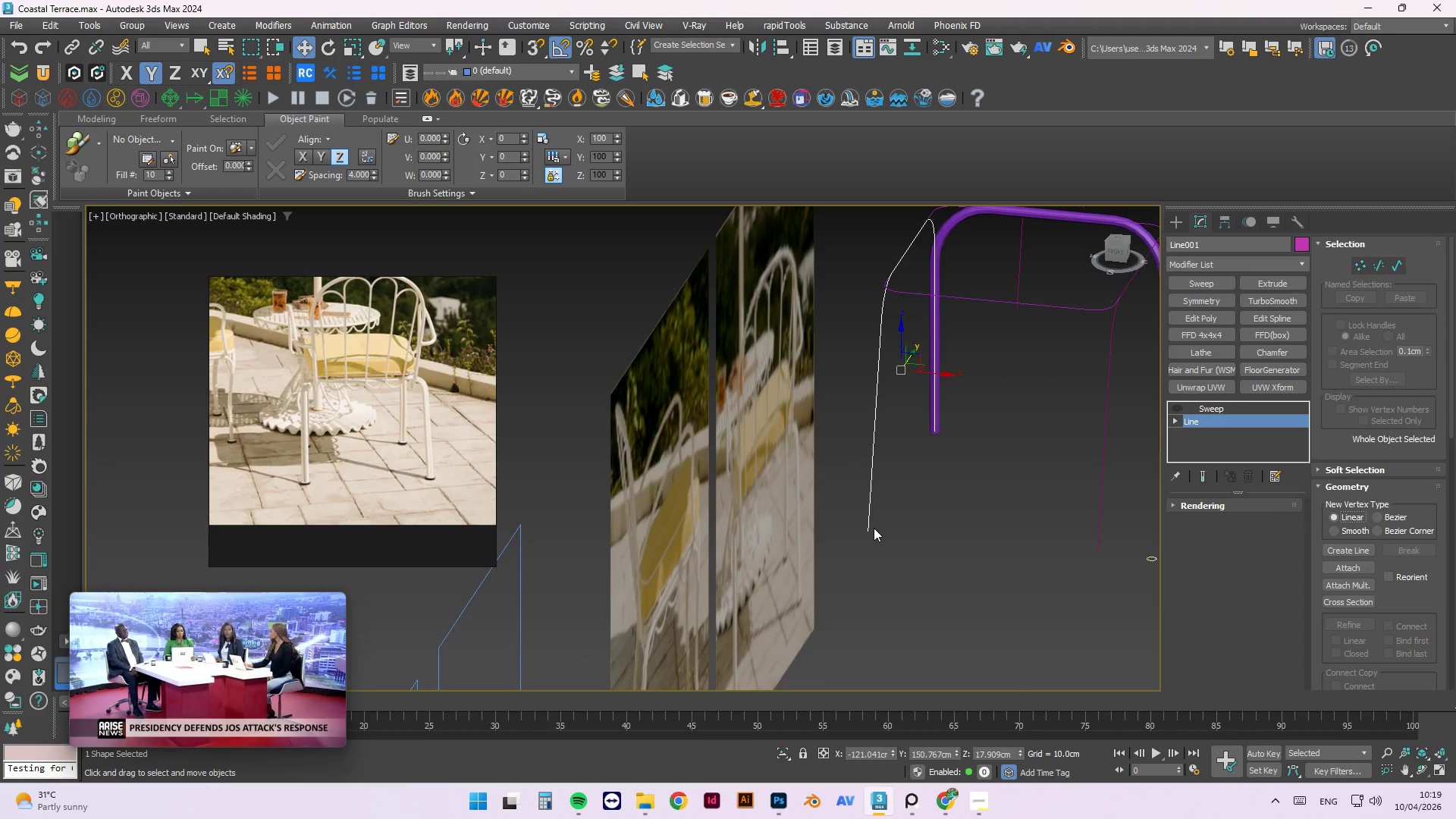 
key(1)
 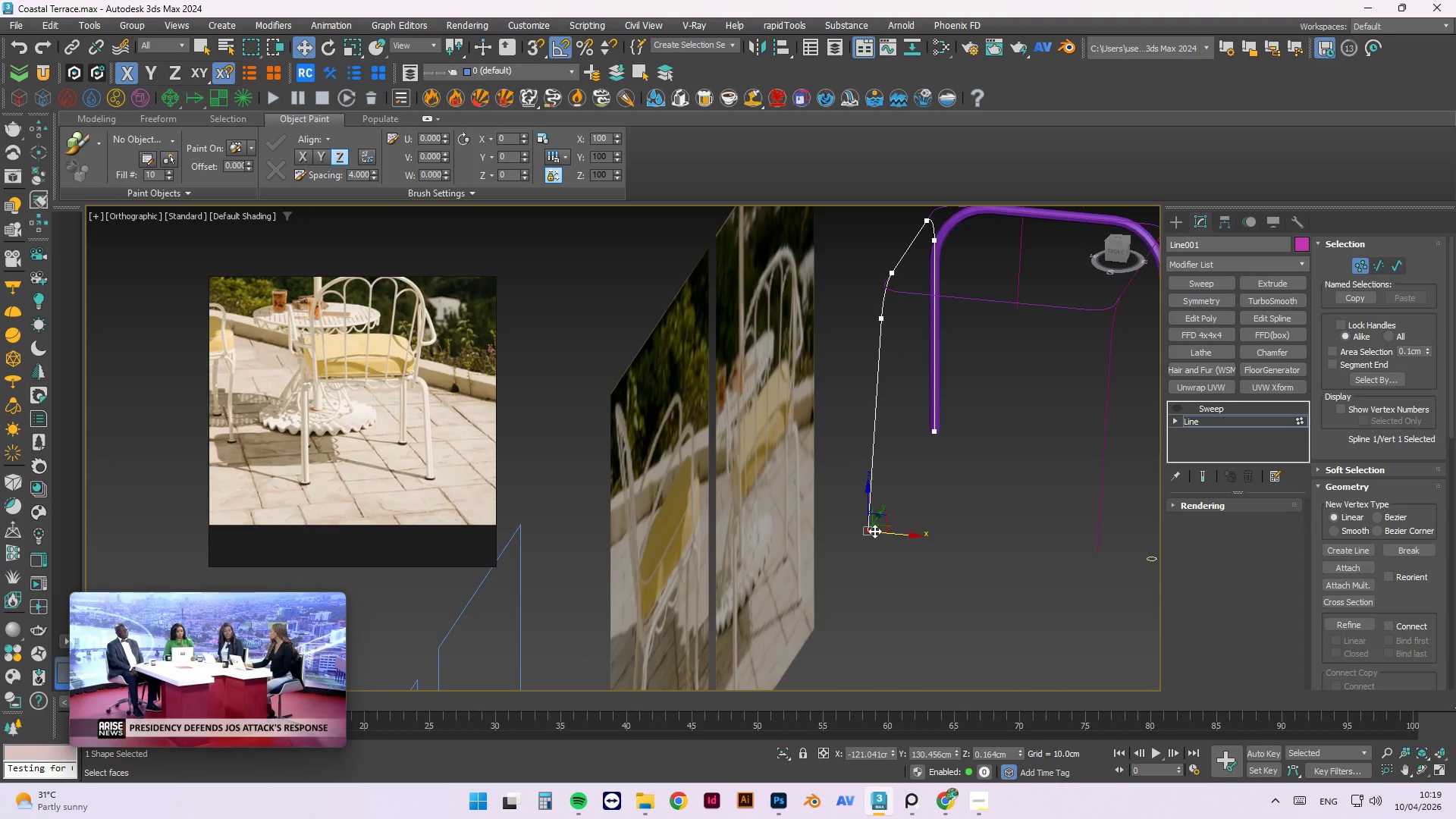 
left_click_drag(start_coordinate=[904, 537], to_coordinate=[893, 535])
 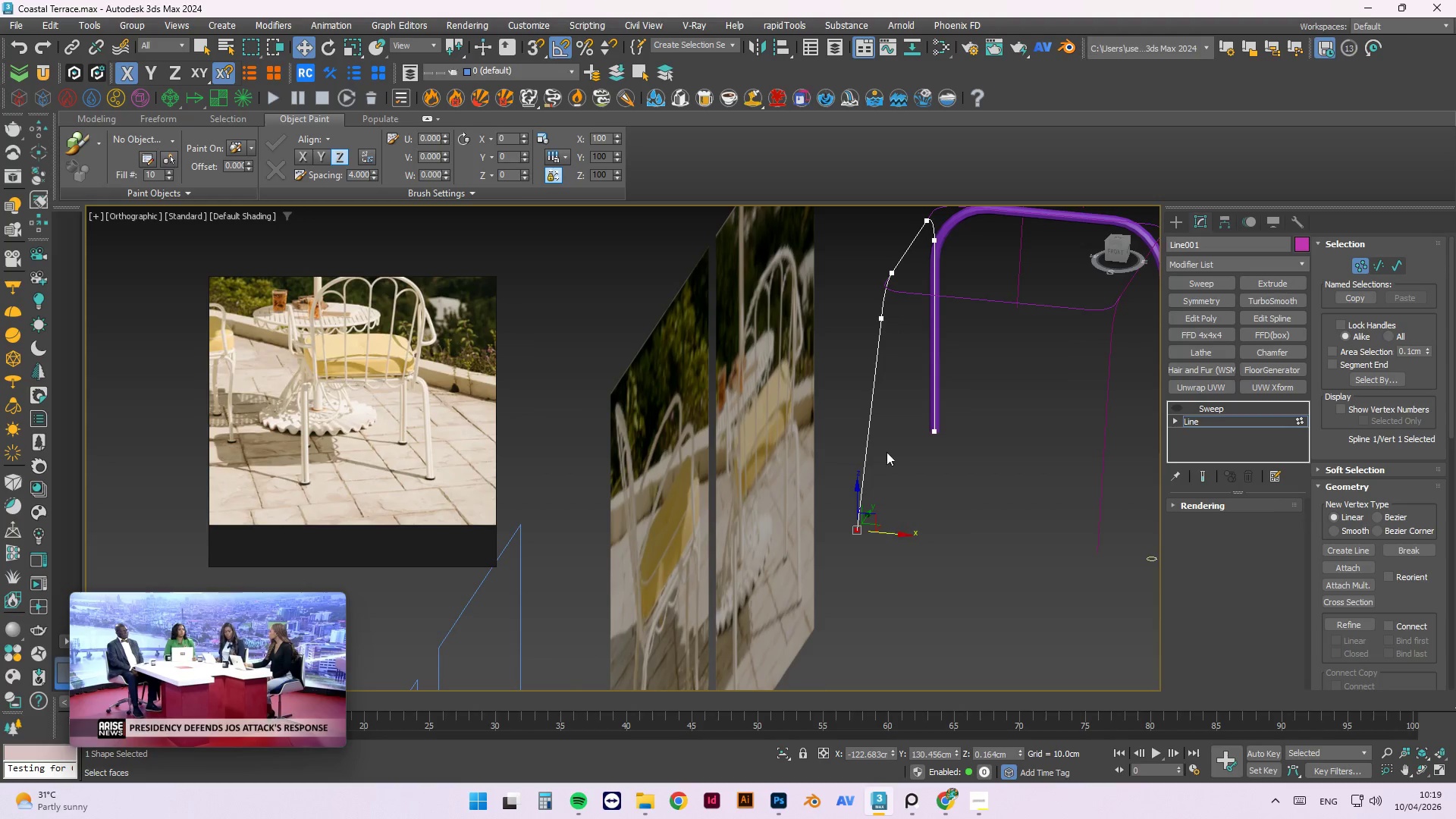 
hold_key(key=AltLeft, duration=1.5)
 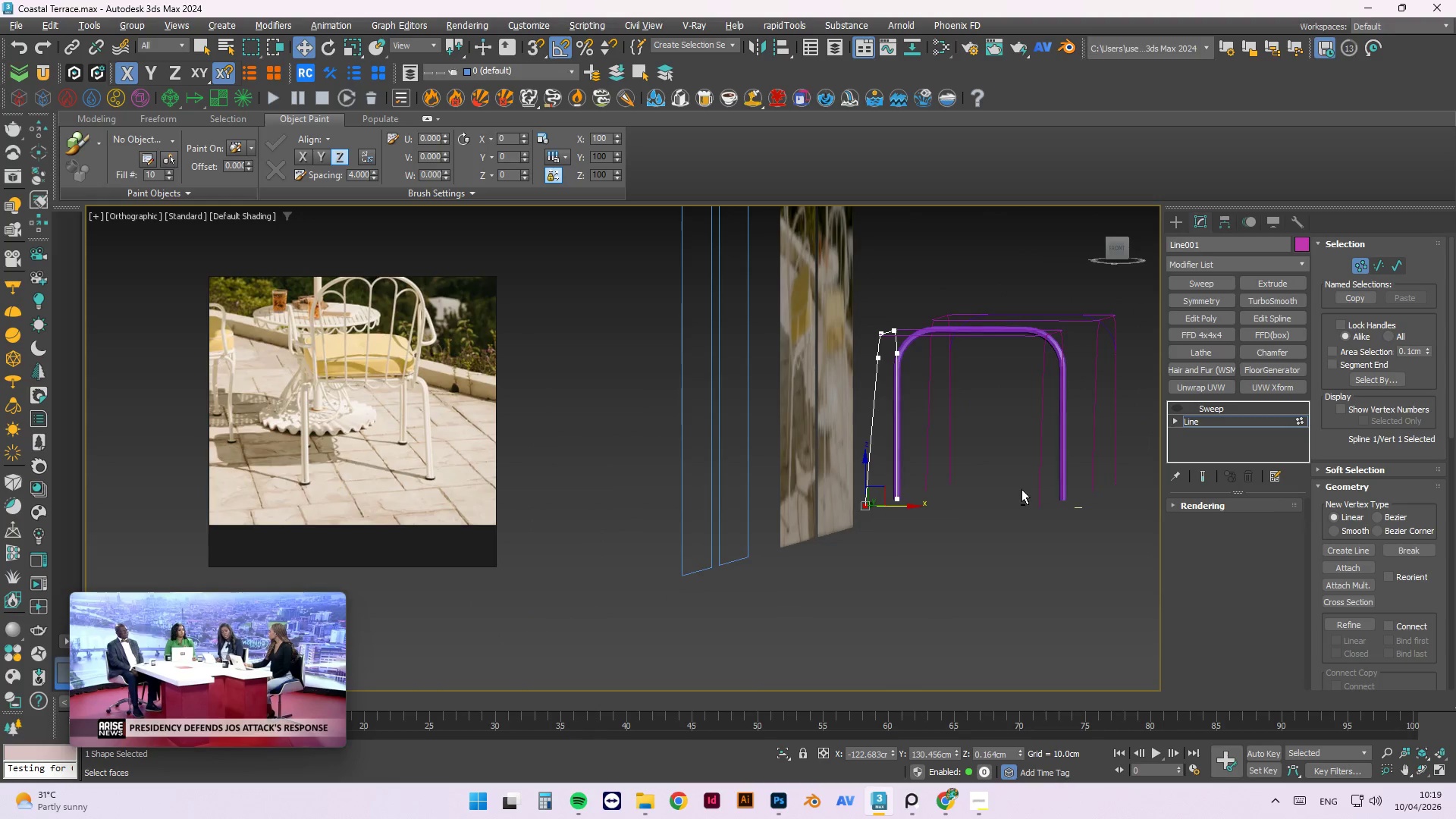 
scroll: coordinate [884, 447], scroll_direction: down, amount: 1.0
 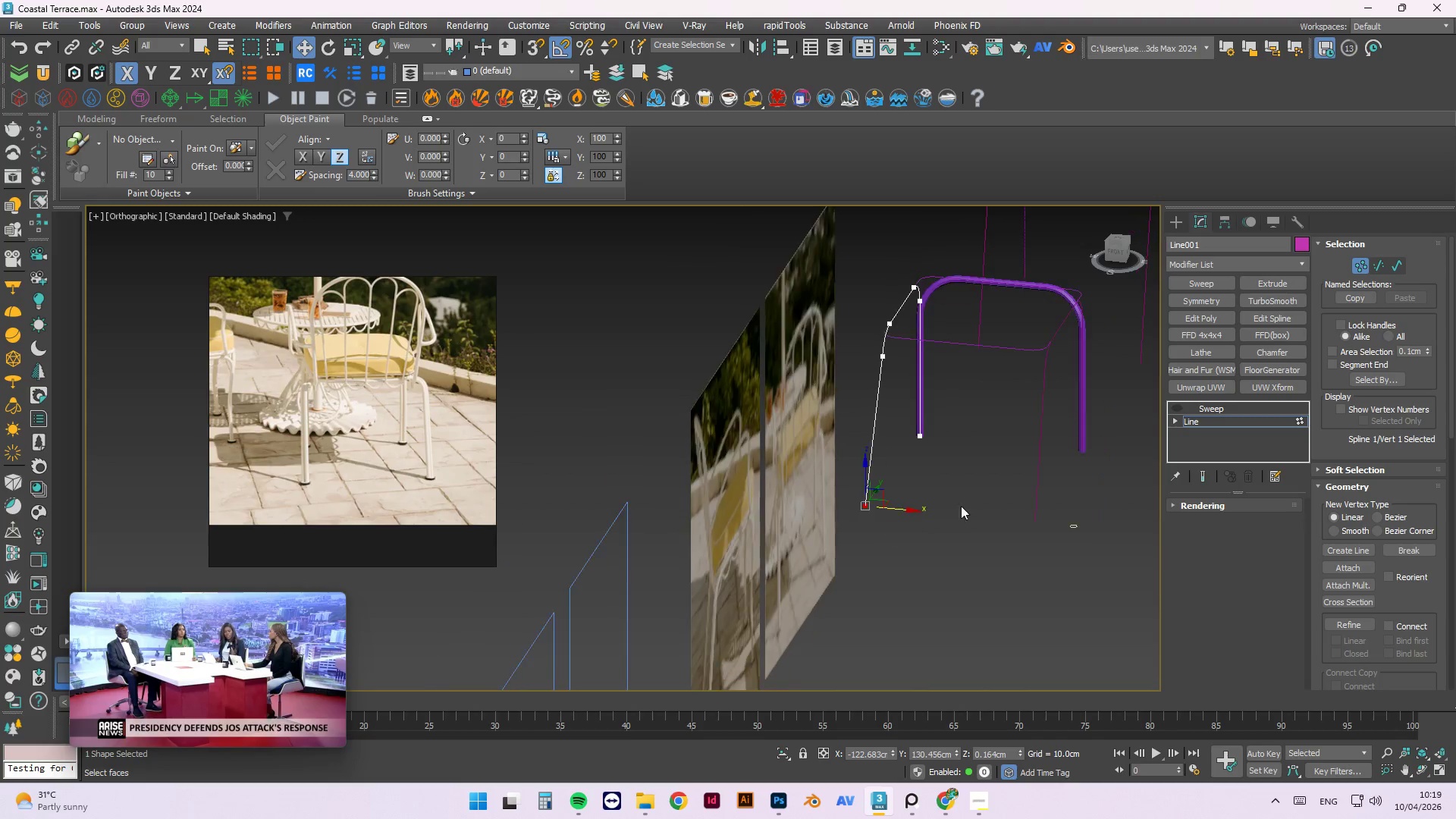 
hold_key(key=AltLeft, duration=1.51)
 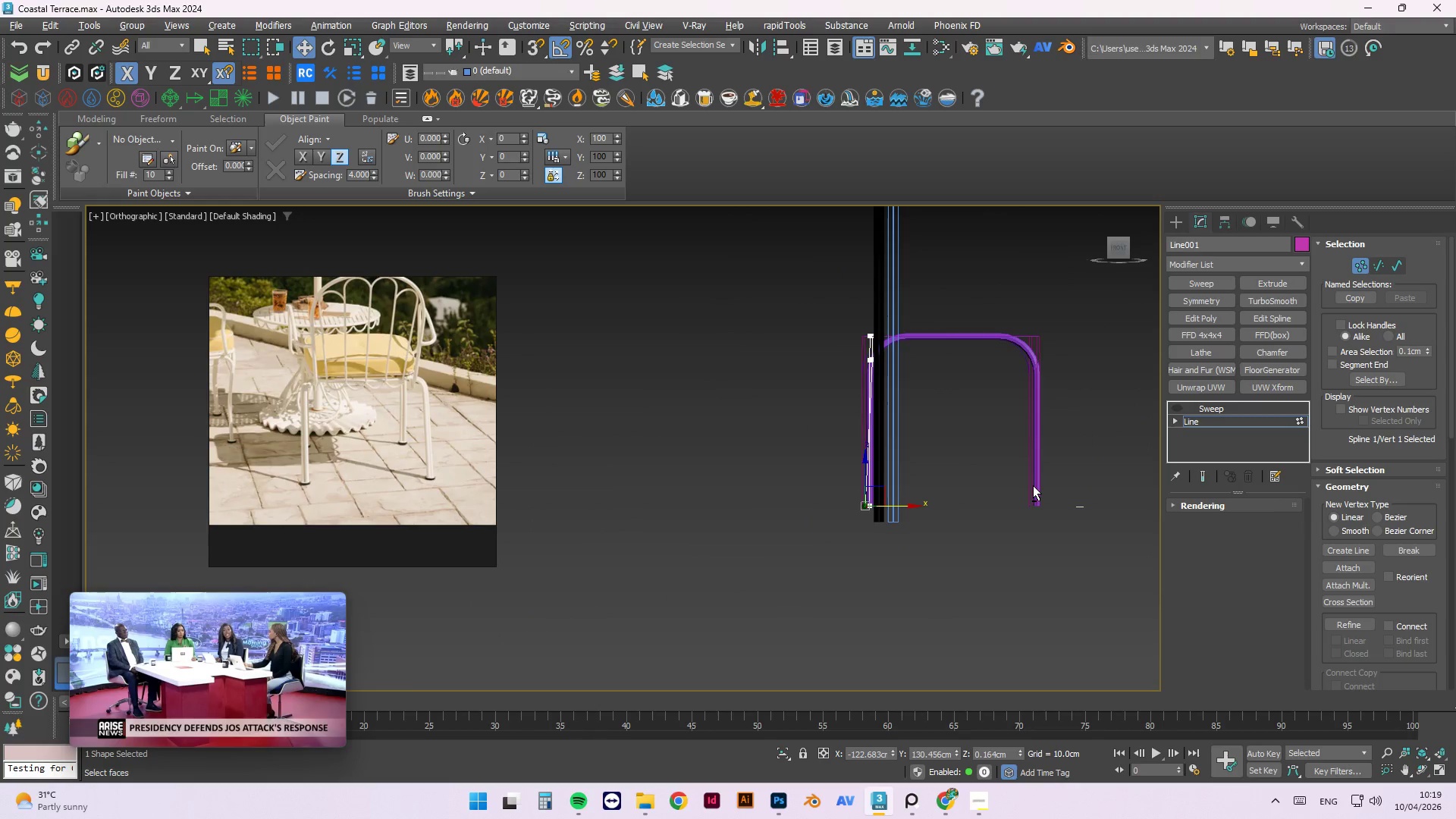 
hold_key(key=AltLeft, duration=1.52)
 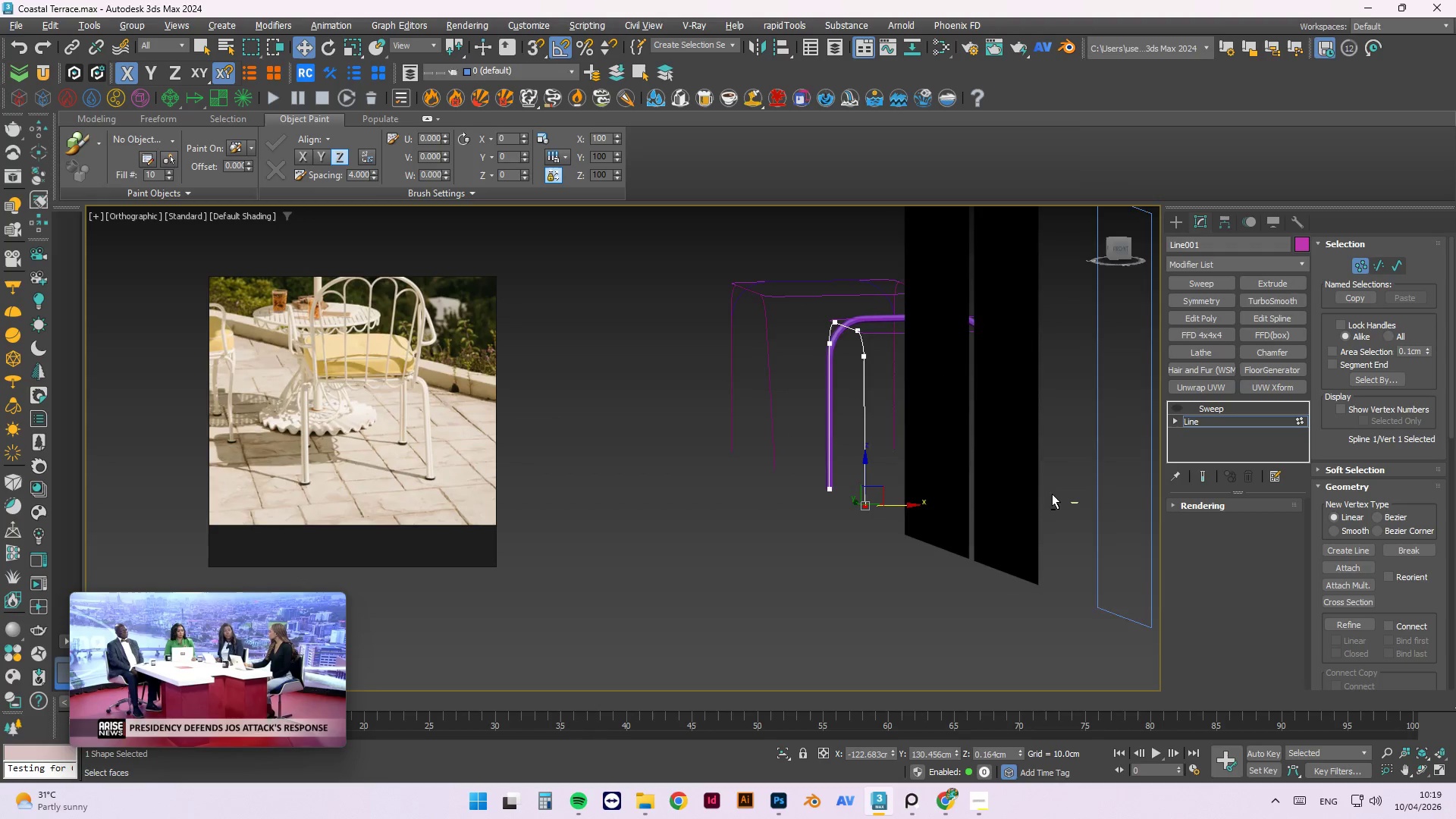 
hold_key(key=AltLeft, duration=1.51)
 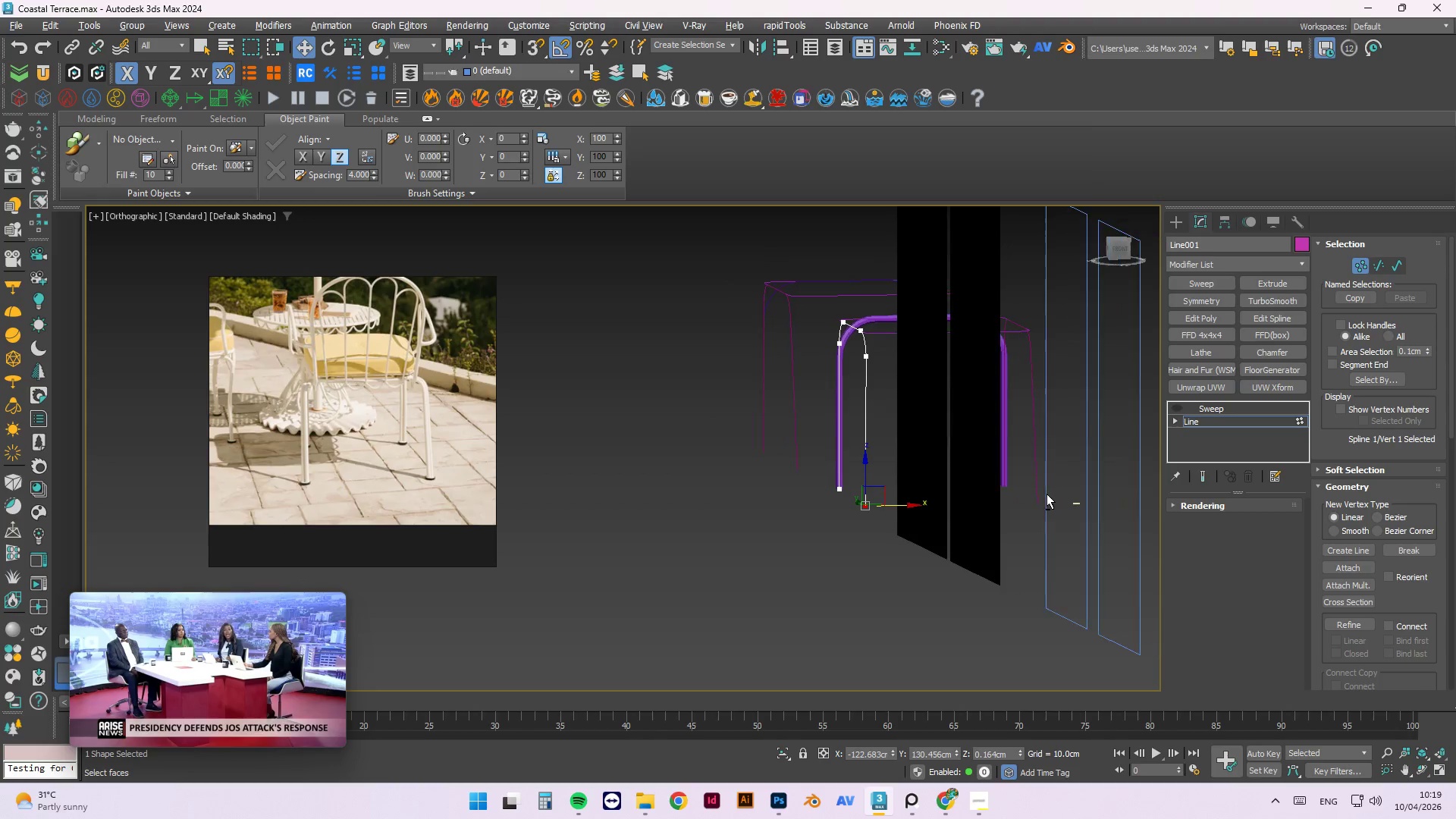 
hold_key(key=AltLeft, duration=0.98)
 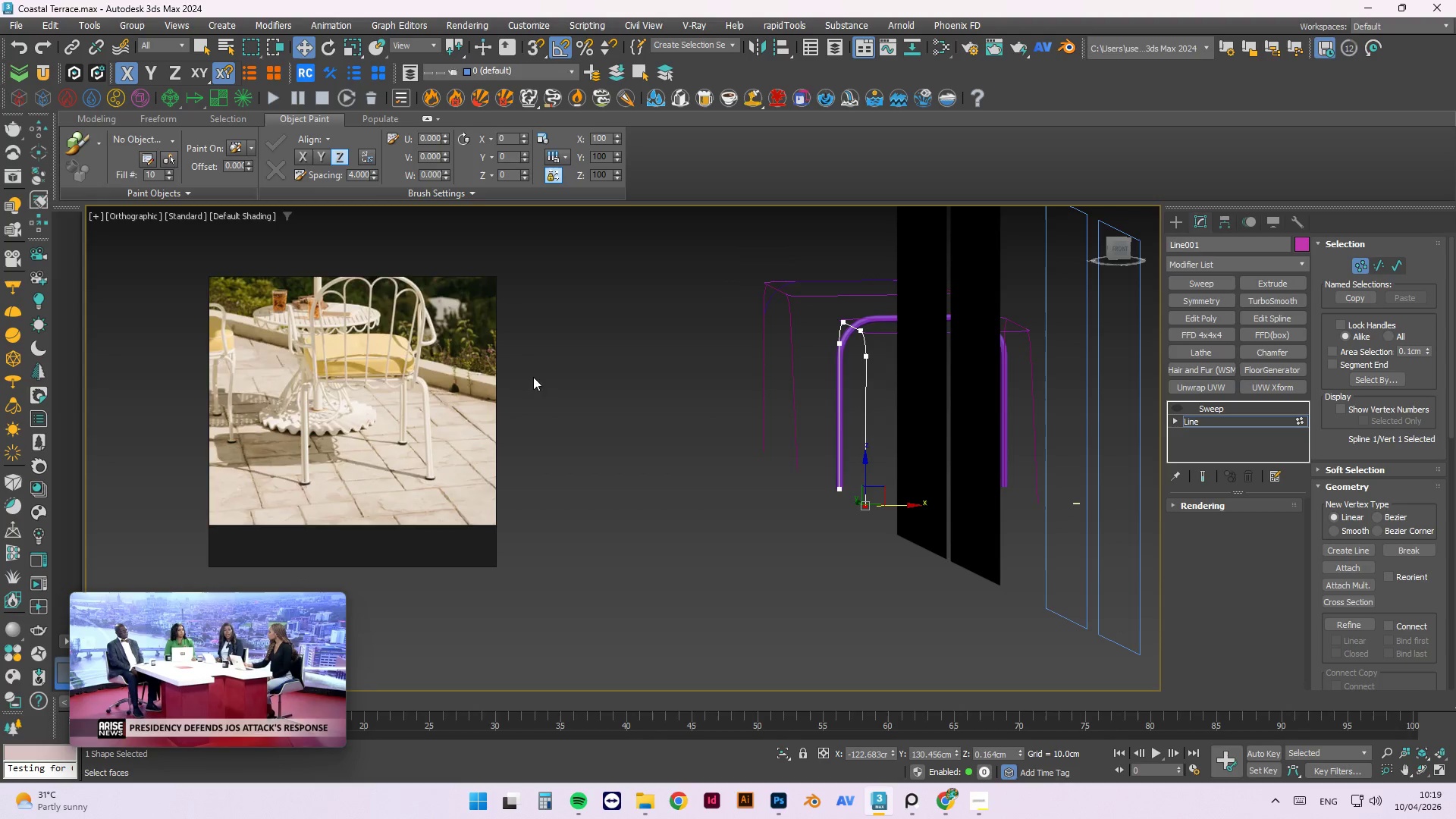 
scroll: coordinate [448, 371], scroll_direction: up, amount: 5.0
 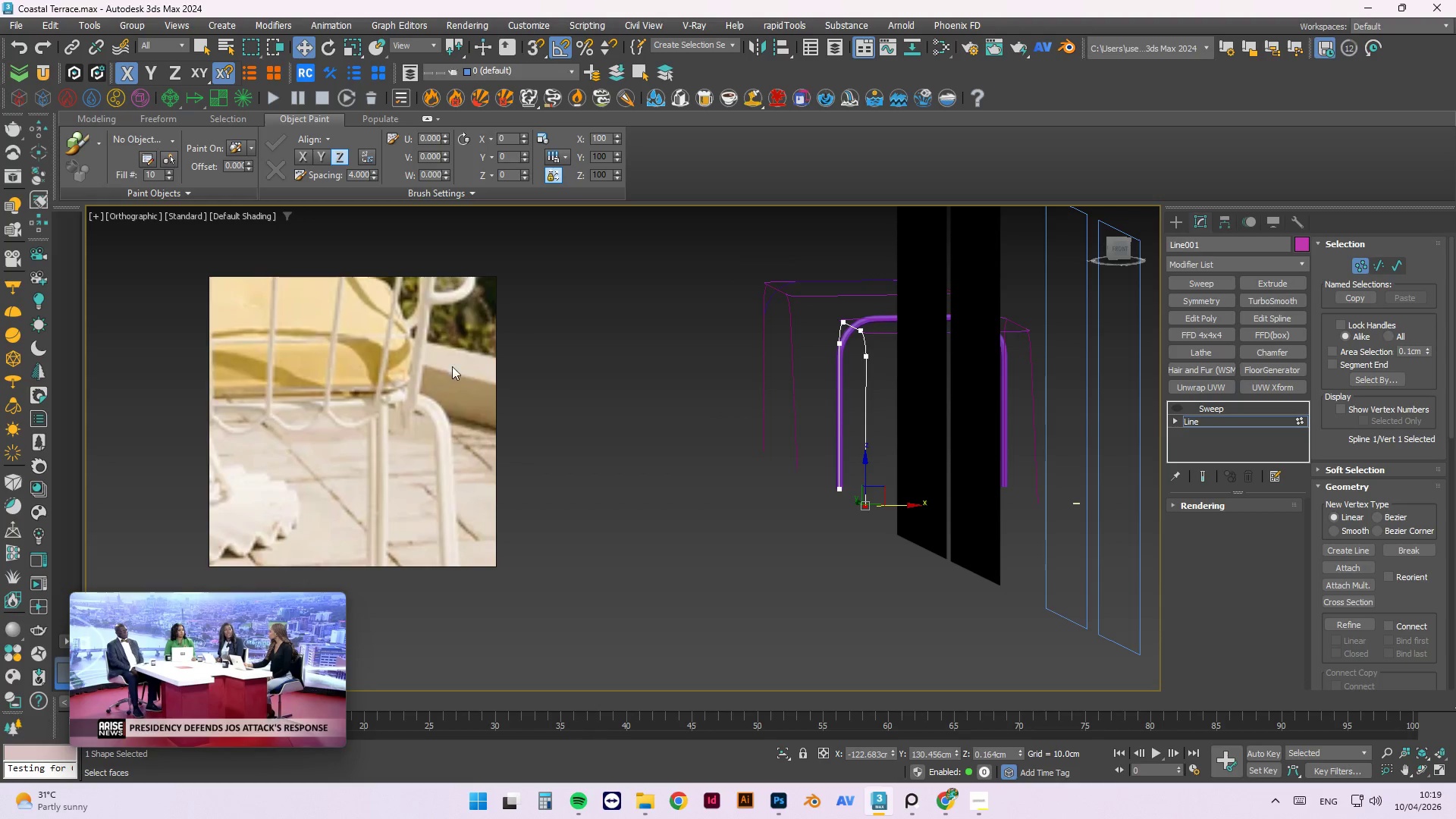 
hold_key(key=AltLeft, duration=0.81)
 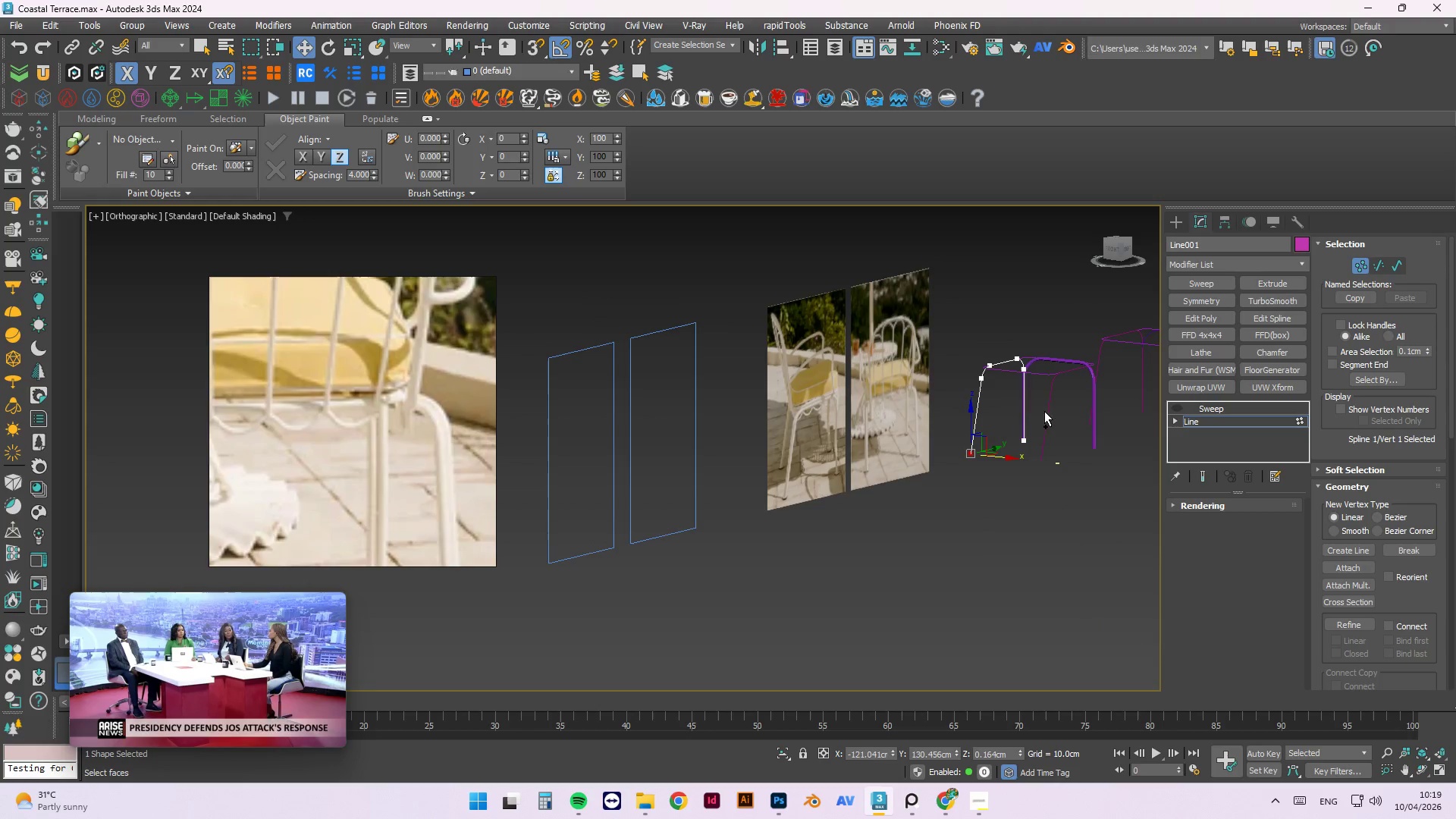 
scroll: coordinate [1071, 403], scroll_direction: down, amount: 2.0
 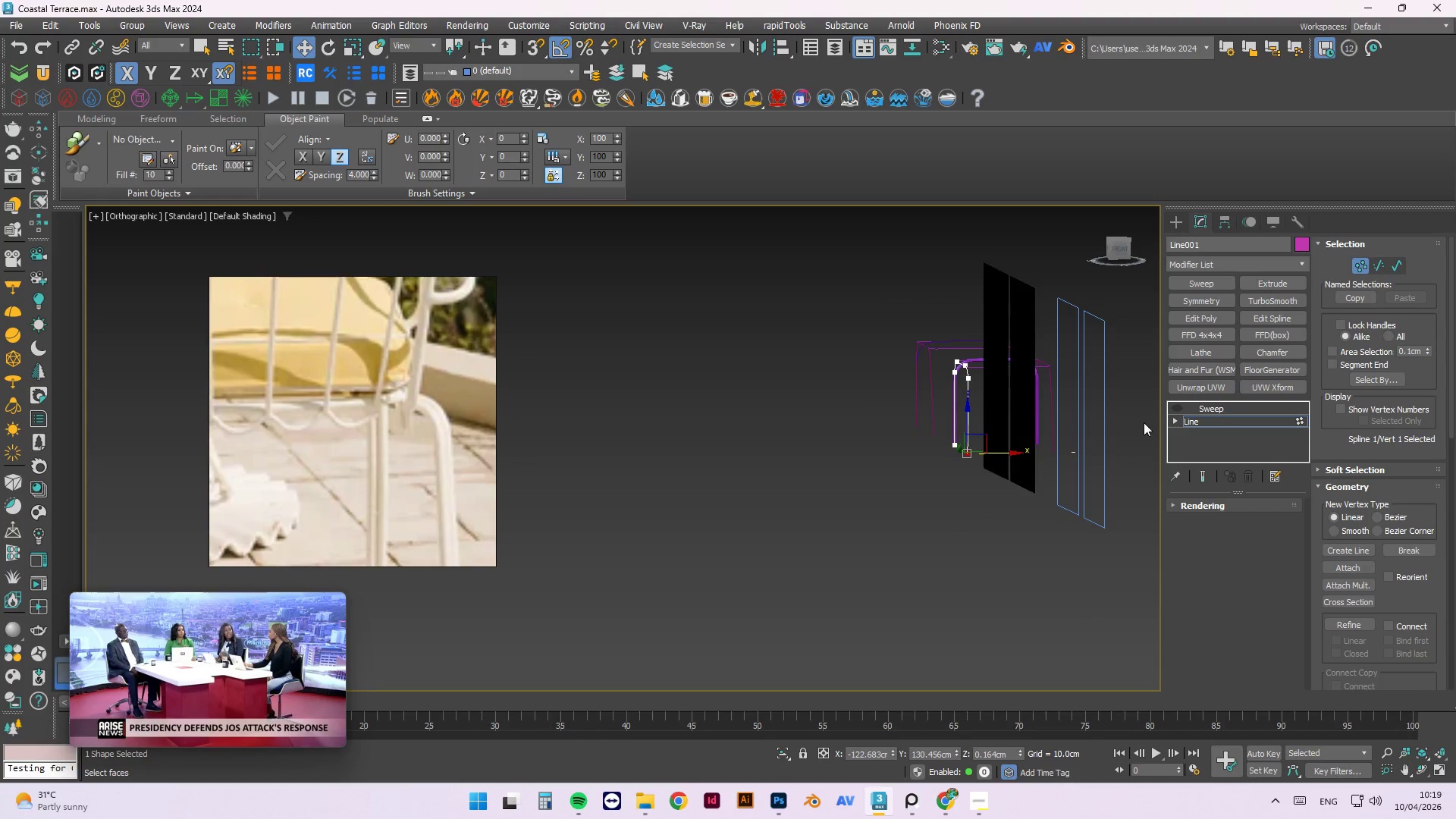 
hold_key(key=AltLeft, duration=2.36)
 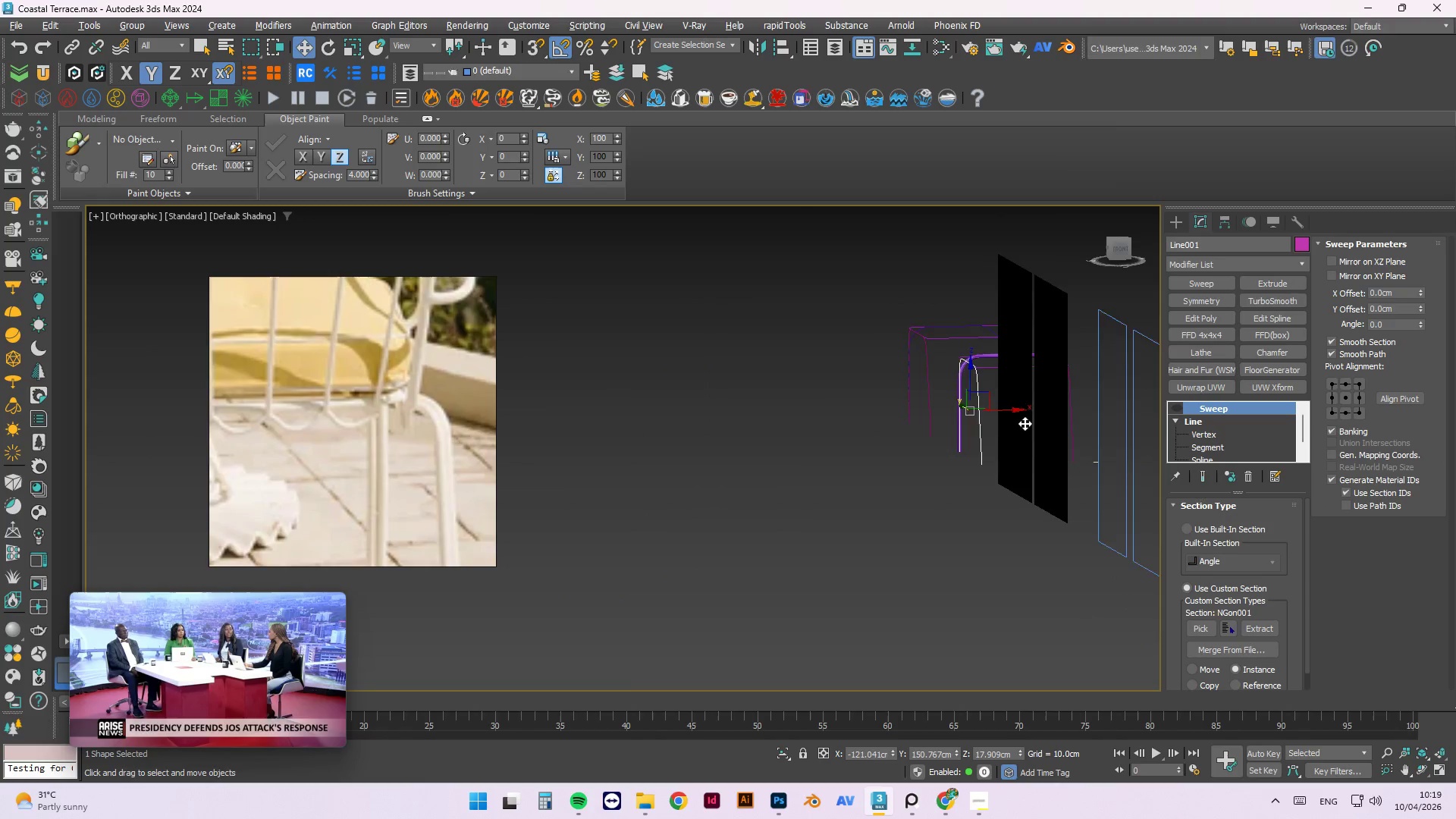 
key(Control+Z)
 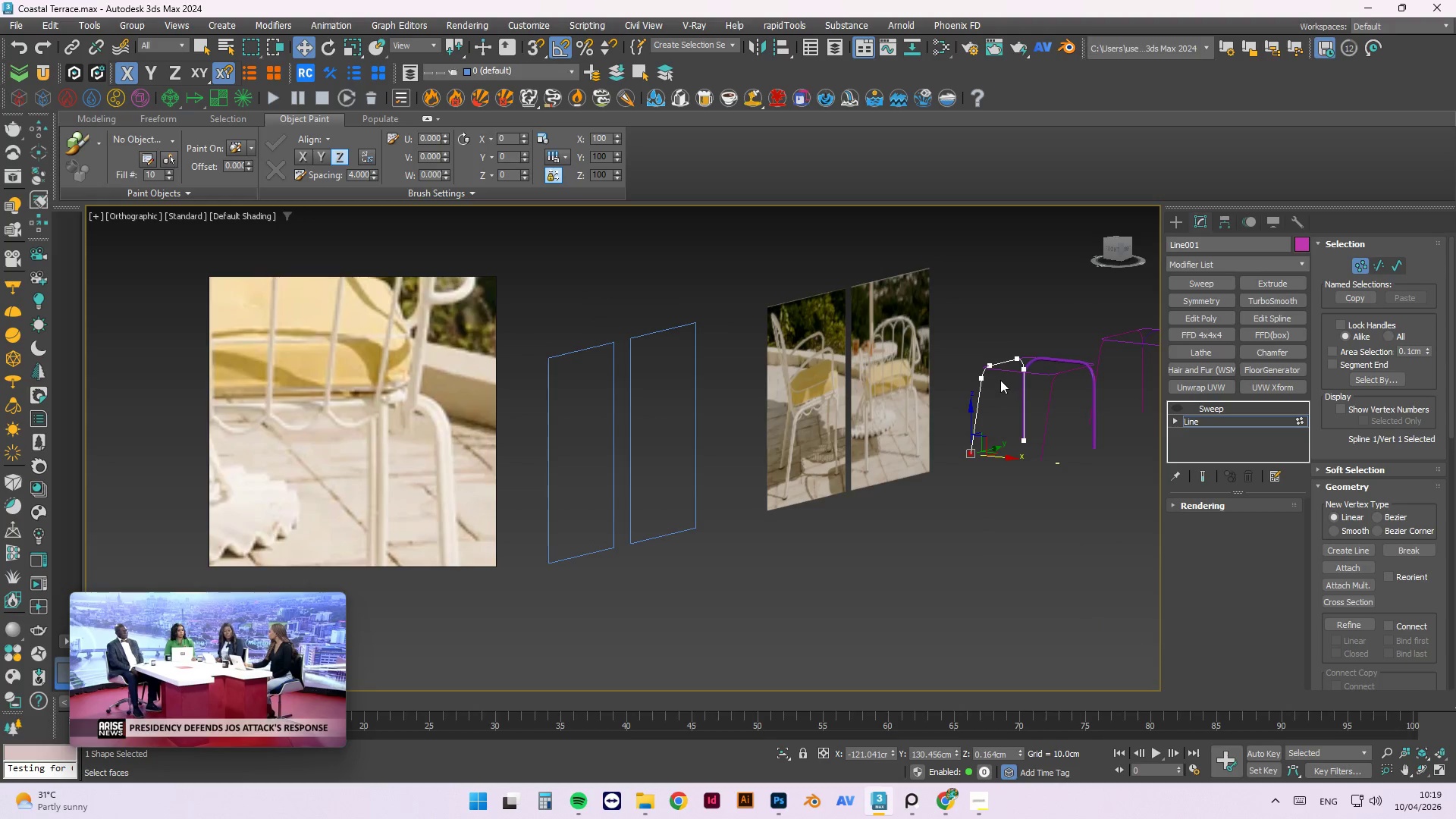 
key(Control+Z)
 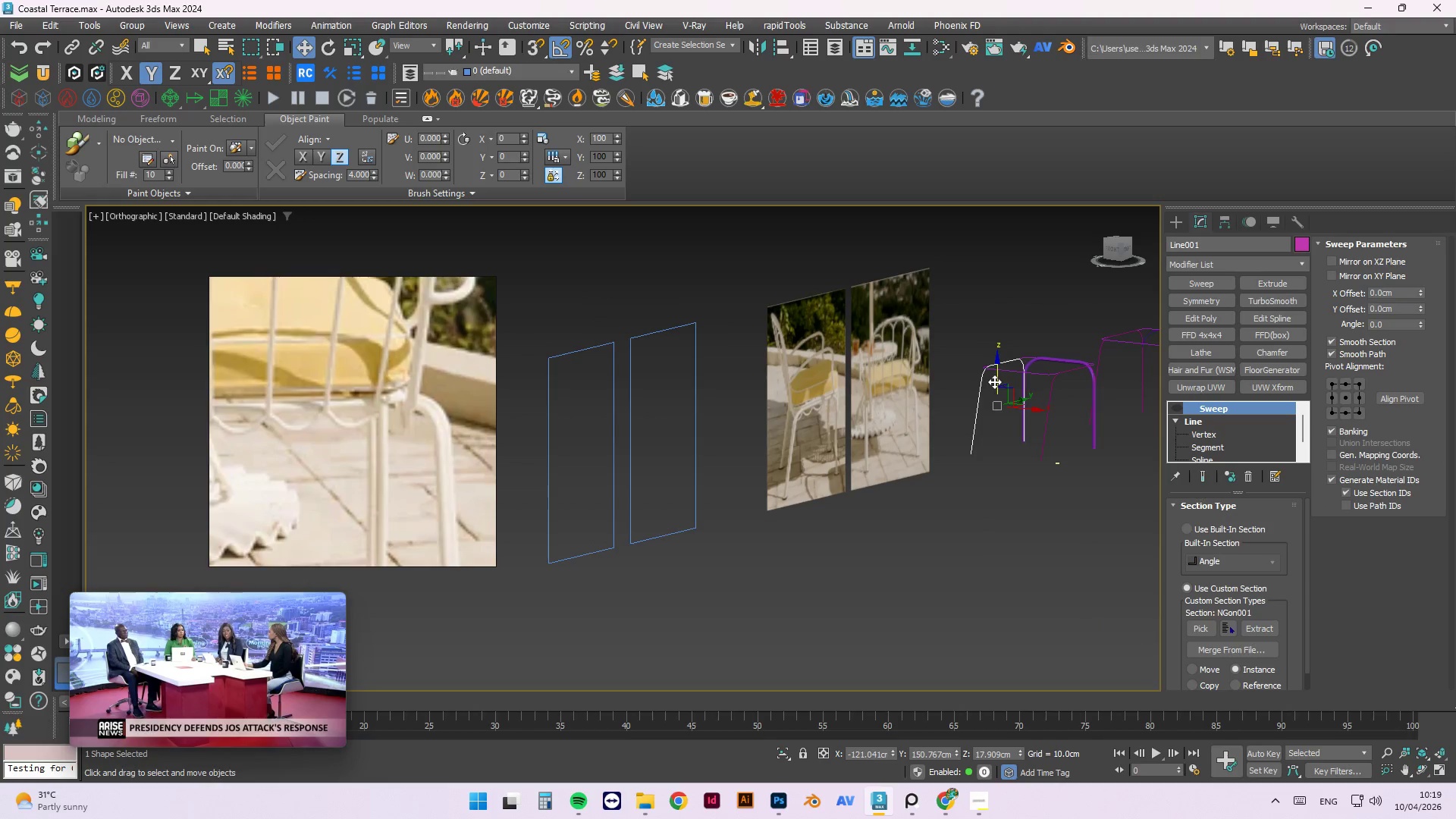 
hold_key(key=AltLeft, duration=1.5)
scroll: coordinate [974, 431], scroll_direction: up, amount: 1.0
 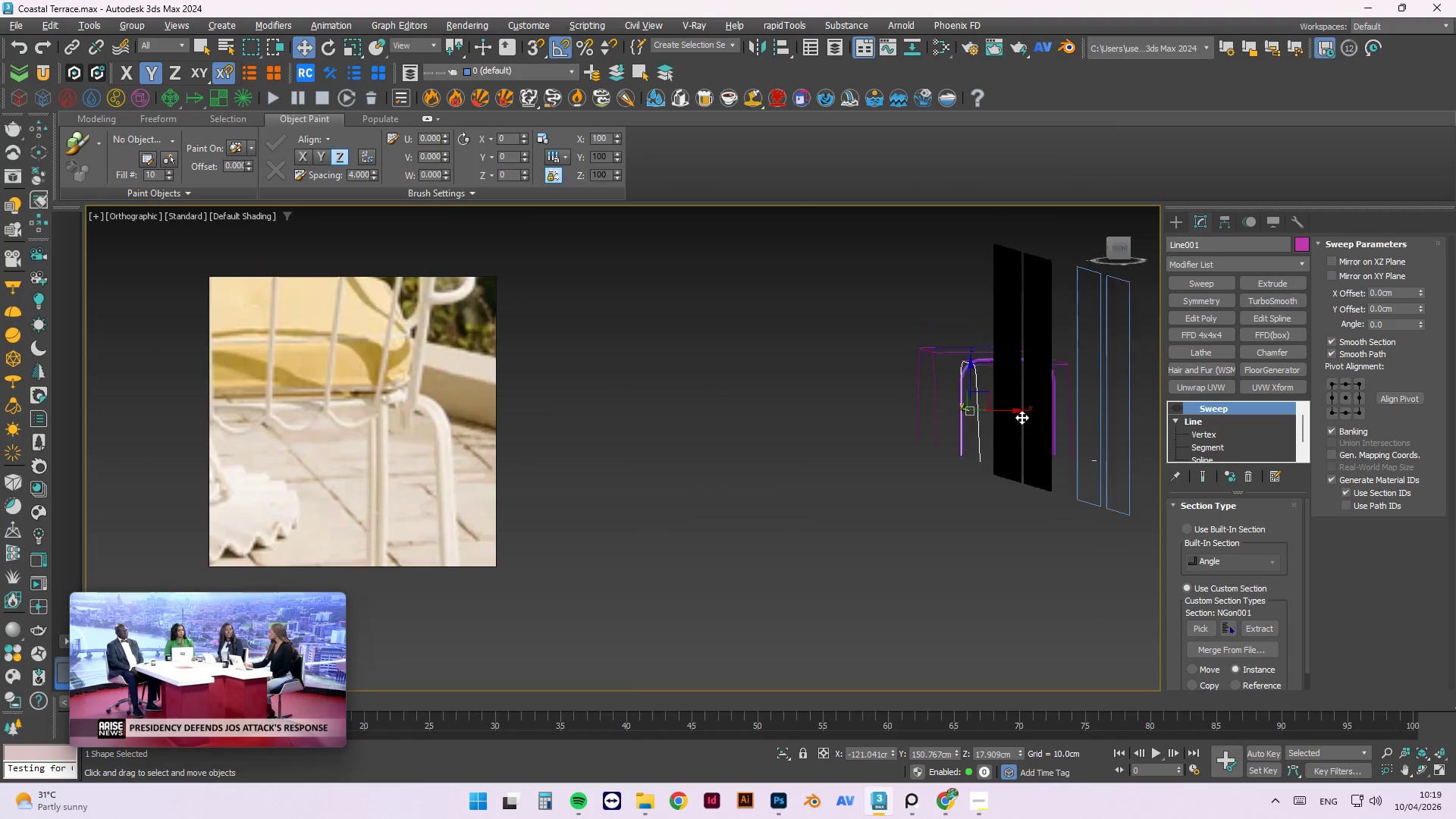 
hold_key(key=AltLeft, duration=0.61)
 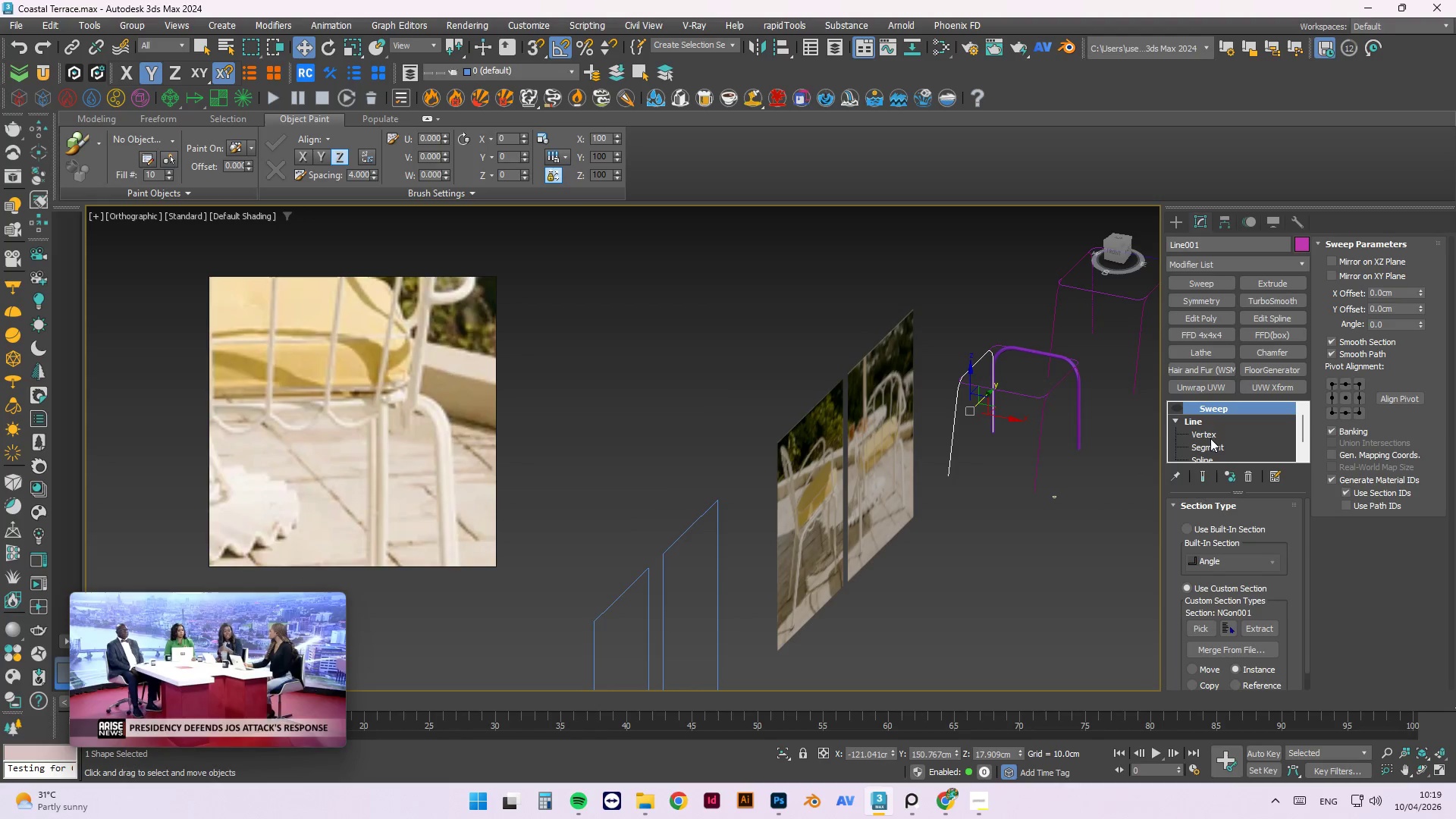 
left_click([1210, 435])
 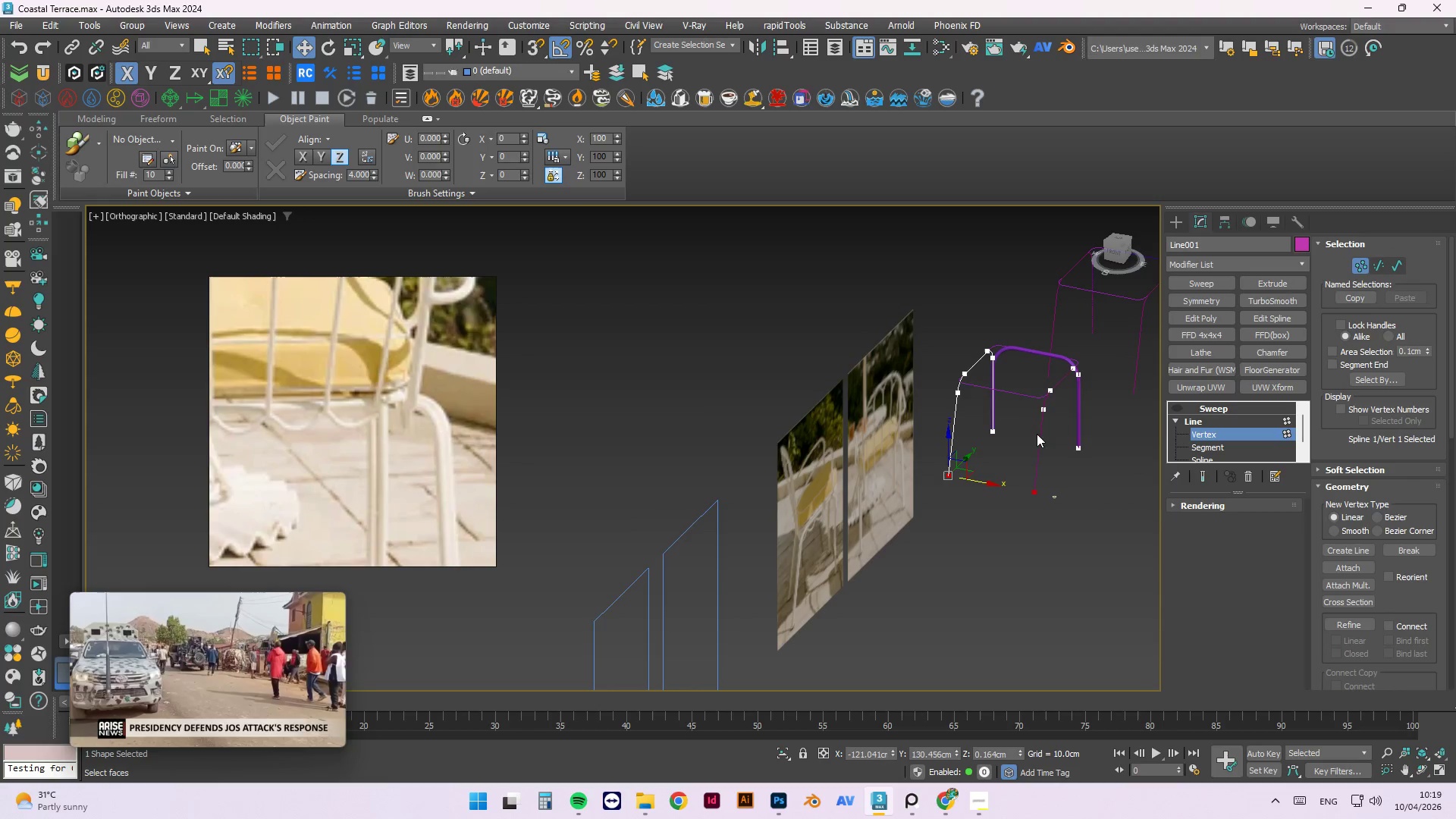 
hold_key(key=AltLeft, duration=0.67)
 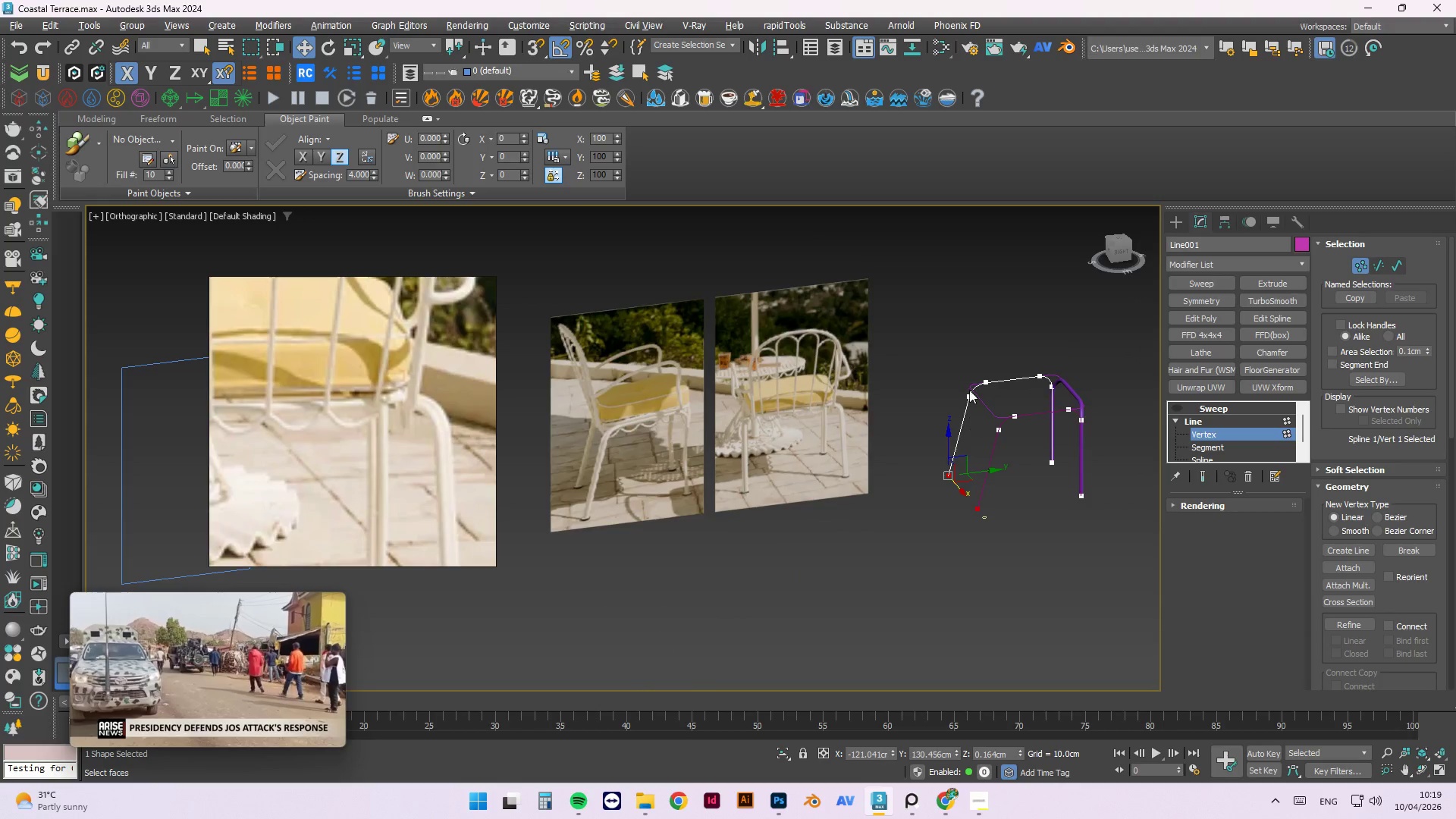 
hold_key(key=ControlLeft, duration=1.08)
 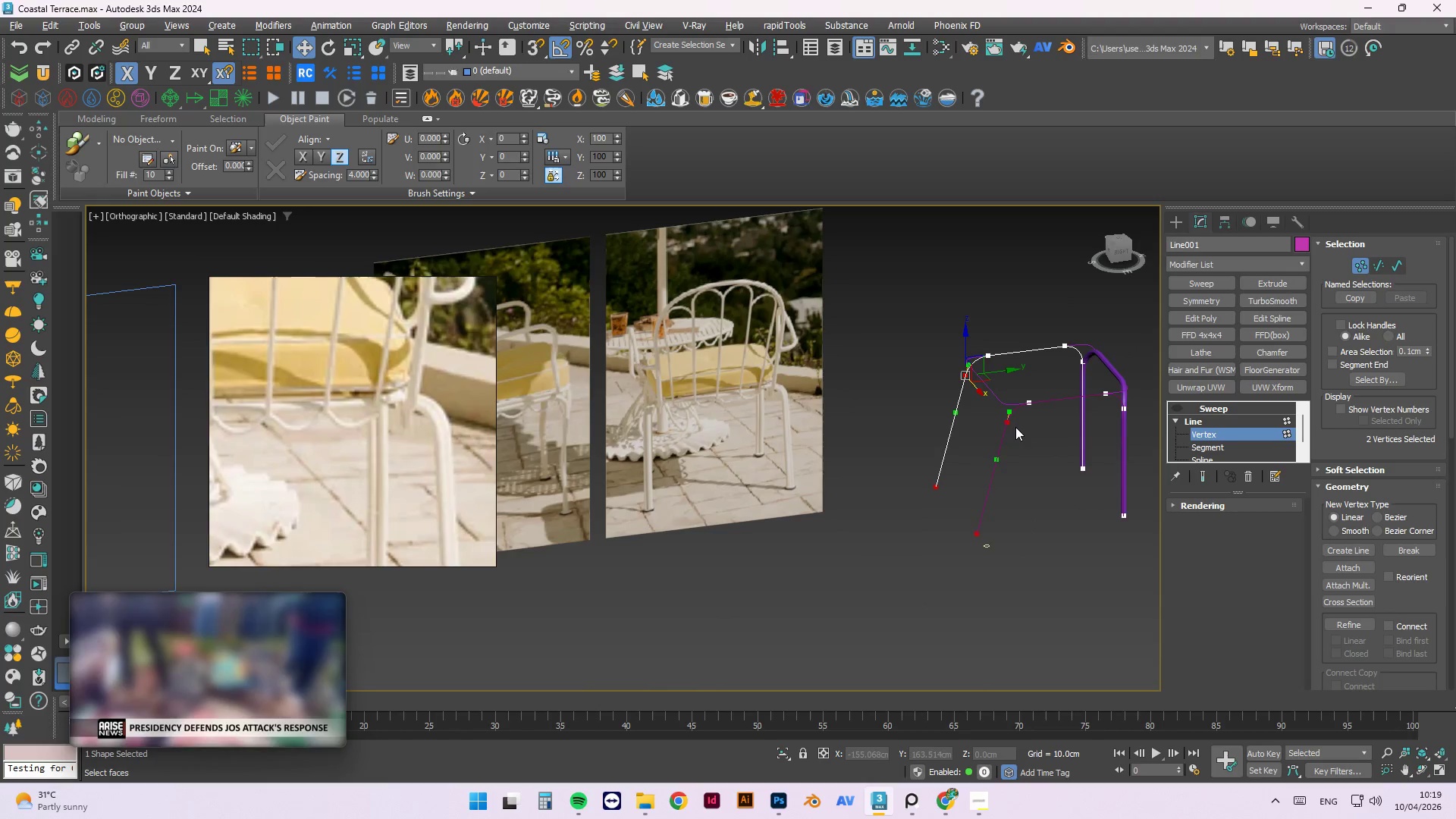 
scroll: coordinate [973, 405], scroll_direction: up, amount: 3.0
 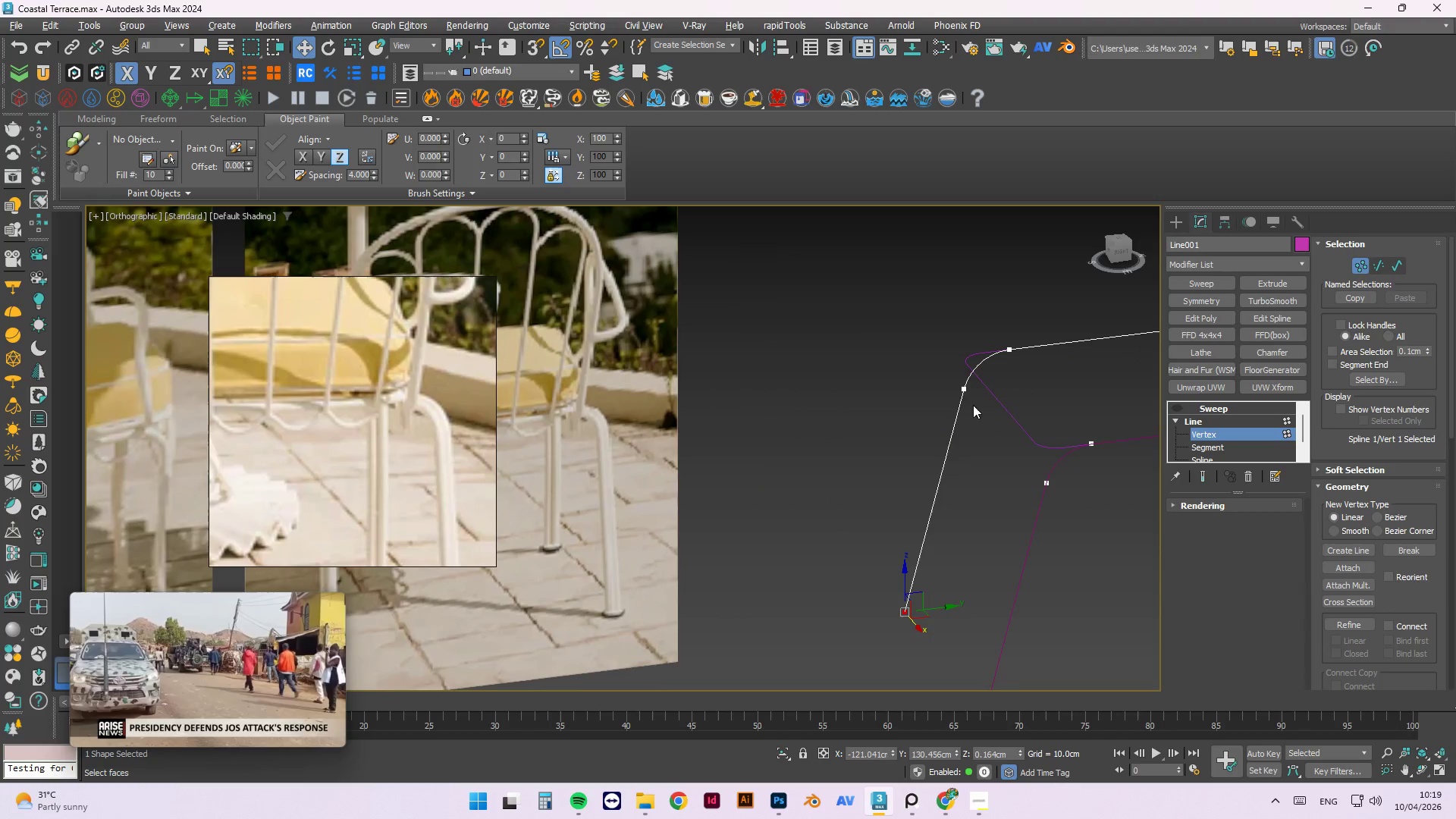 
left_click([968, 396])
 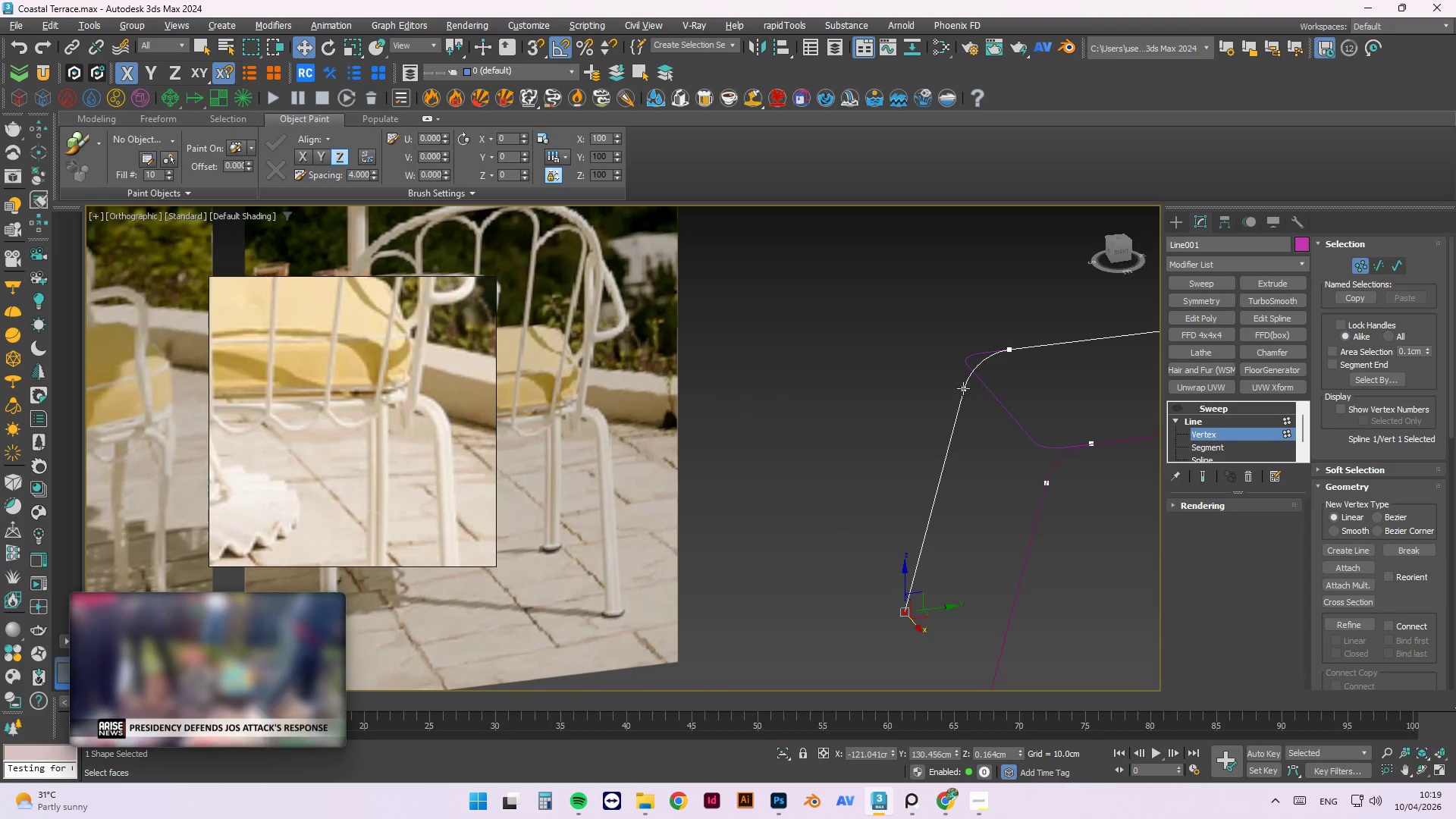 
double_click([963, 388])
 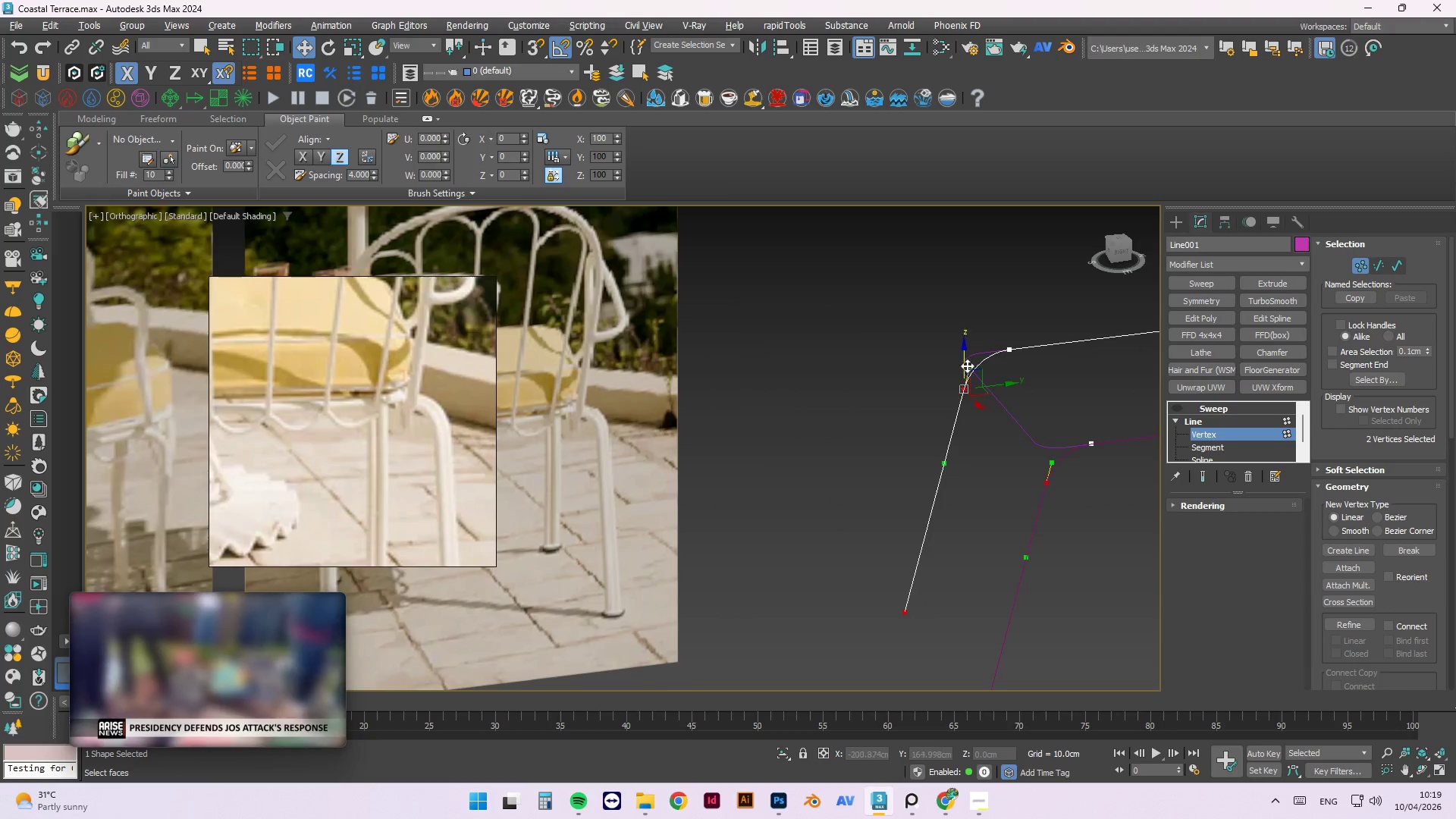 
hold_key(key=AltLeft, duration=1.5)
 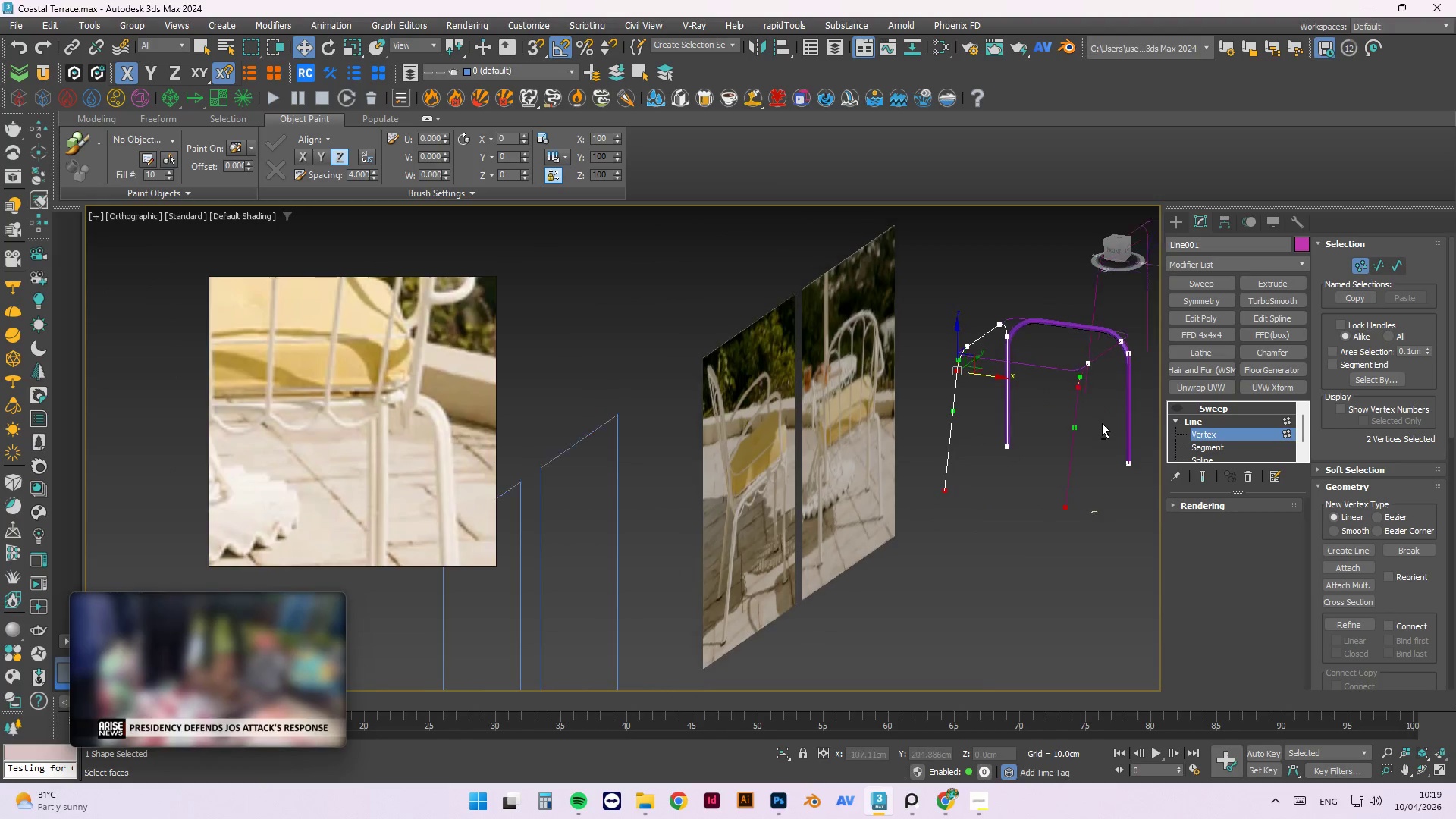 
scroll: coordinate [967, 362], scroll_direction: down, amount: 2.0
 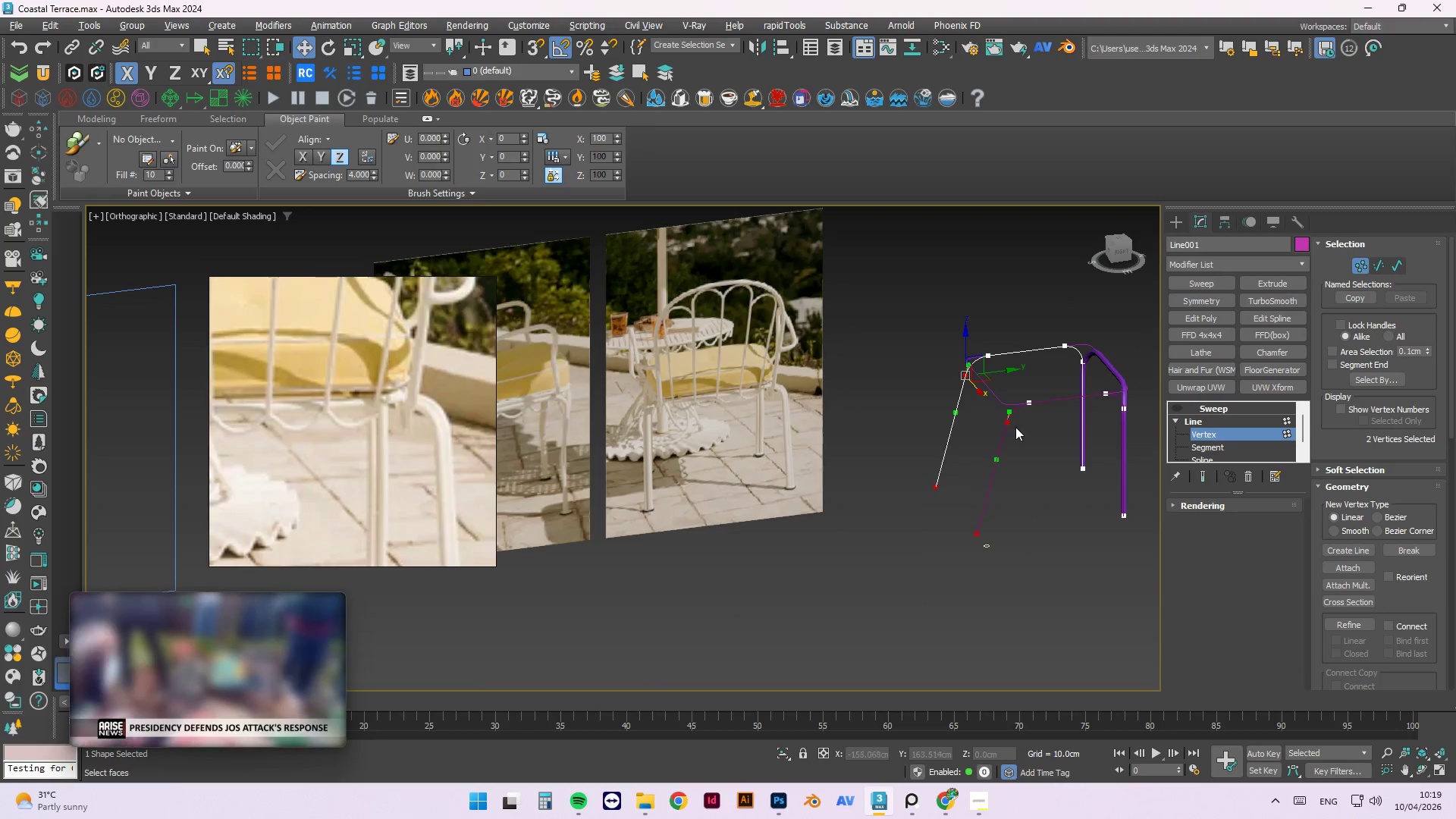 
hold_key(key=AltLeft, duration=1.03)
 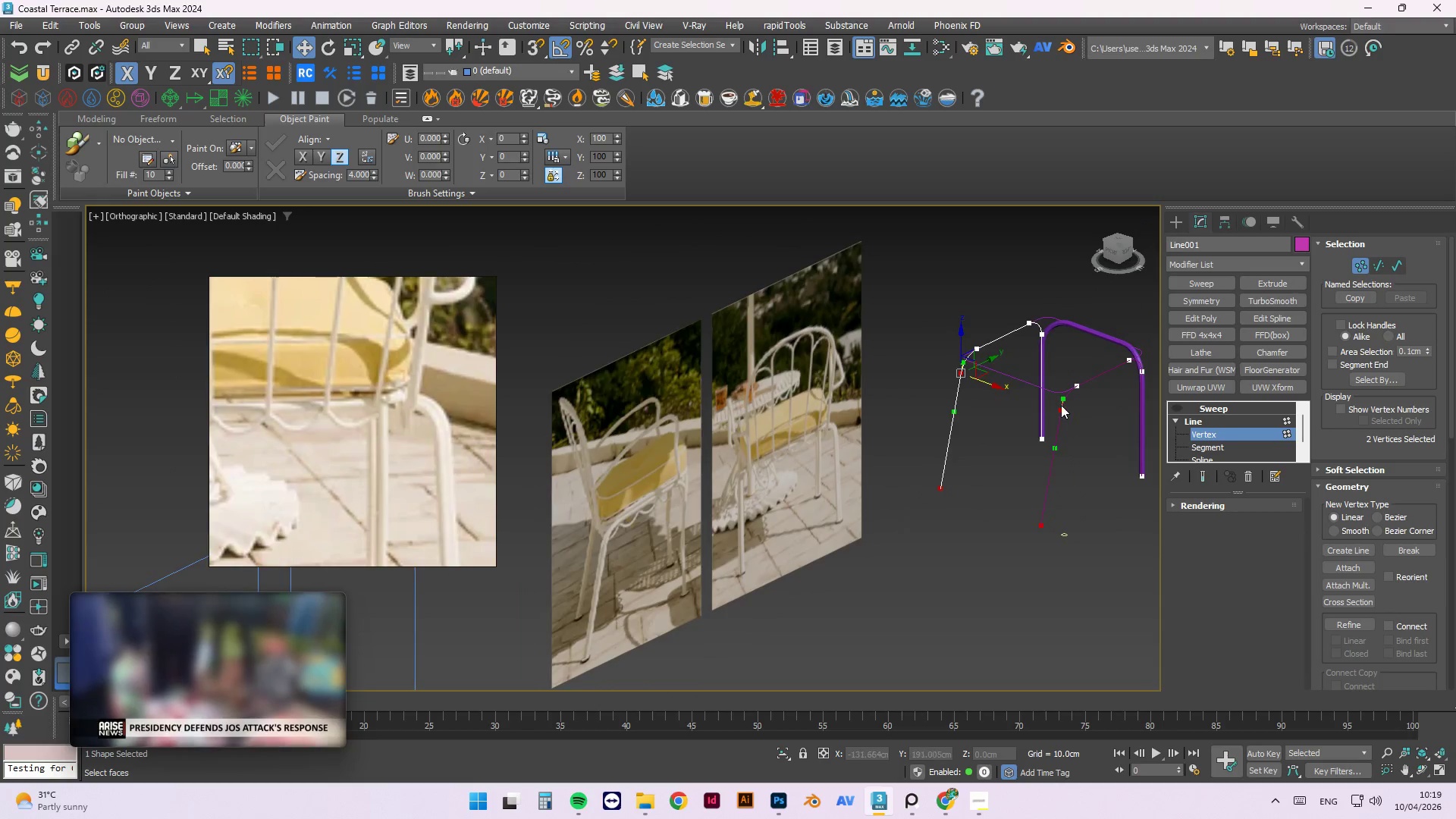 
hold_key(key=ControlLeft, duration=0.41)
 